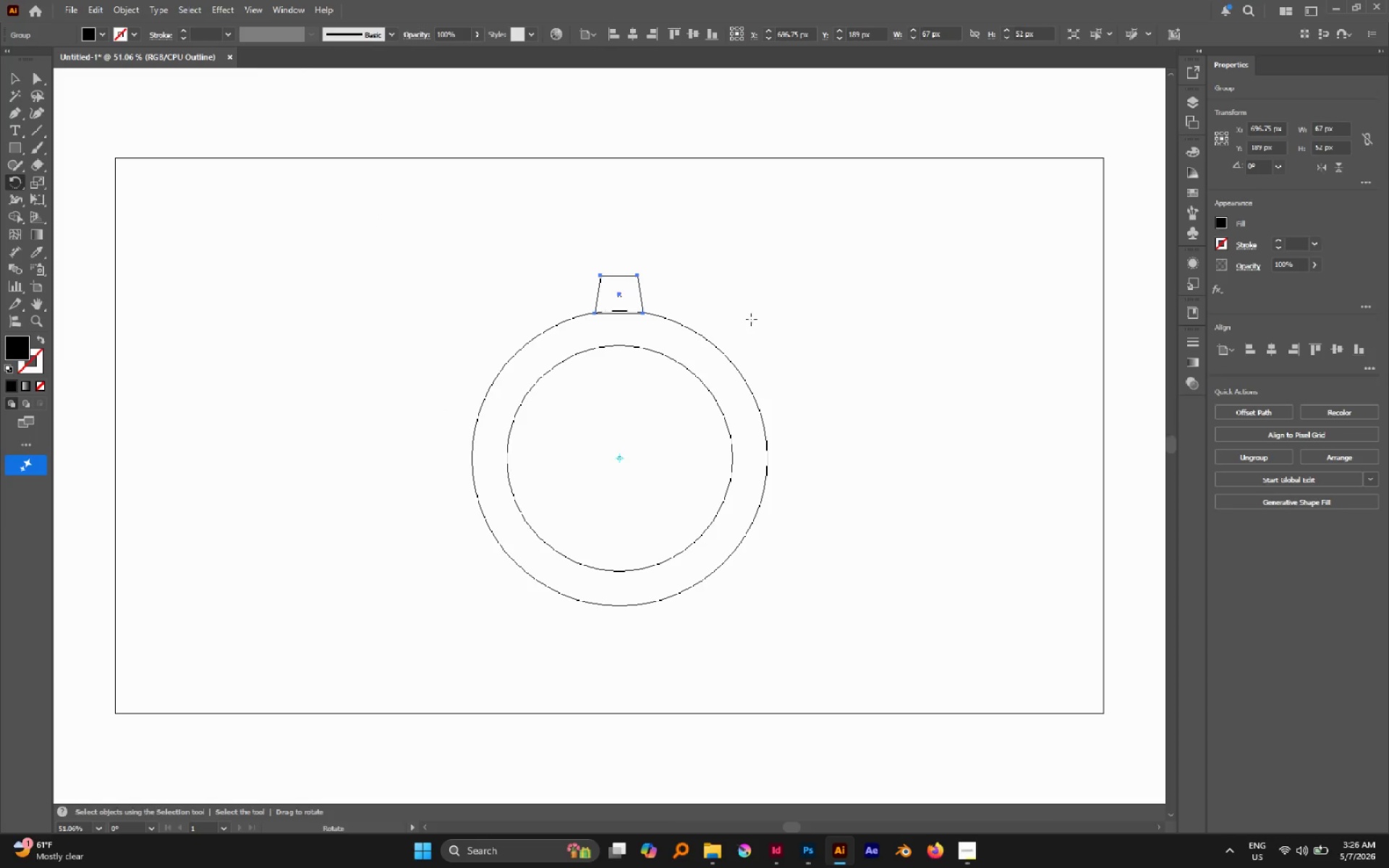 
left_click_drag(start_coordinate=[746, 302], to_coordinate=[823, 356])
 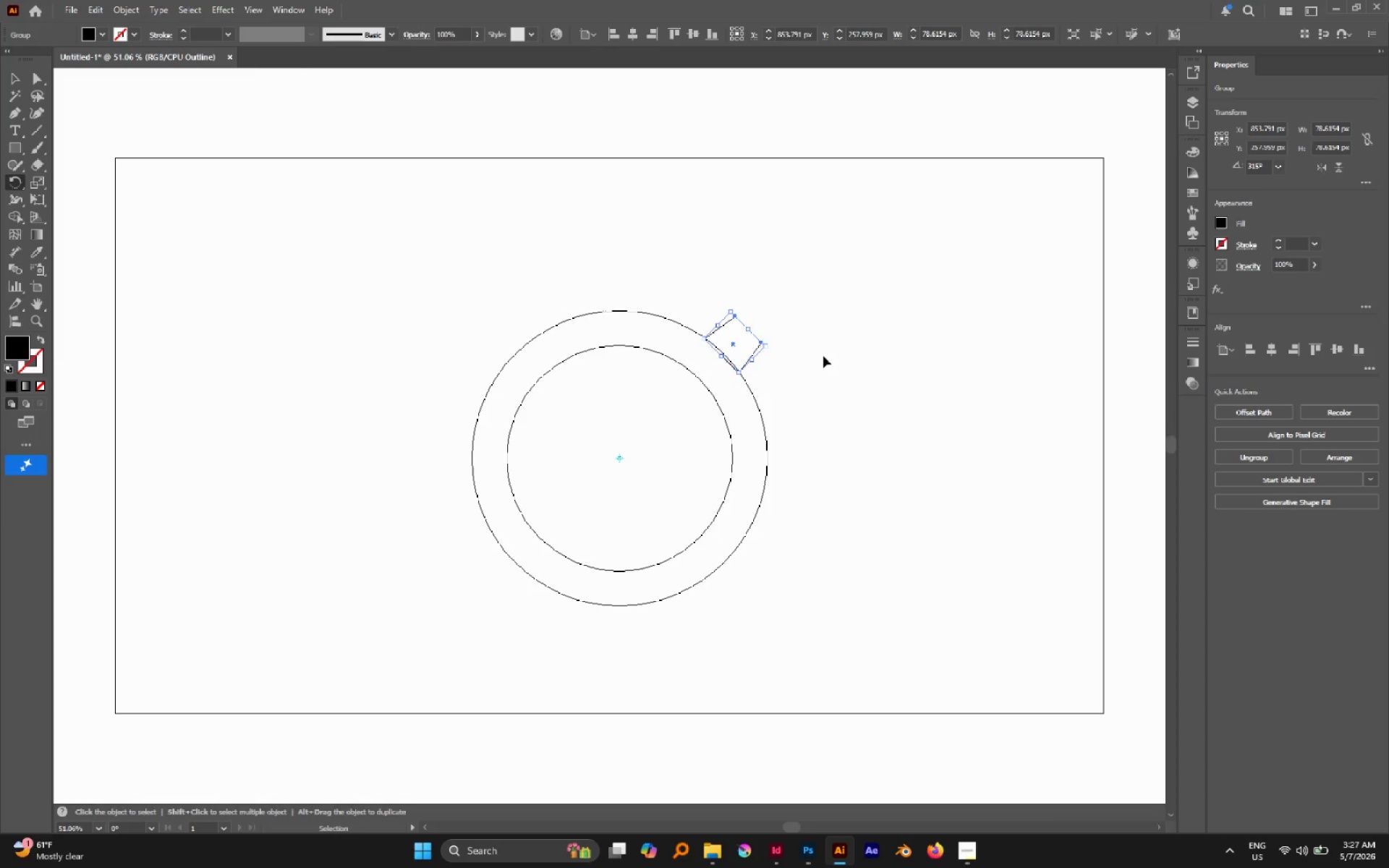 
hold_key(key=ShiftLeft, duration=2.58)
 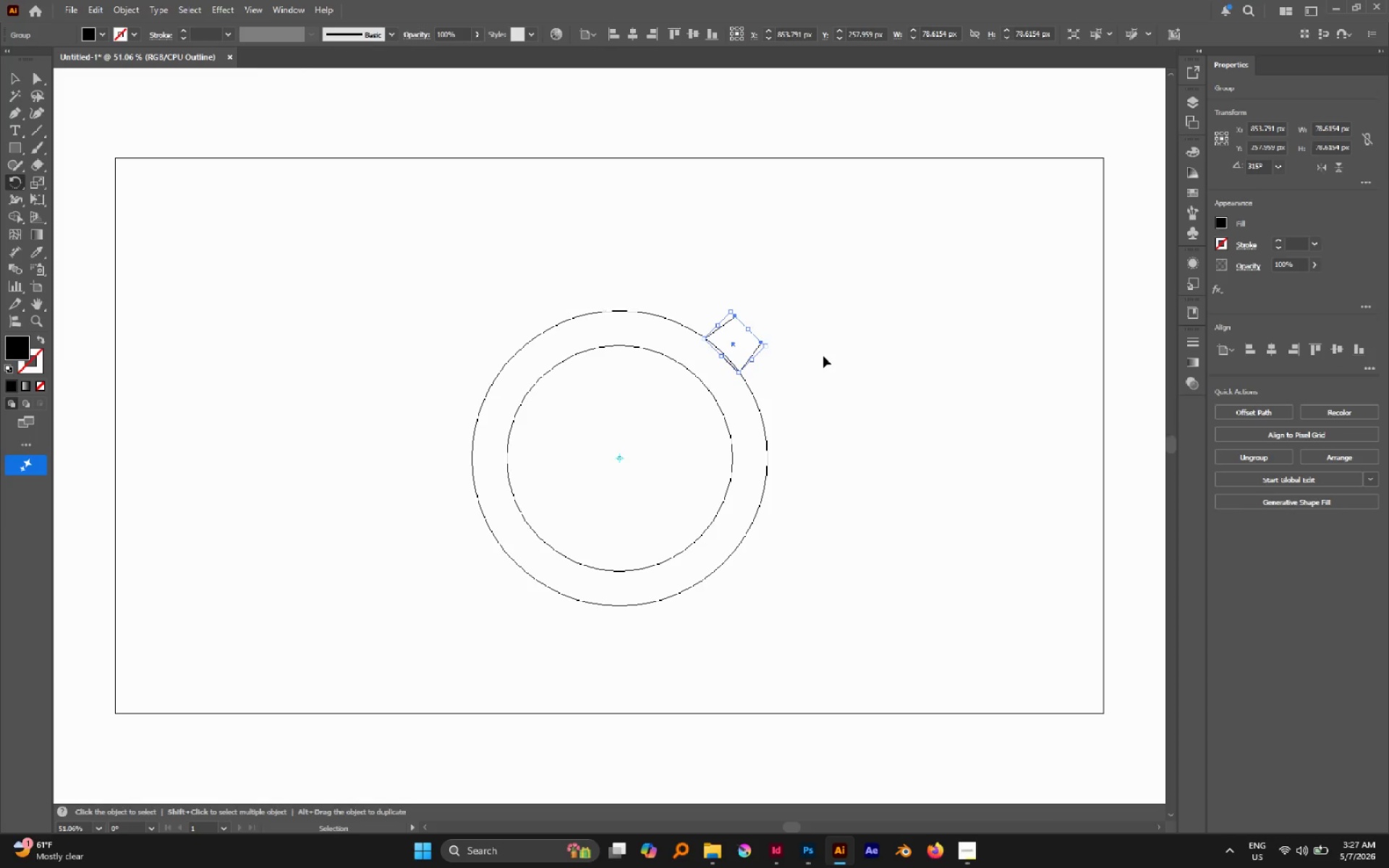 
key(Control+Z)
 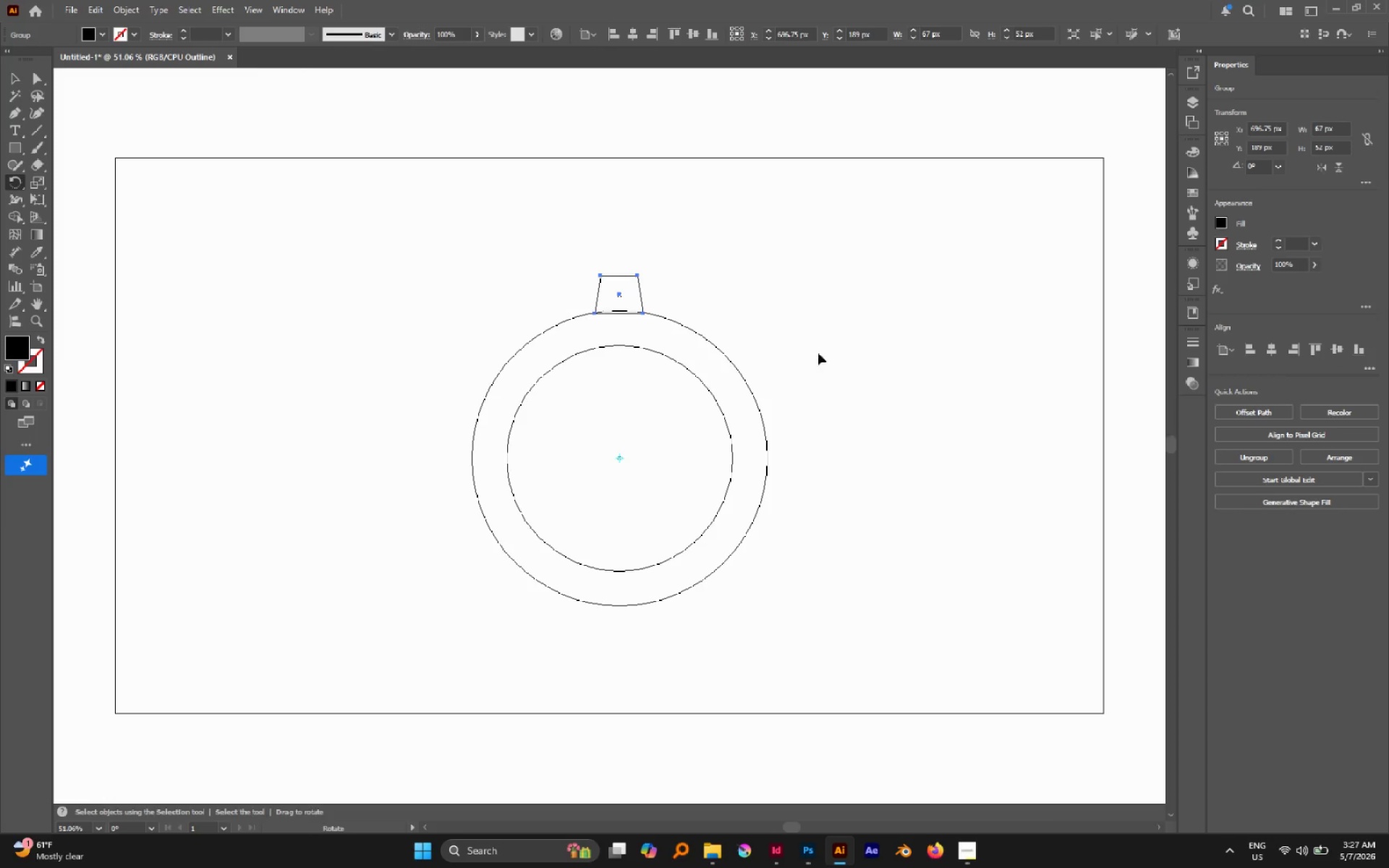 
key(Control+K)
 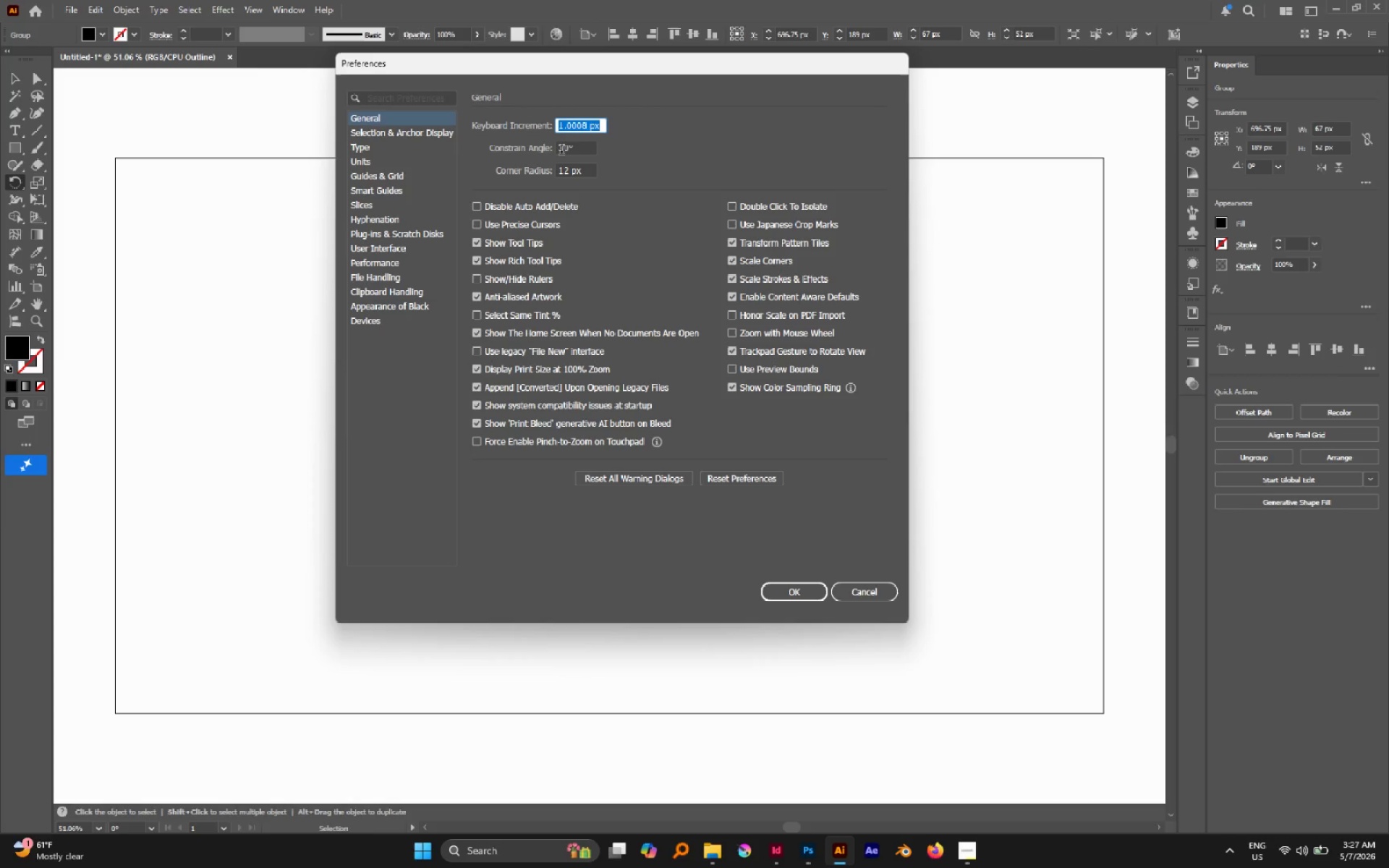 
left_click_drag(start_coordinate=[568, 152], to_coordinate=[540, 145])
 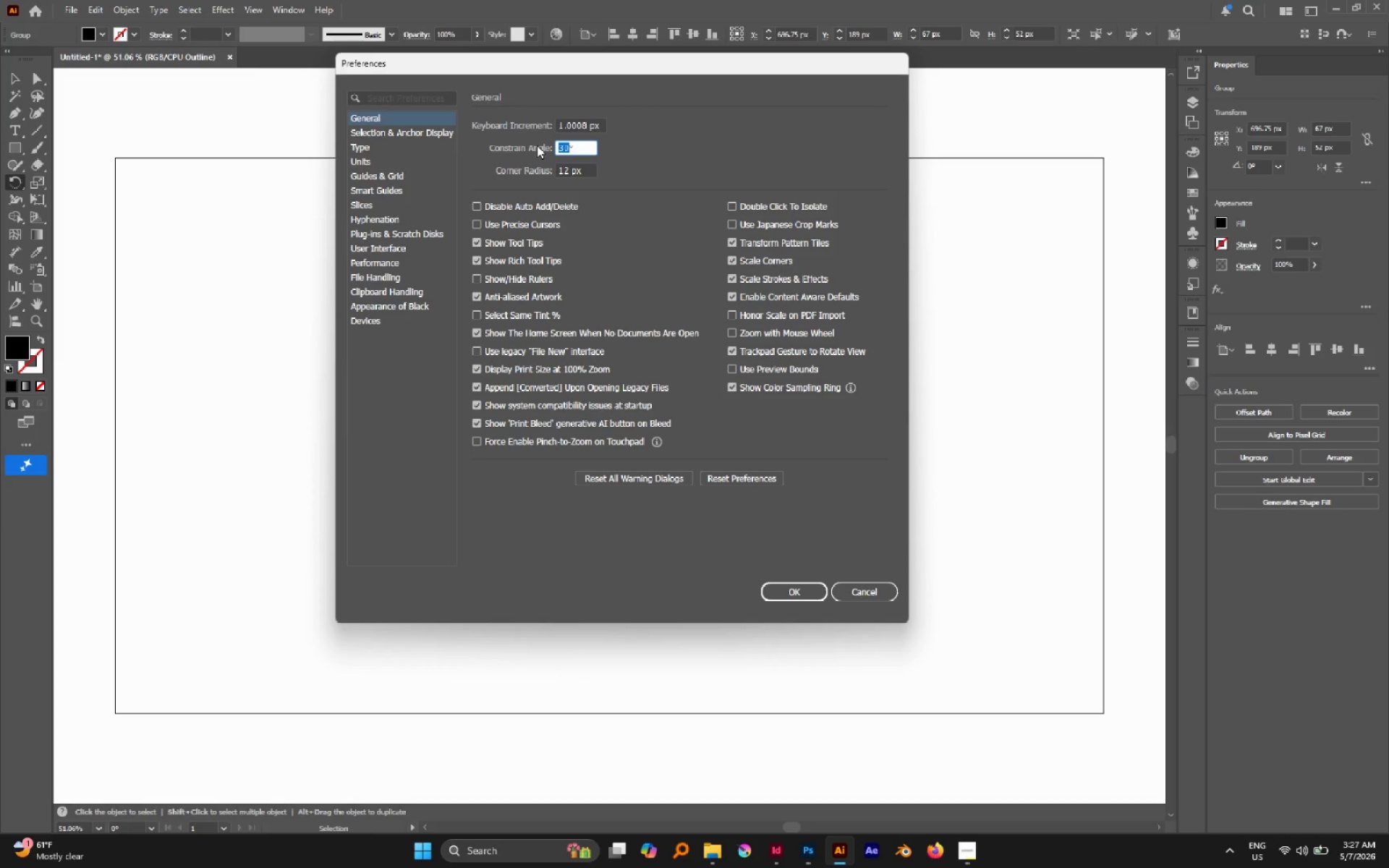 
type(15)
 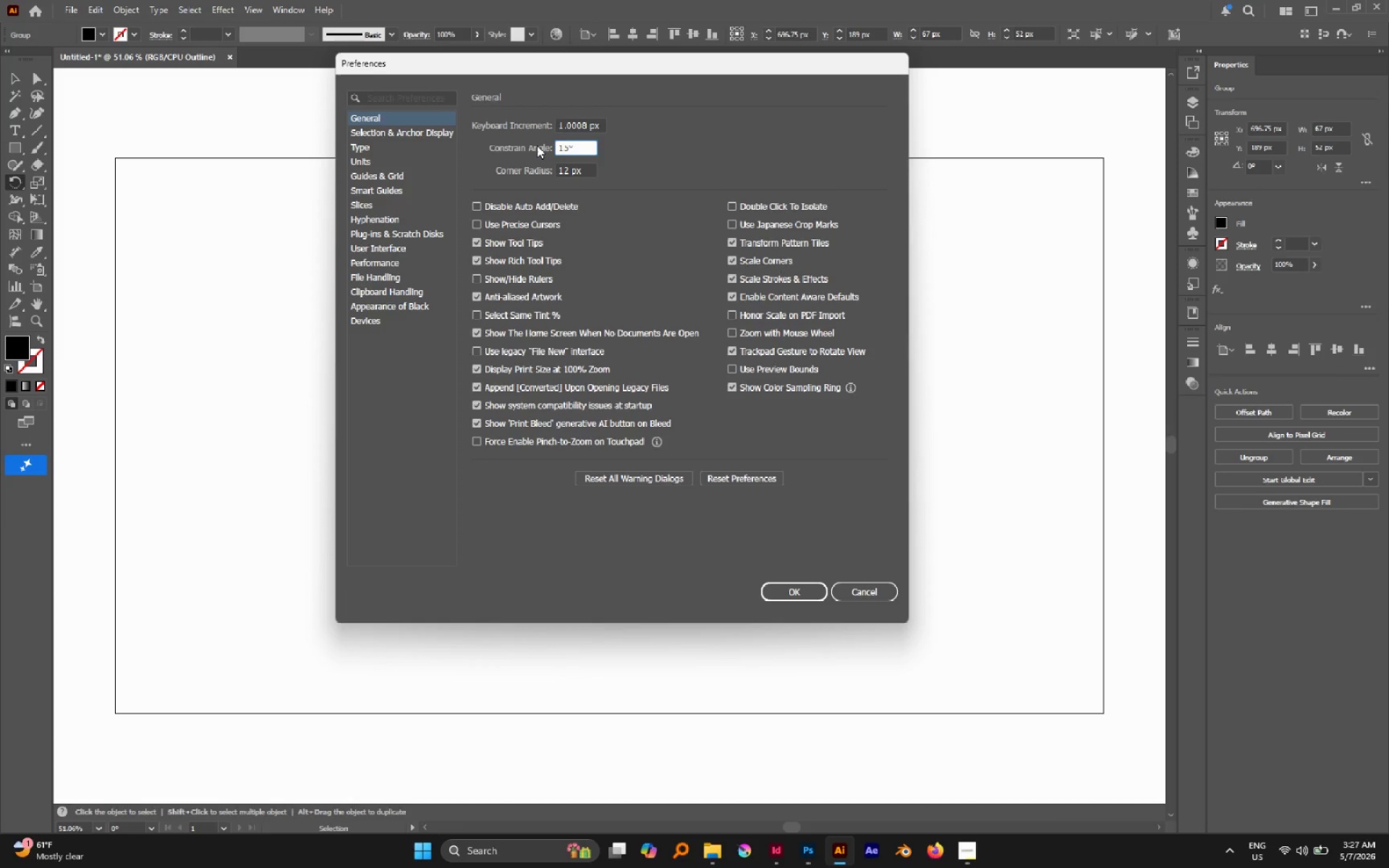 
key(Enter)
 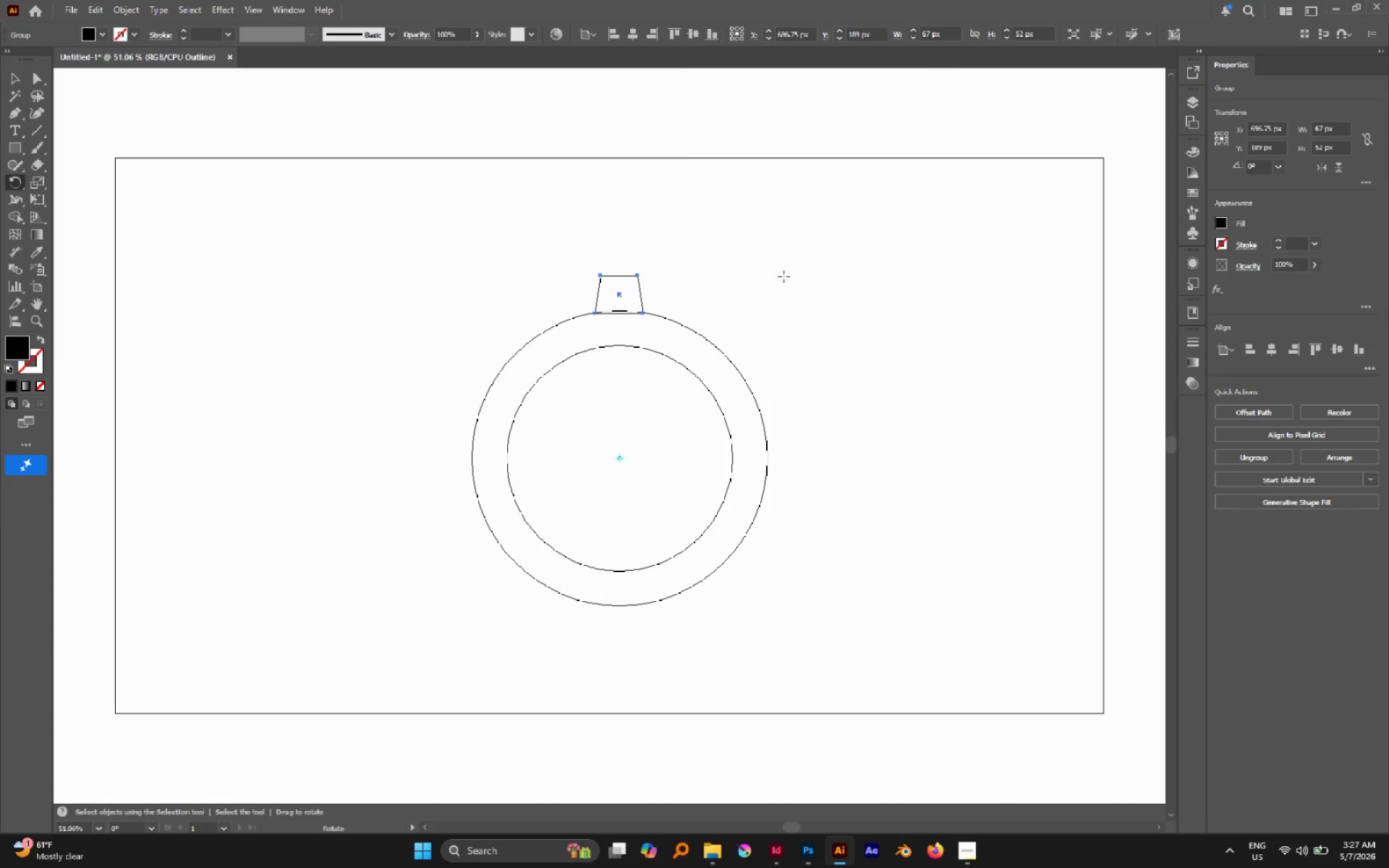 
left_click_drag(start_coordinate=[751, 263], to_coordinate=[833, 361])
 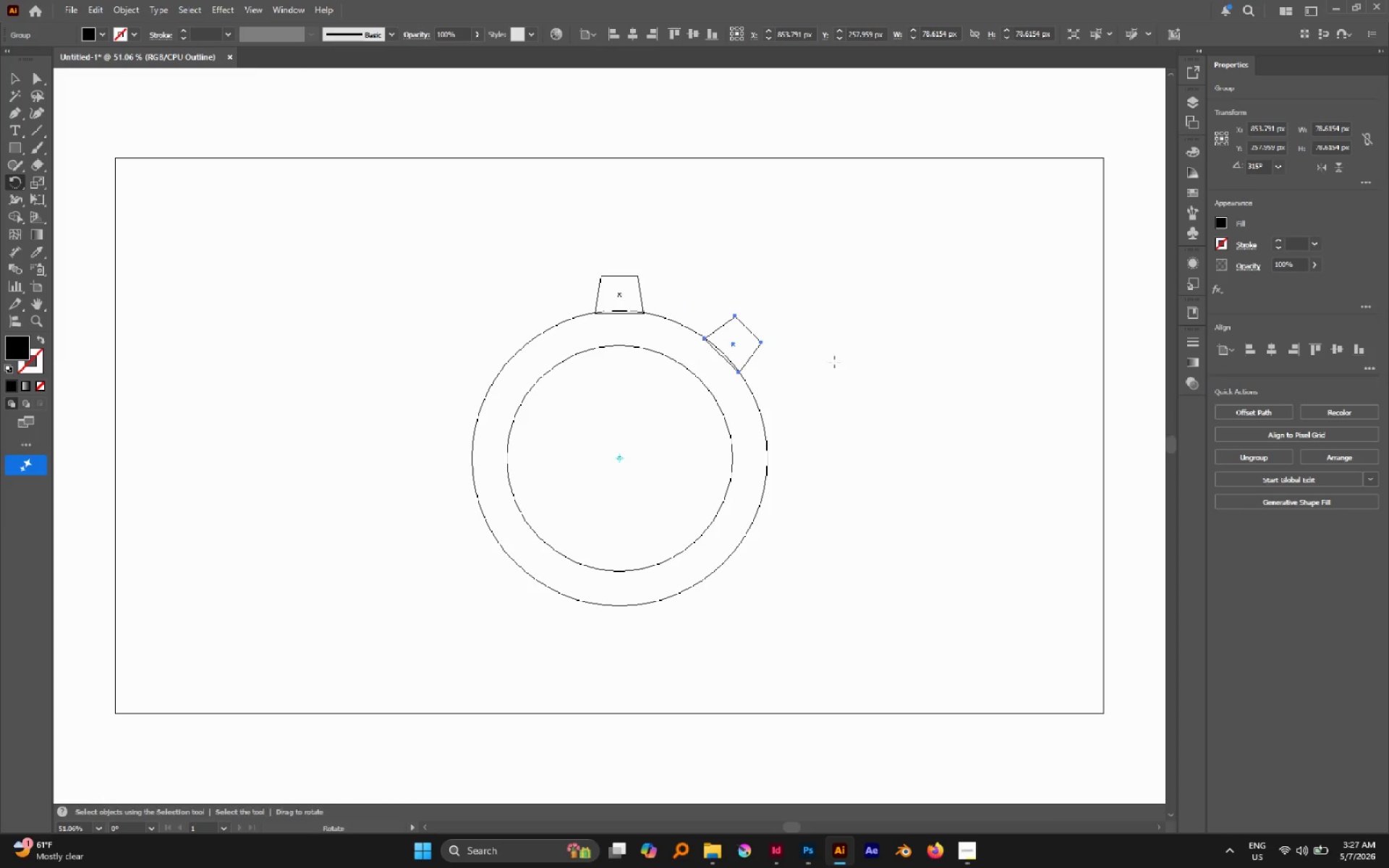 
hold_key(key=ShiftLeft, duration=3.09)
 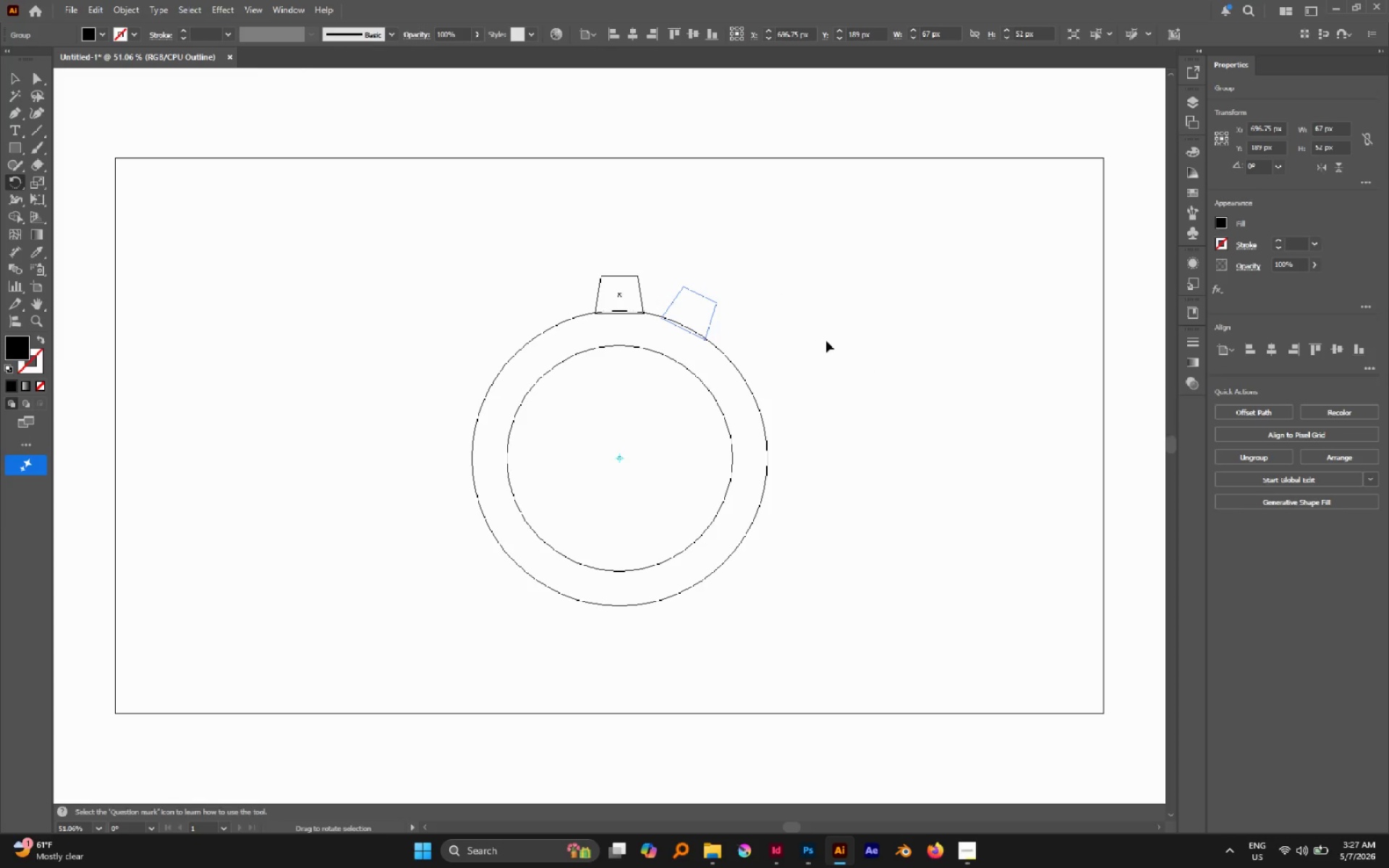 
hold_key(key=AltLeft, duration=3.89)
 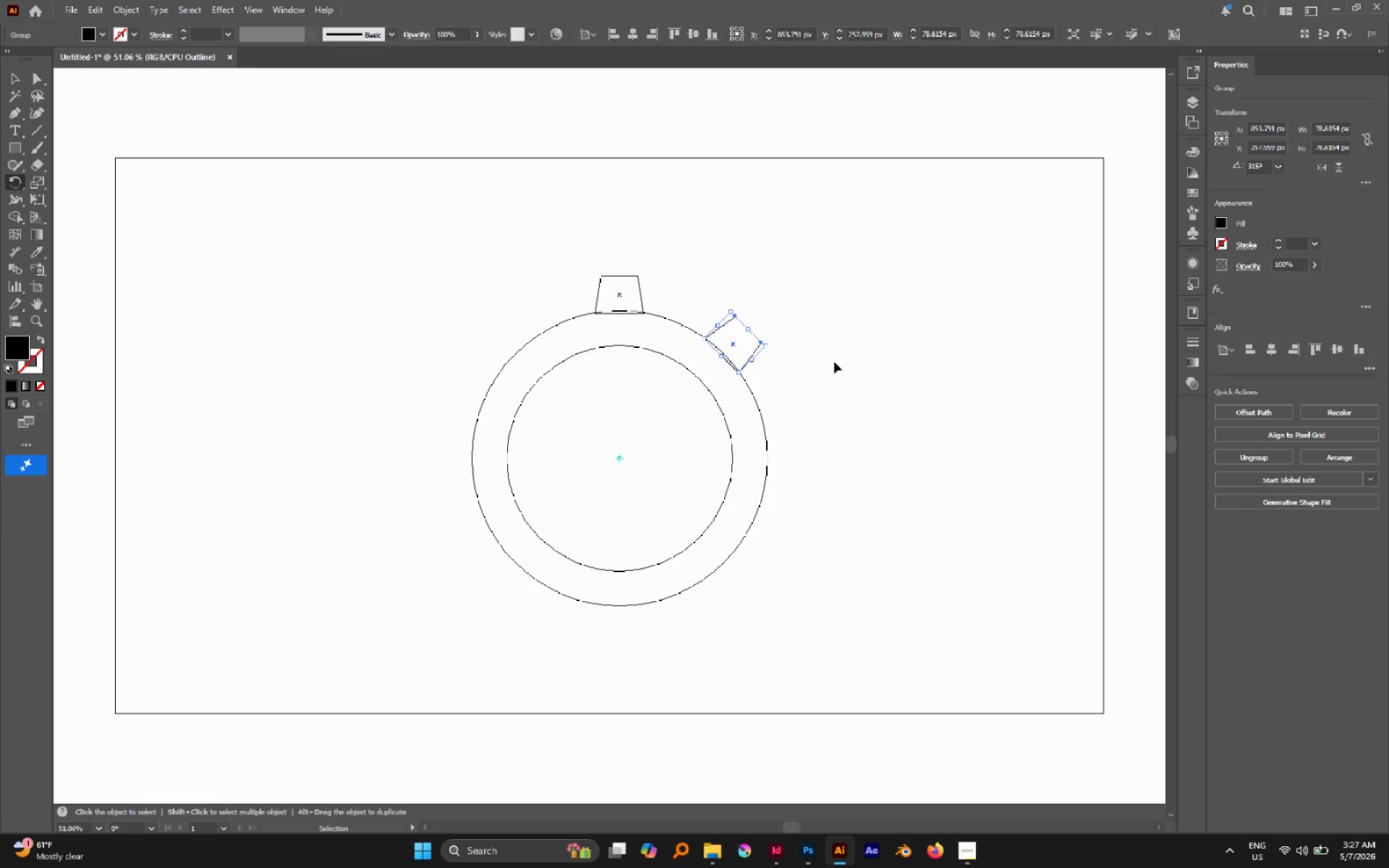 
hold_key(key=ShiftLeft, duration=3.67)
 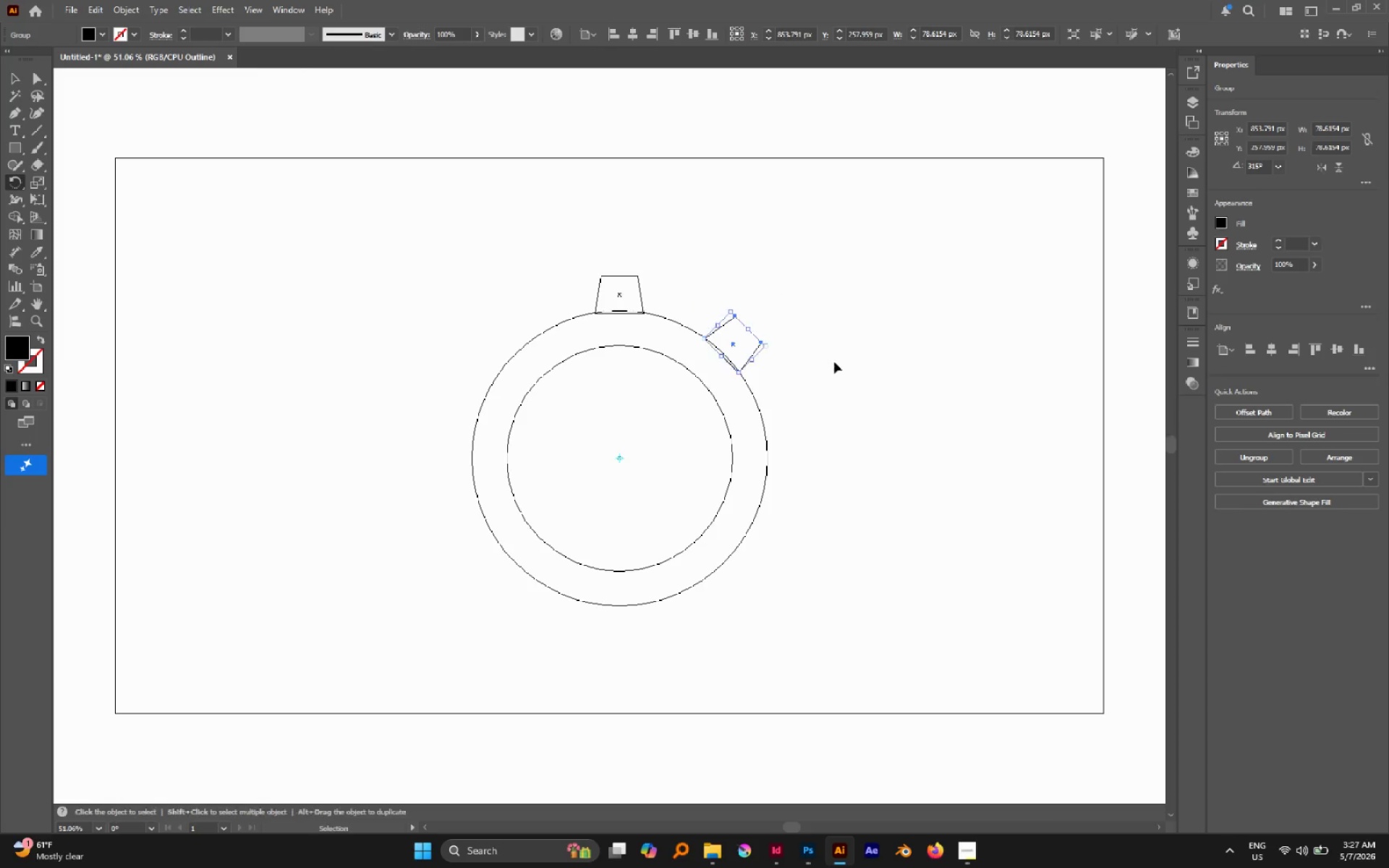 
key(Control+Z)
 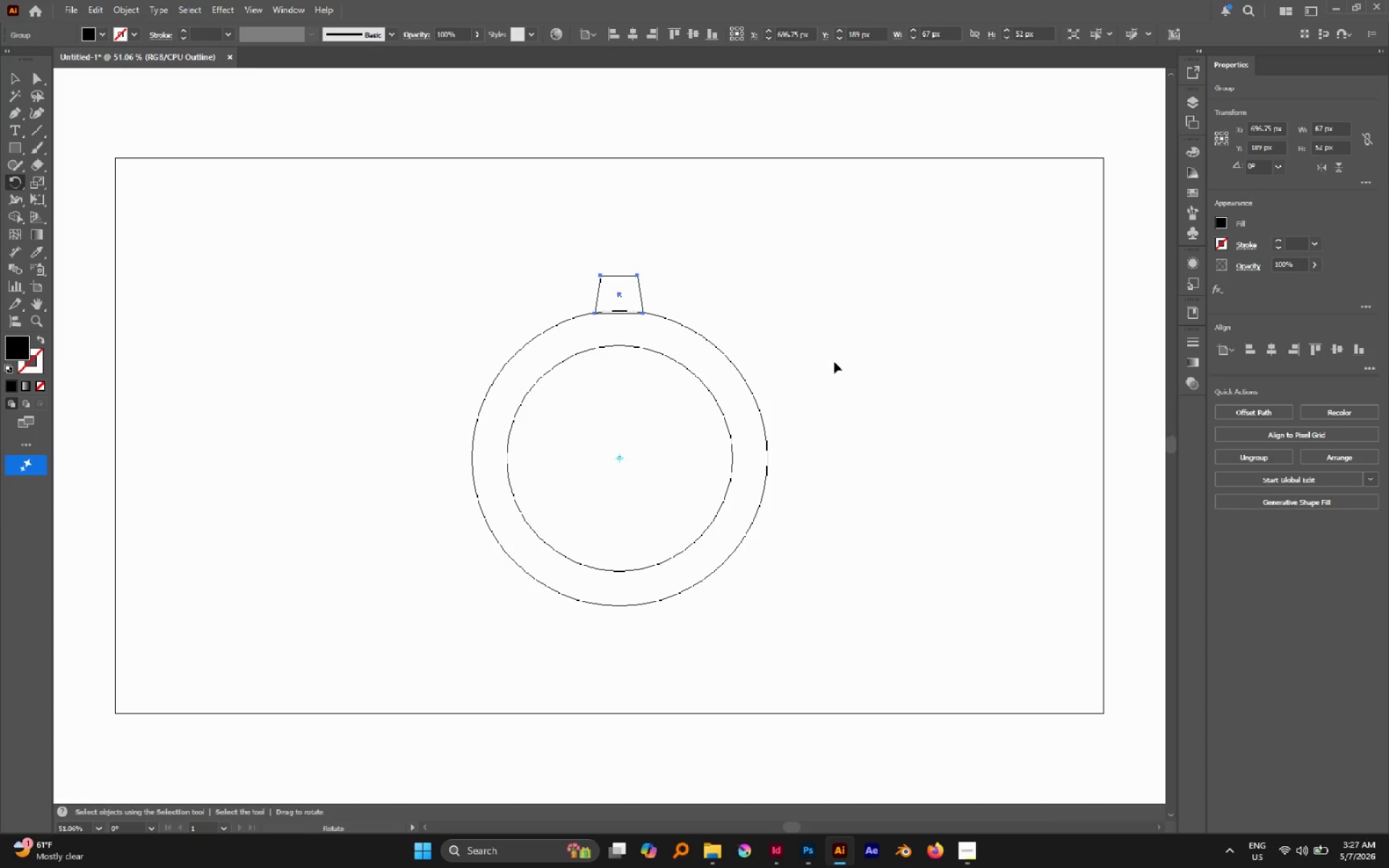 
key(Control+K)
 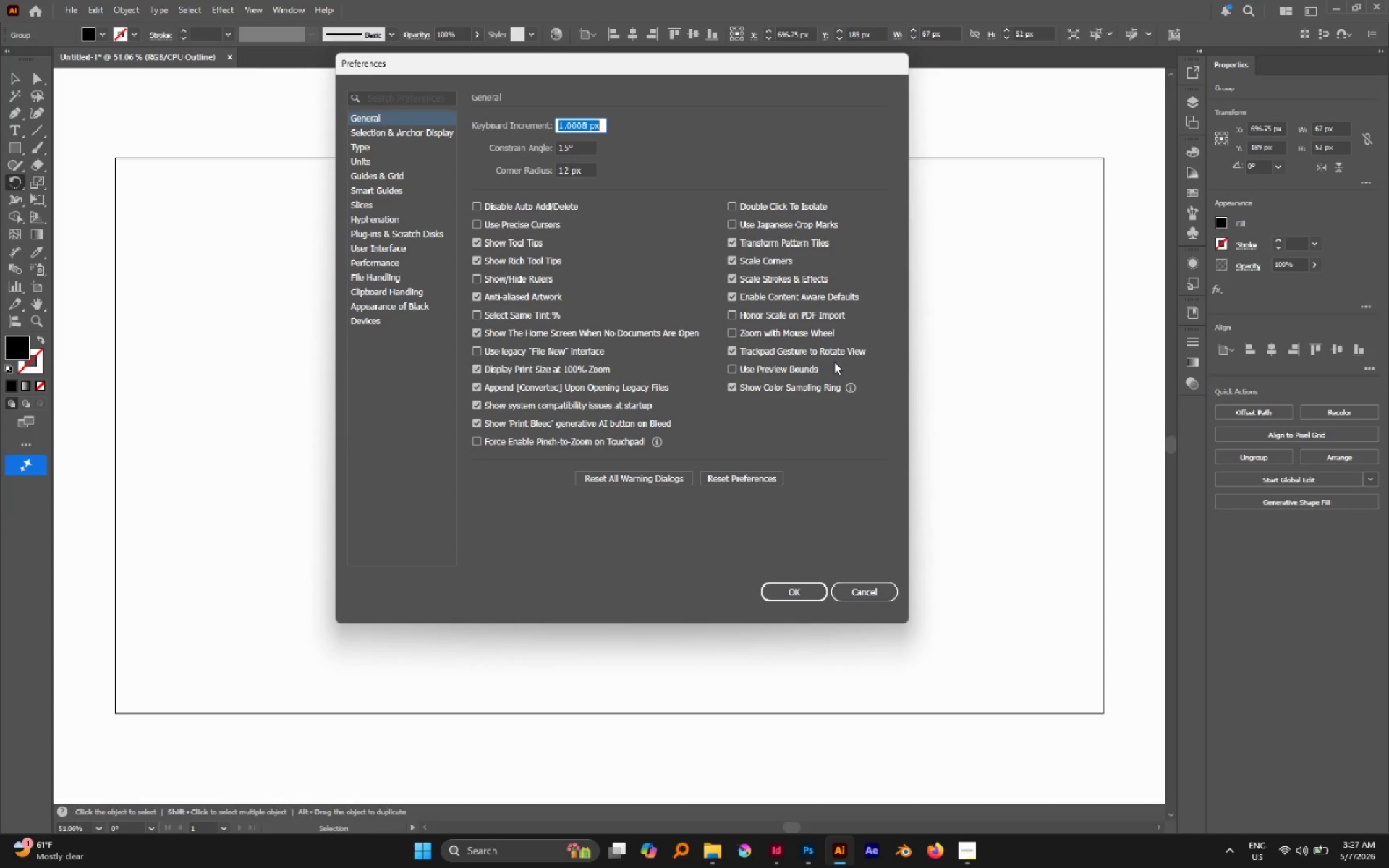 
key(Tab)
 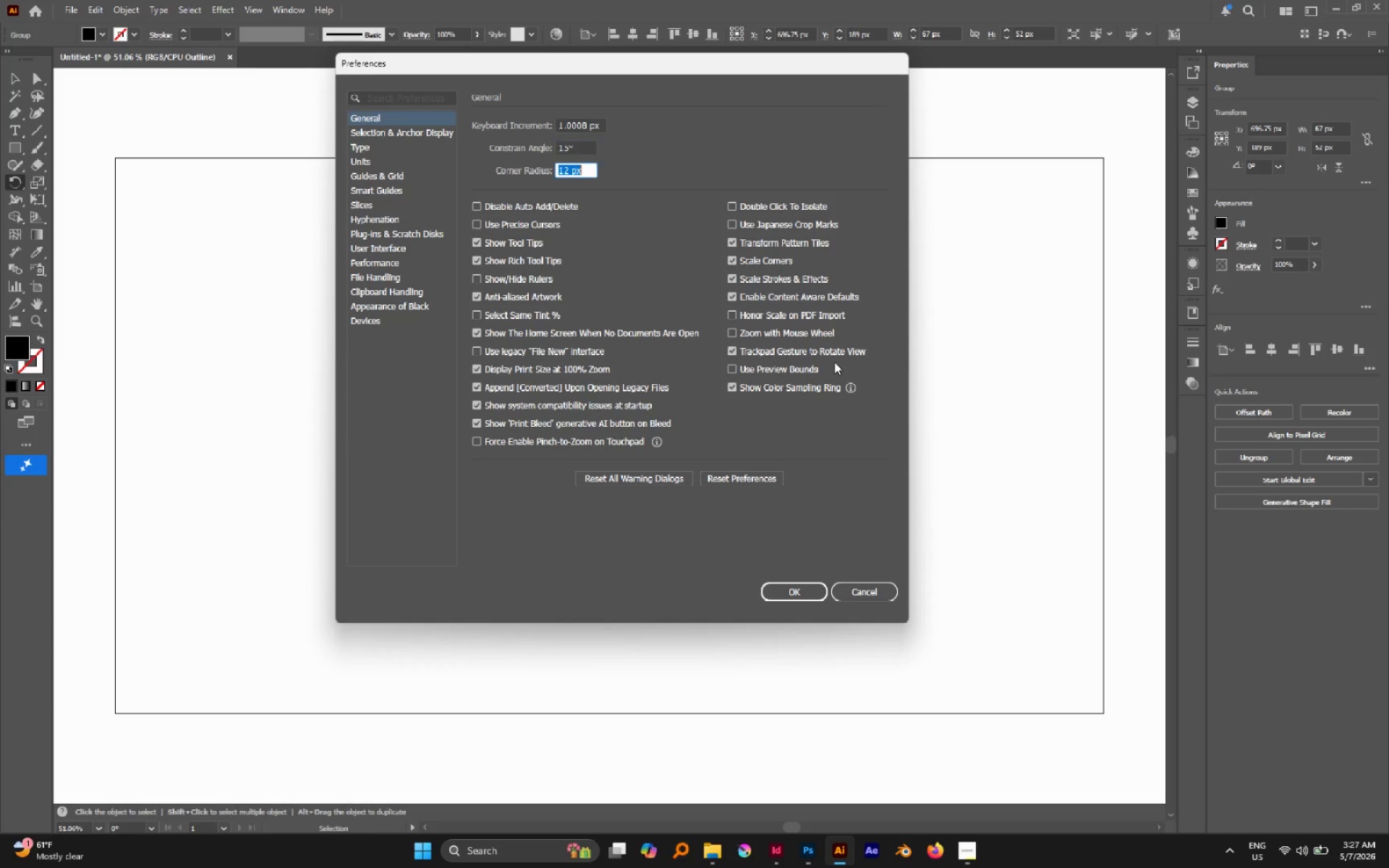 
key(Tab)
 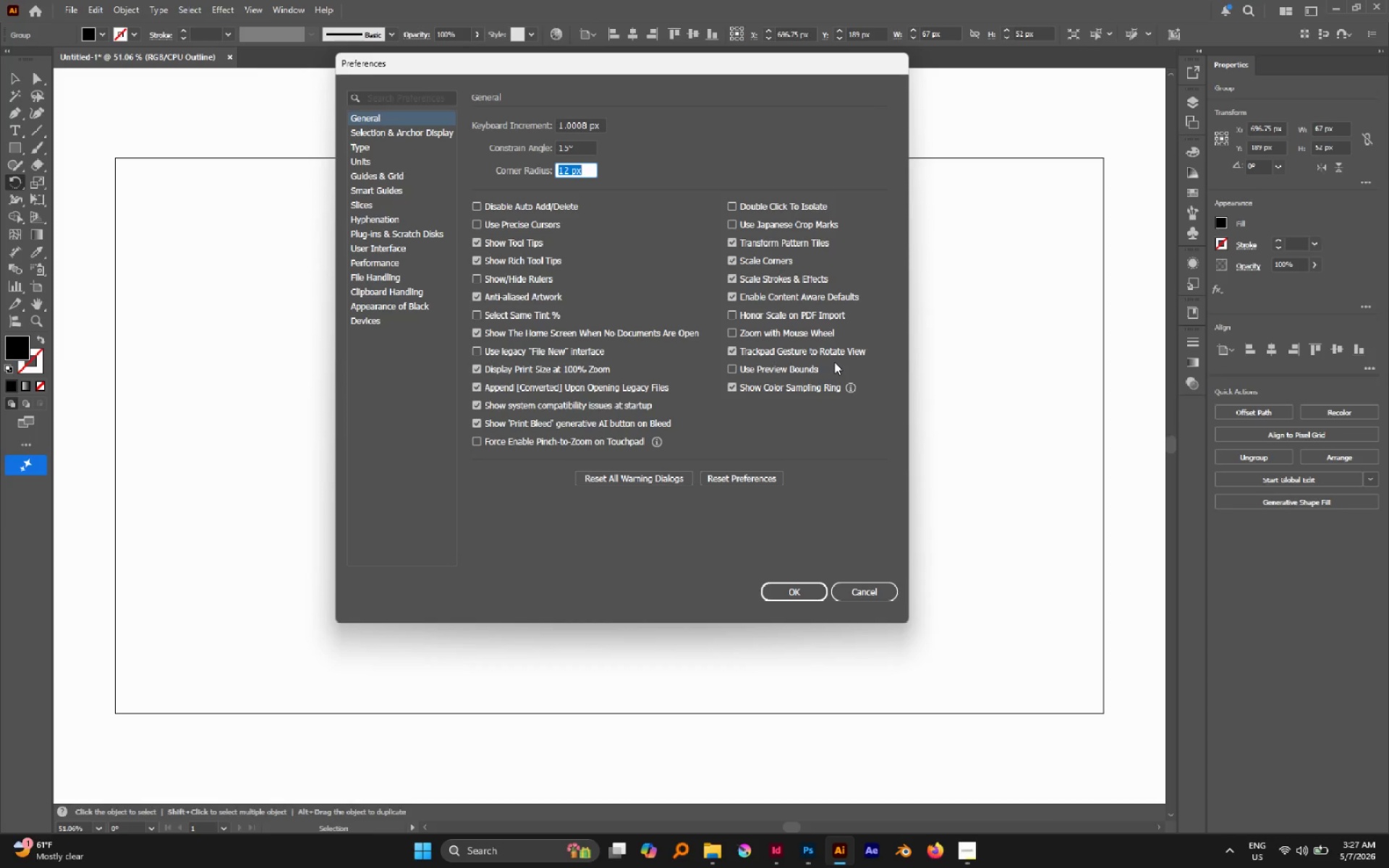 
key(Shift+Tab)
 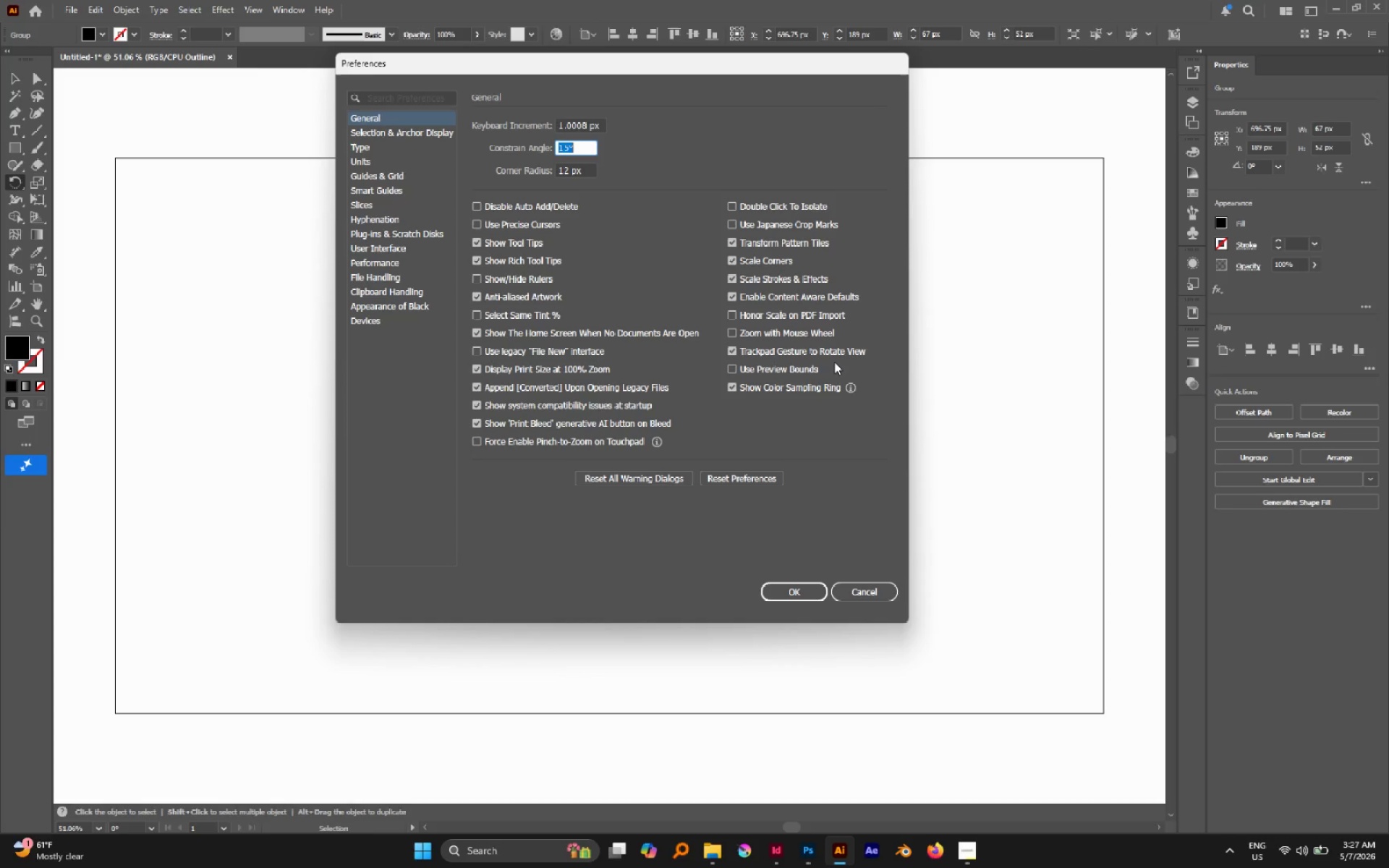 
key(0)
 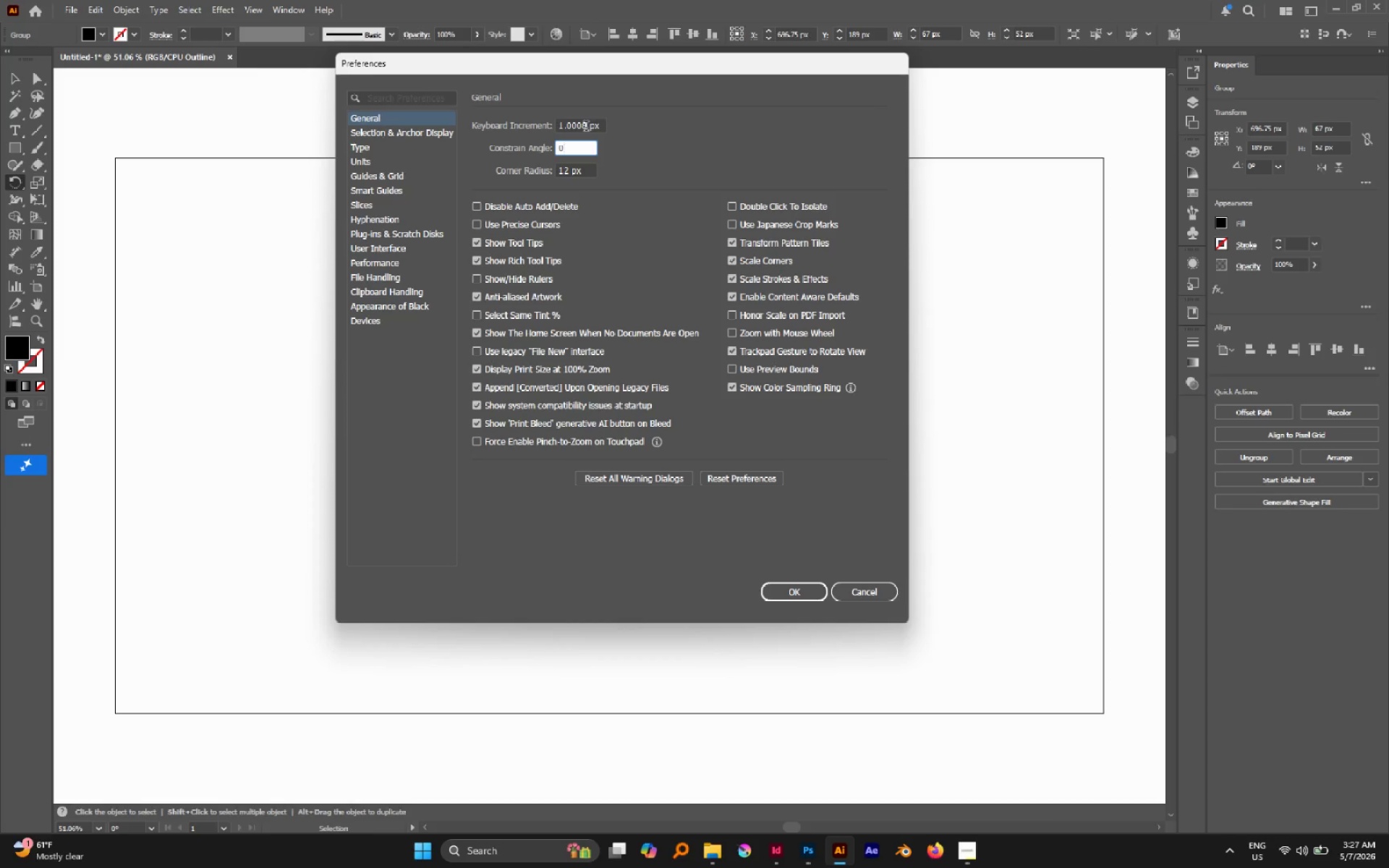 
double_click([586, 127])
 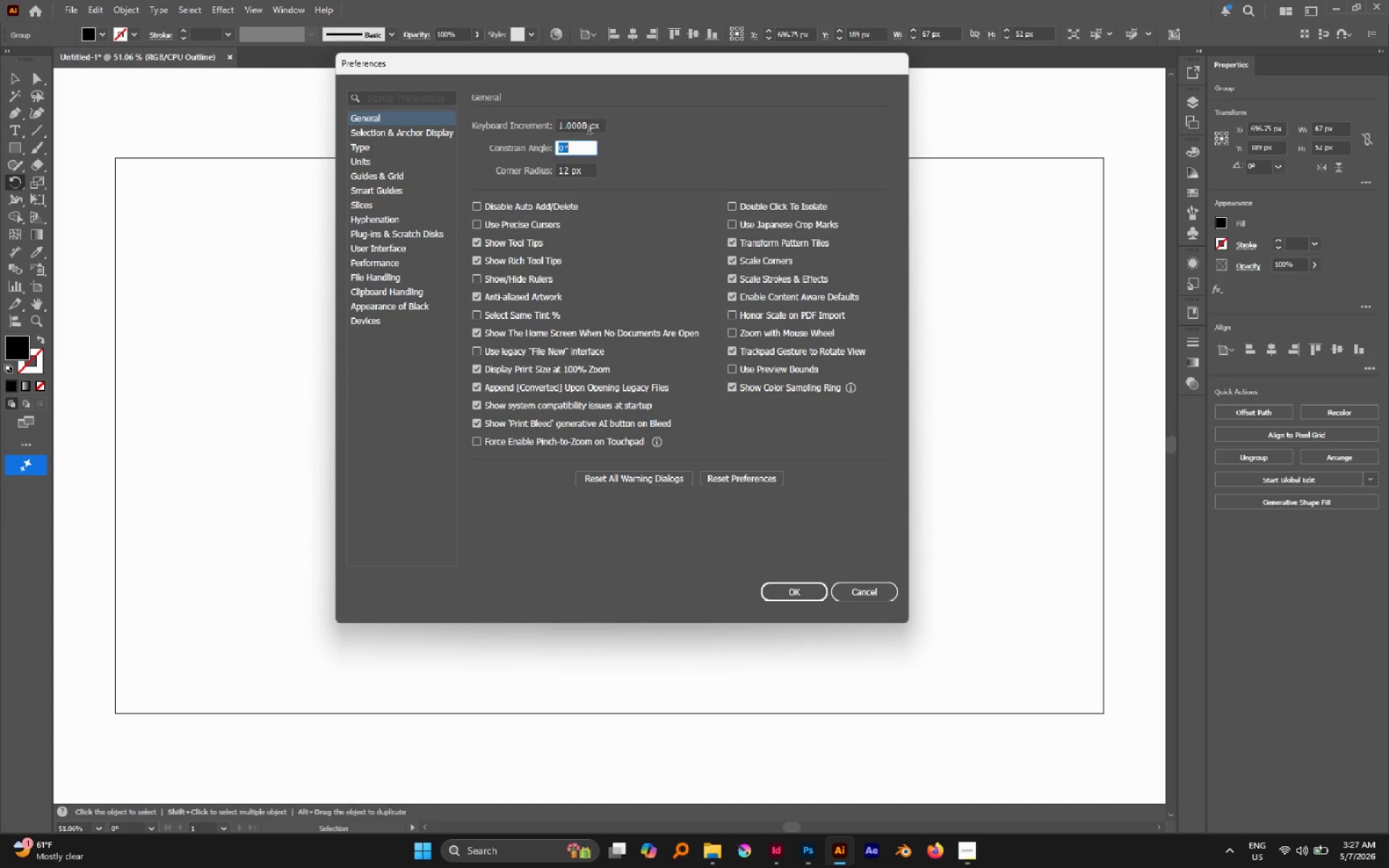 
key(Tab)
 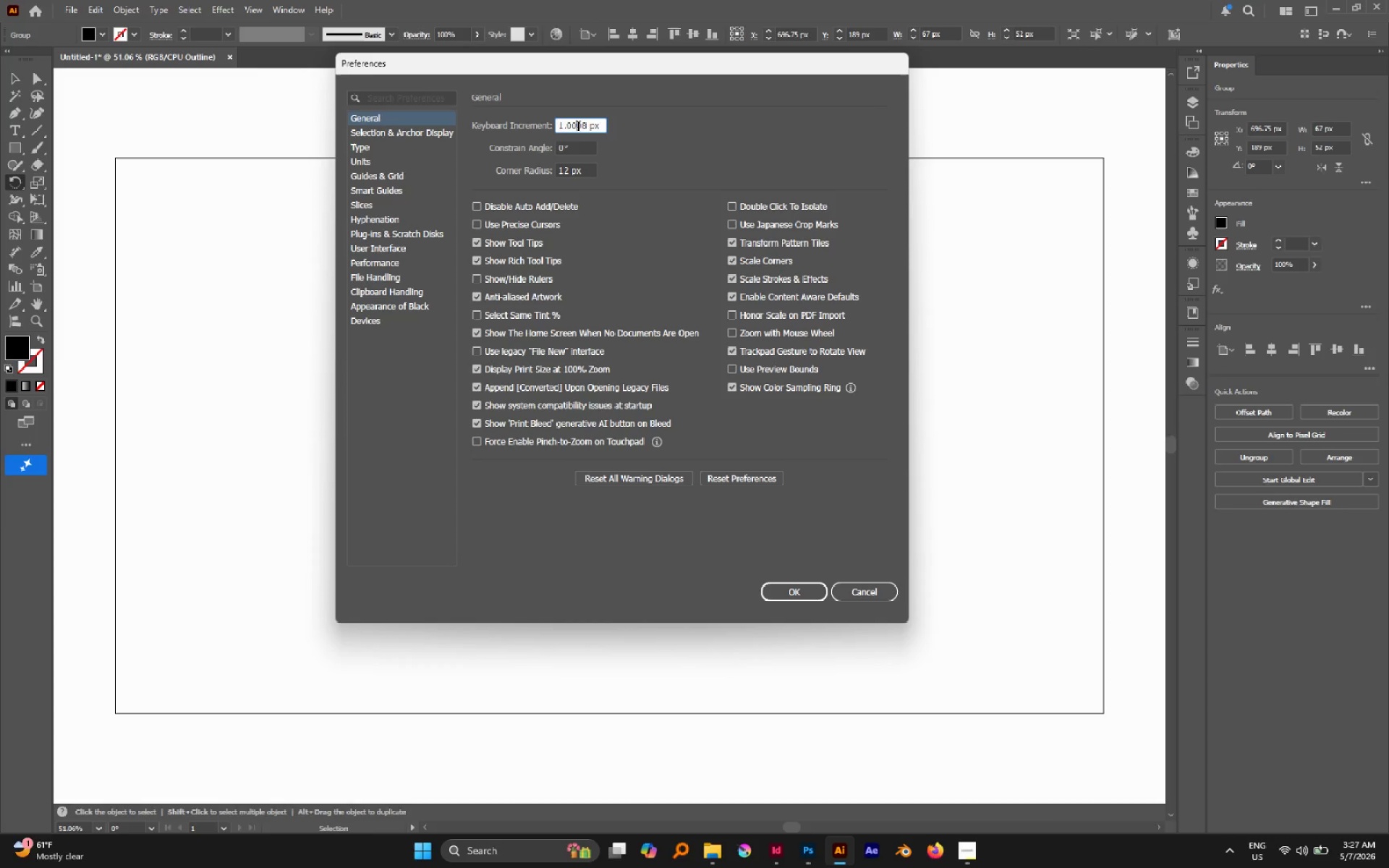 
double_click([578, 127])
 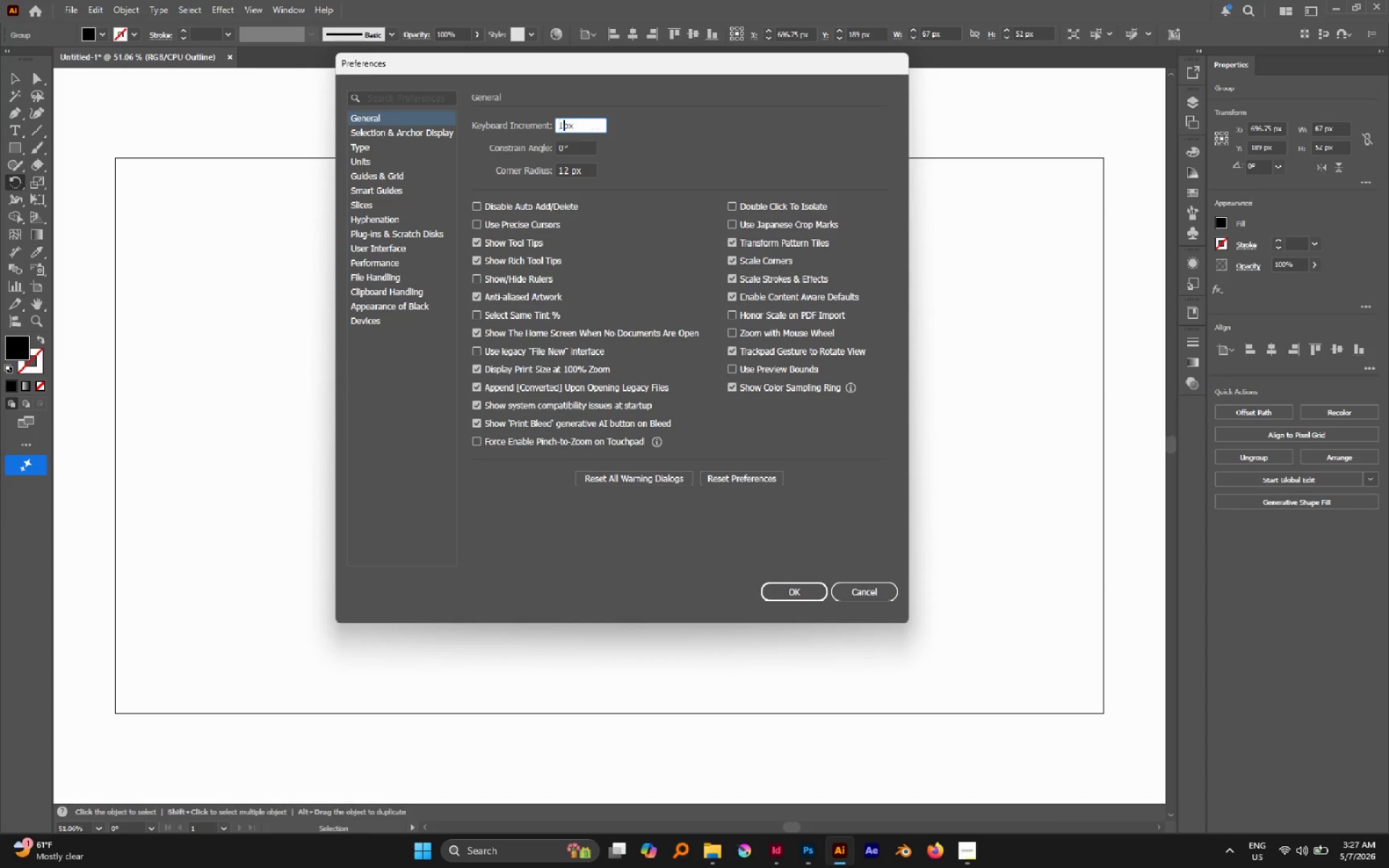 
key(1)
 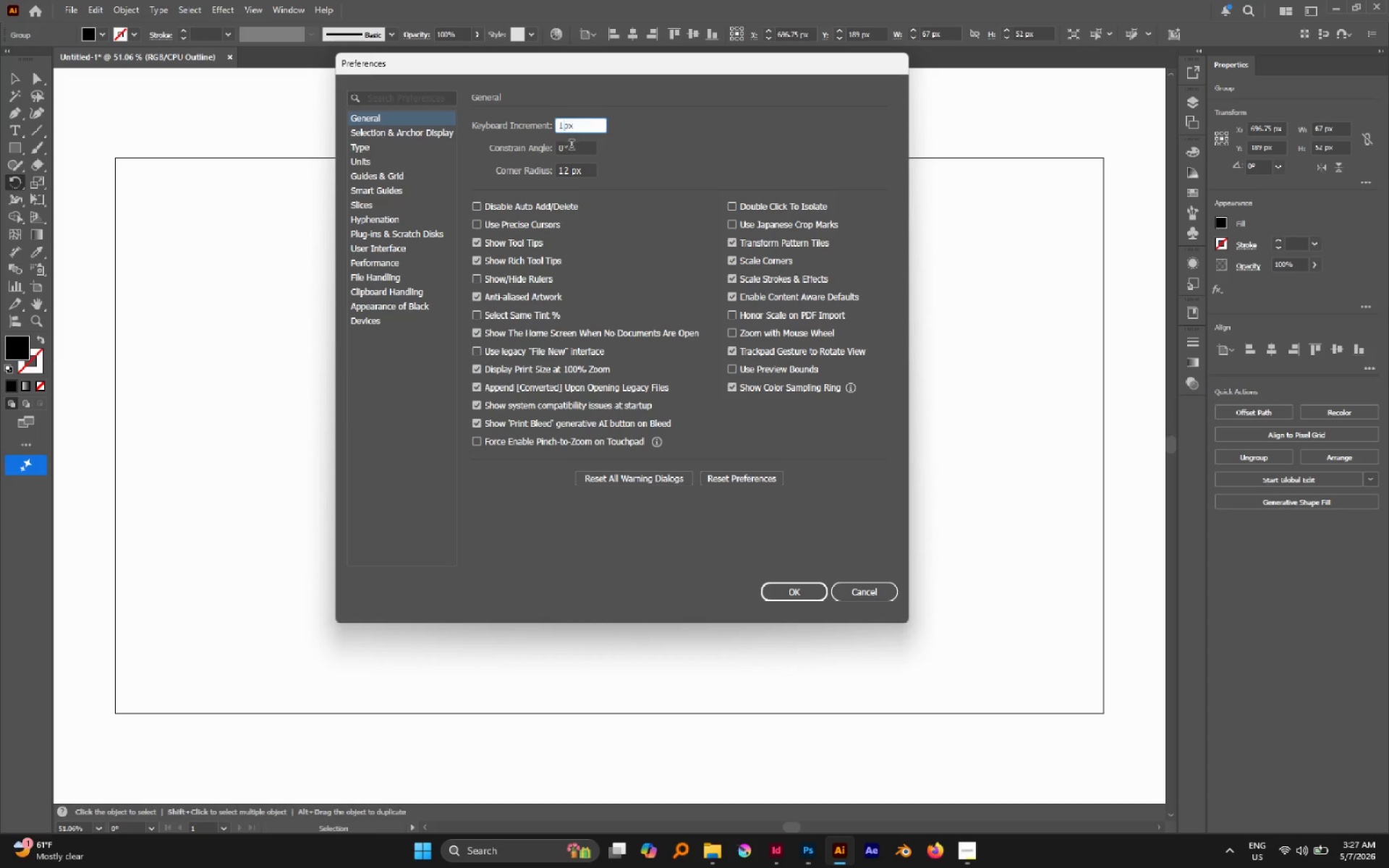 
left_click([572, 146])
 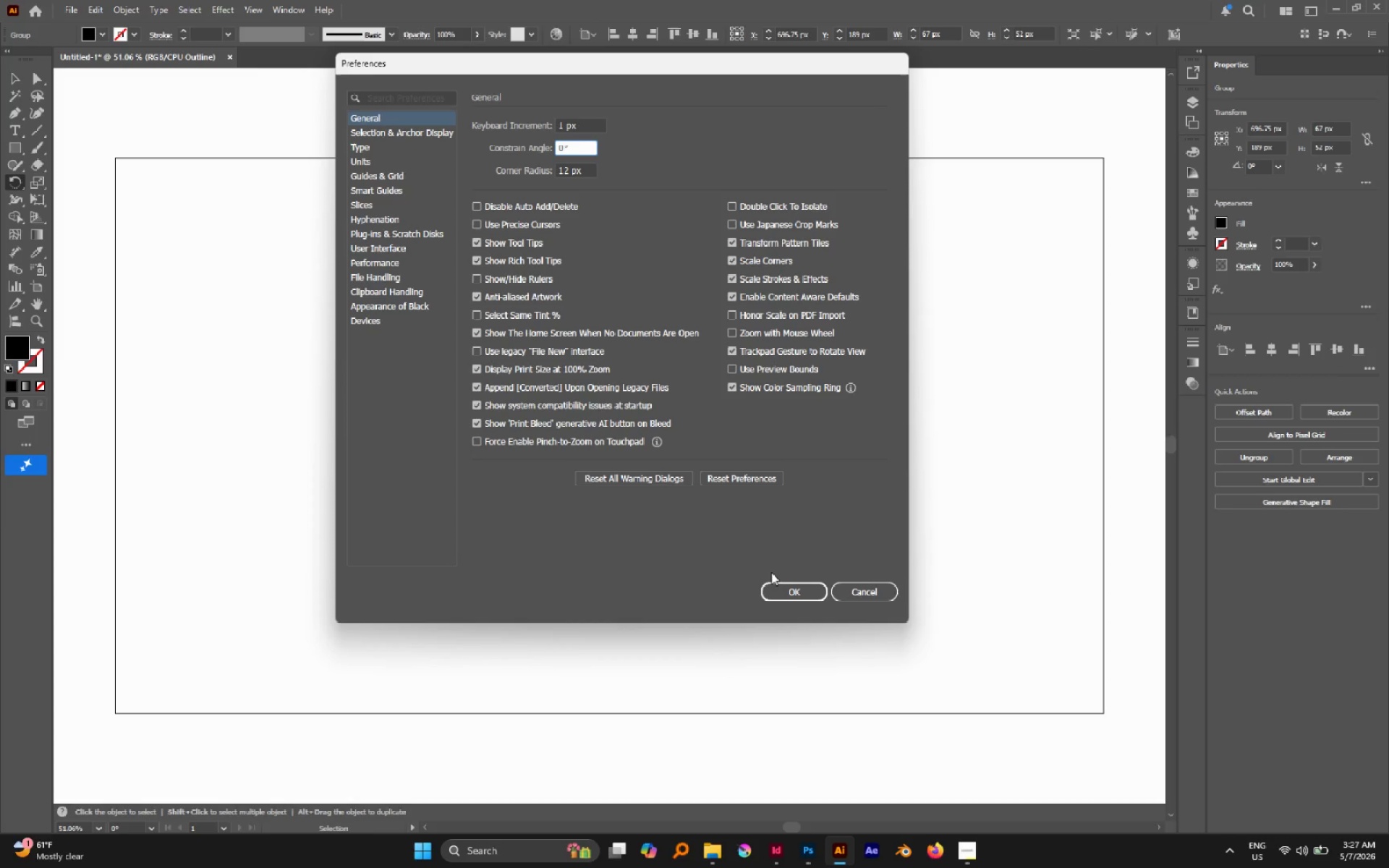 
left_click([776, 587])
 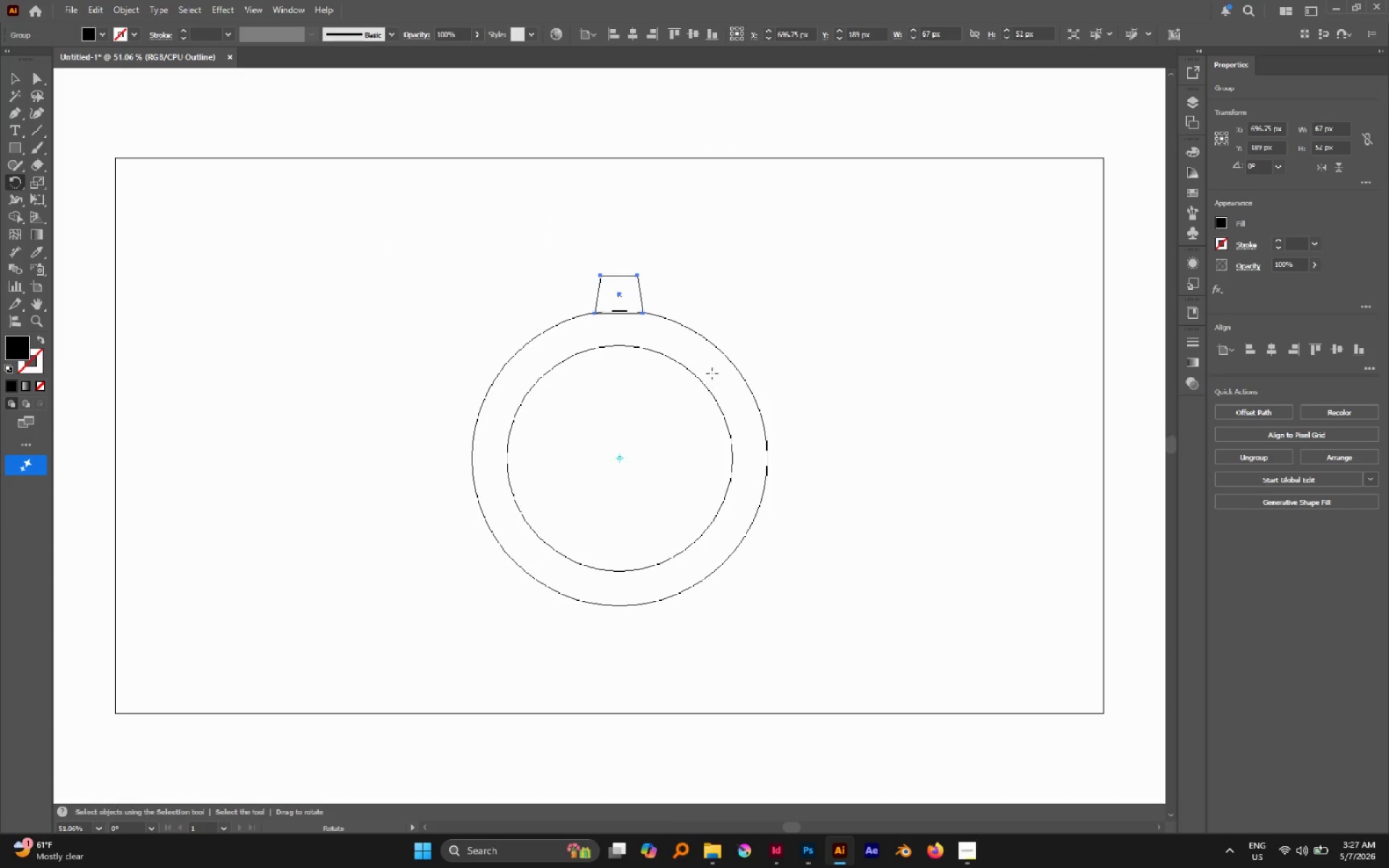 
left_click_drag(start_coordinate=[726, 313], to_coordinate=[833, 389])
 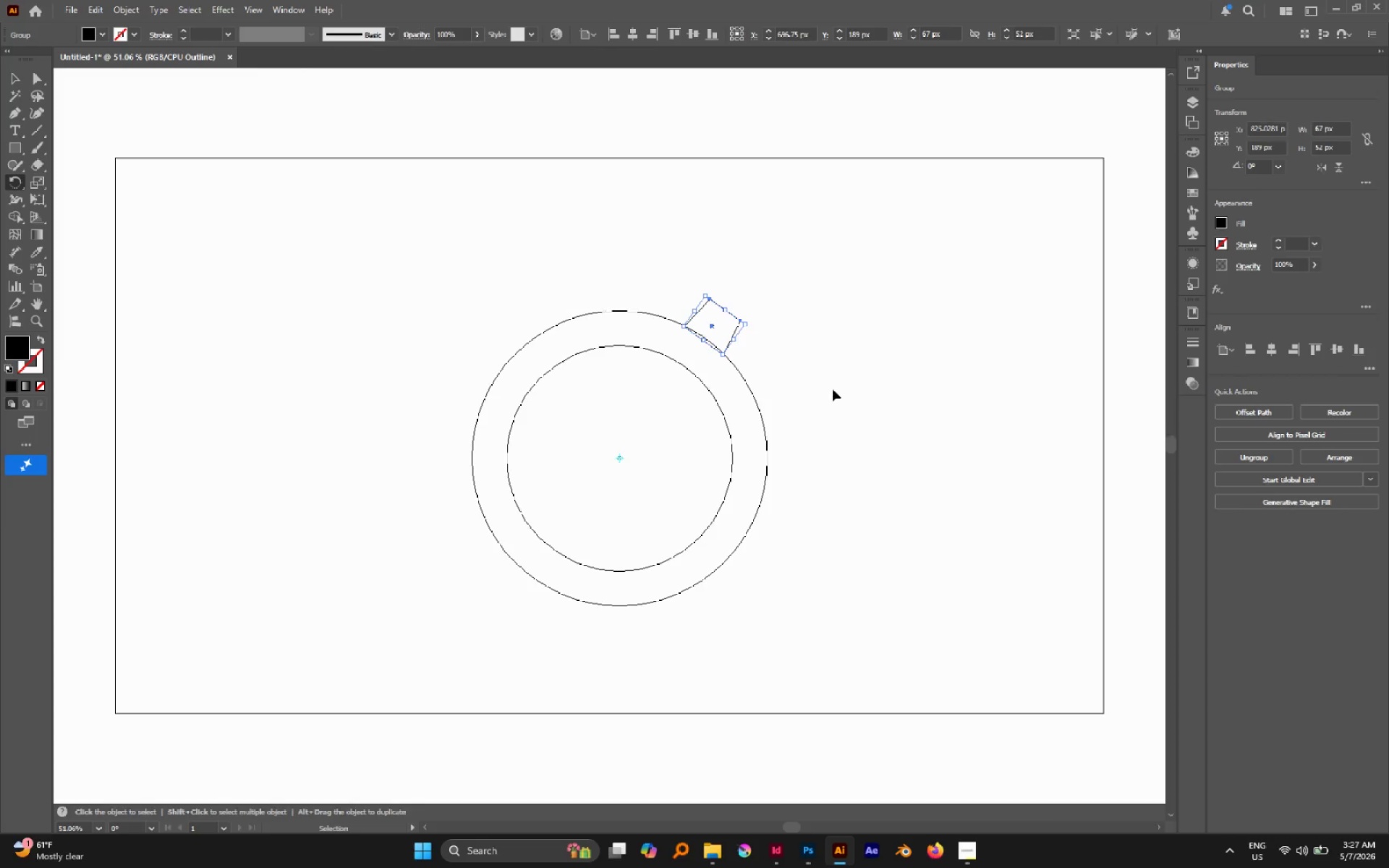 
key(Control+D)
 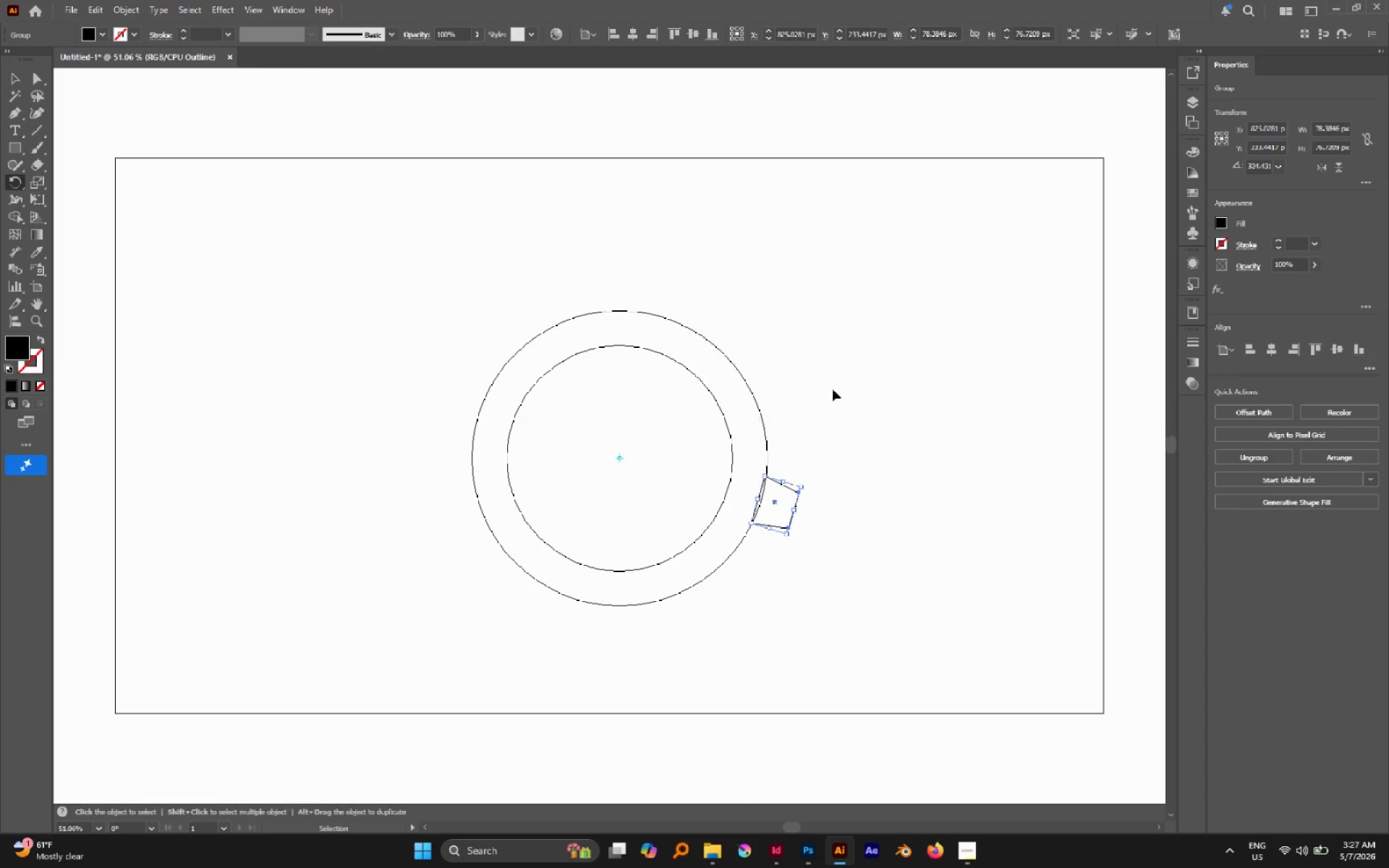 
key(Control+D)
 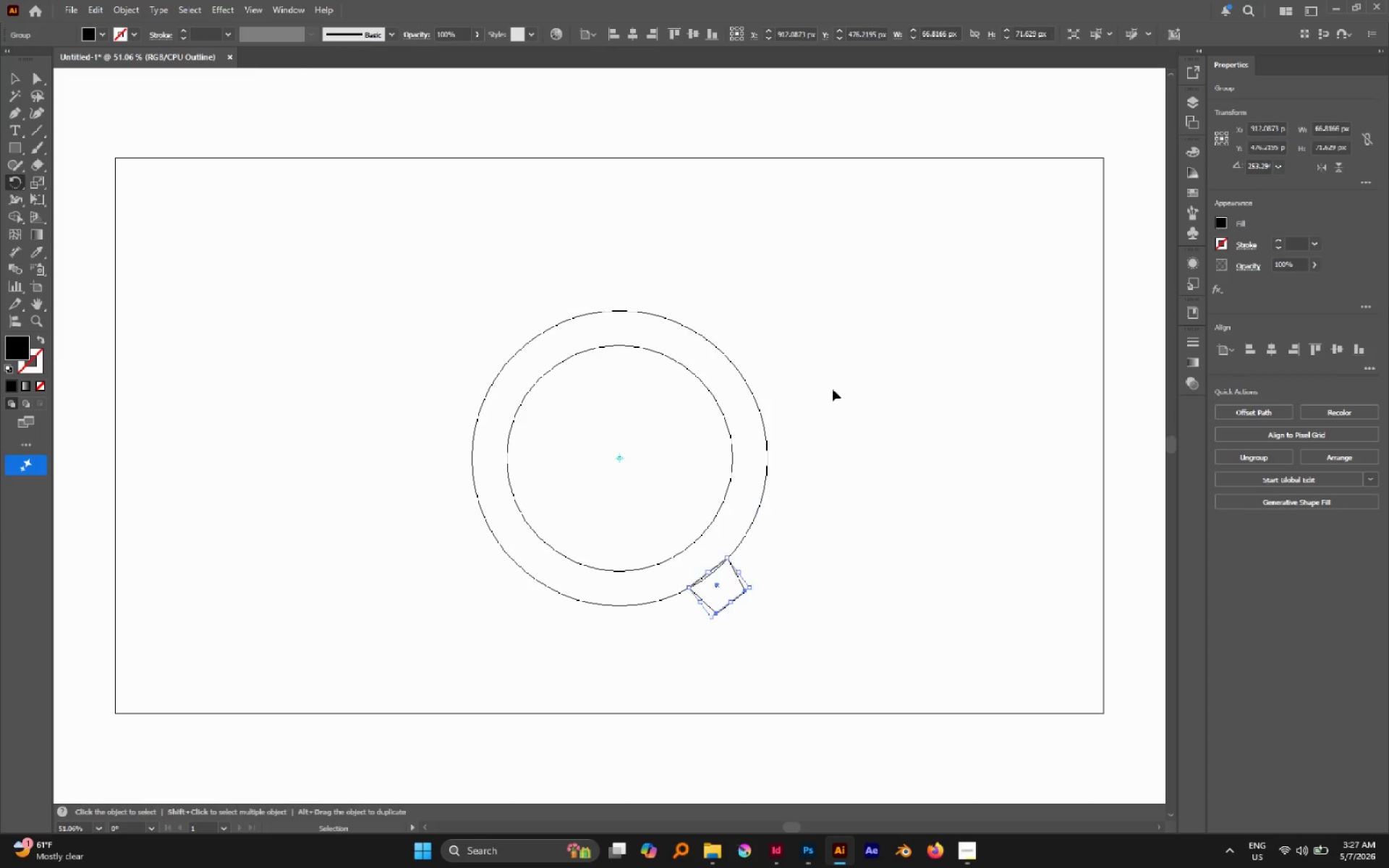 
key(Control+D)
 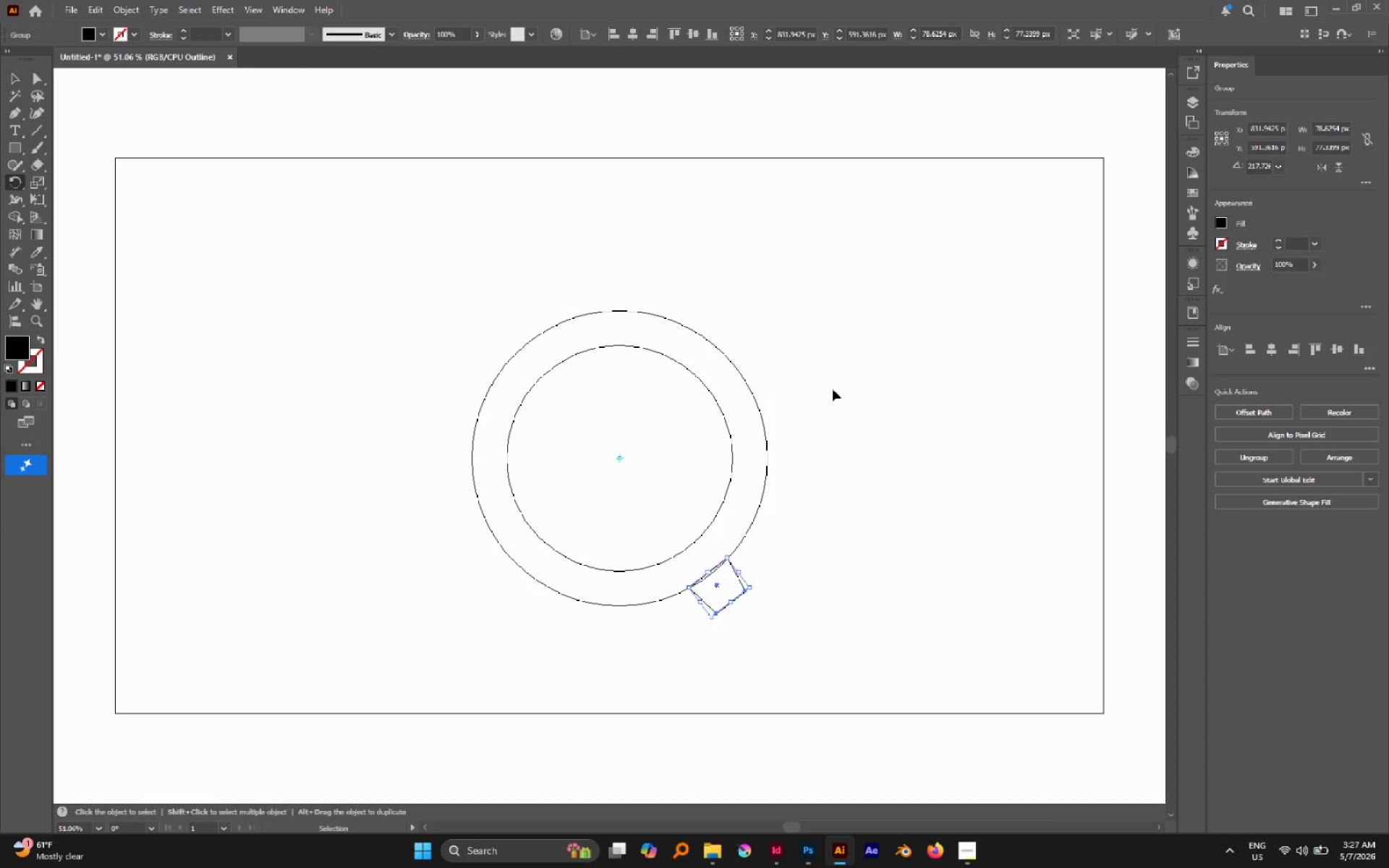 
key(Control+Z)
 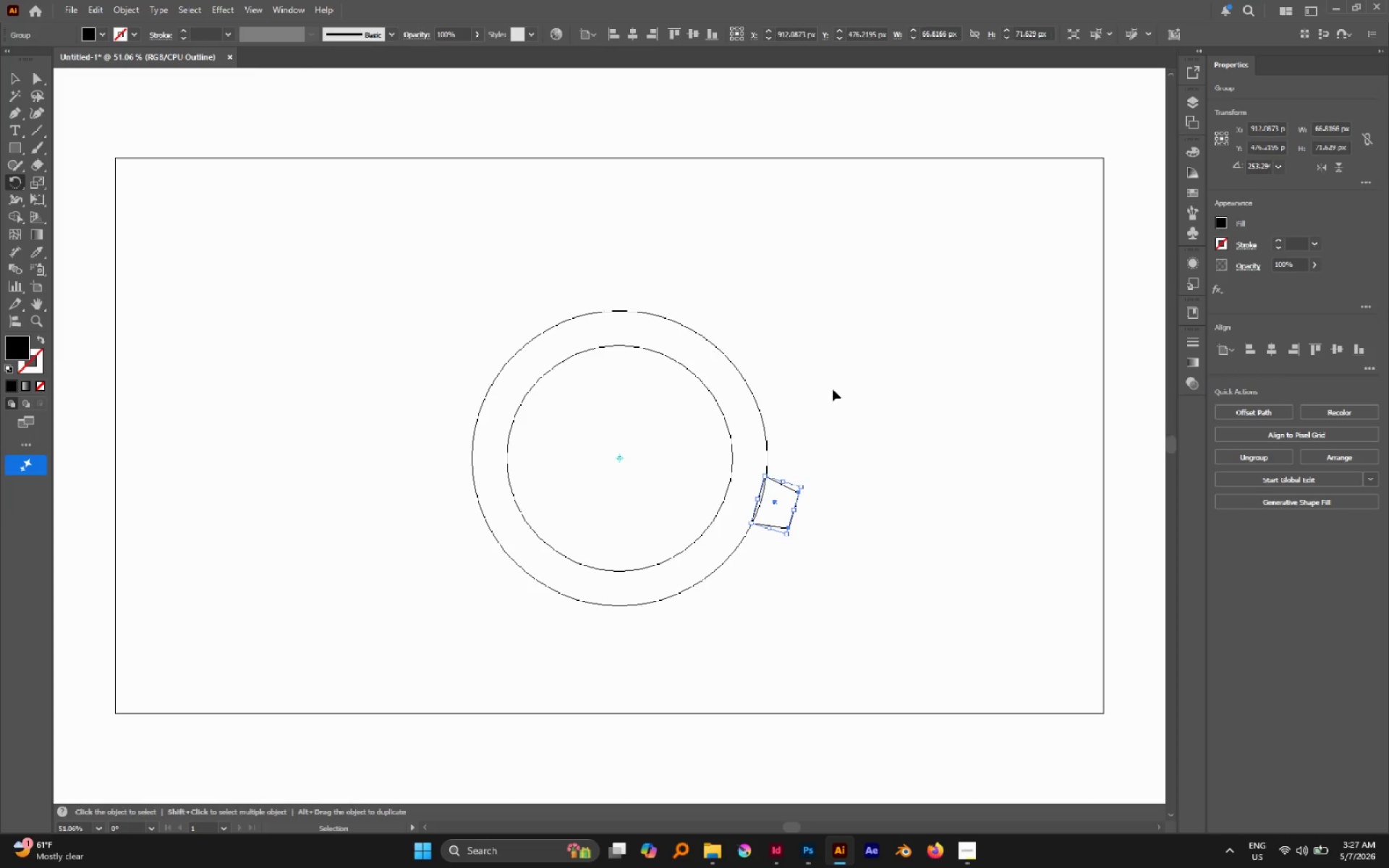 
key(Control+Z)
 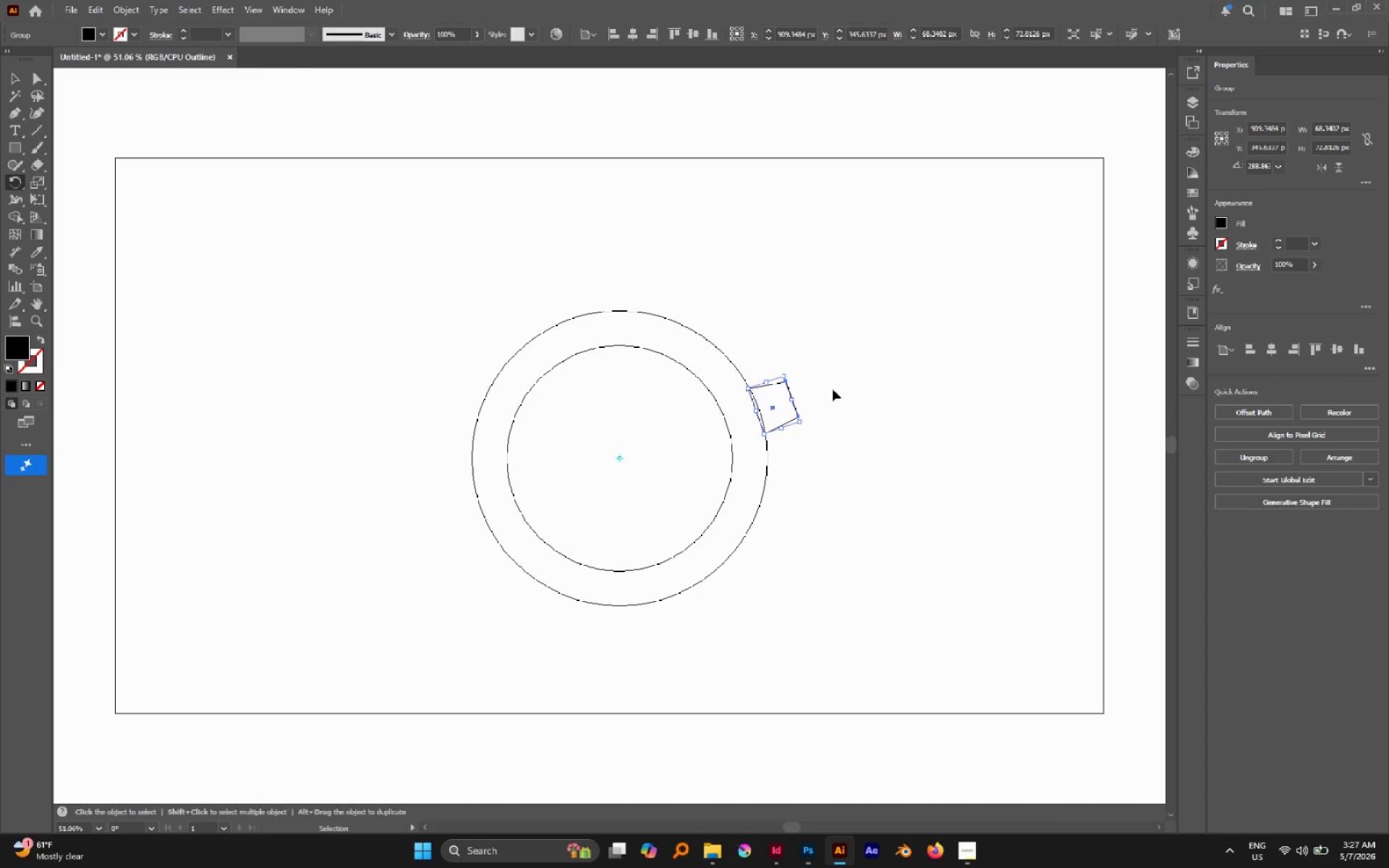 
key(Control+Z)
 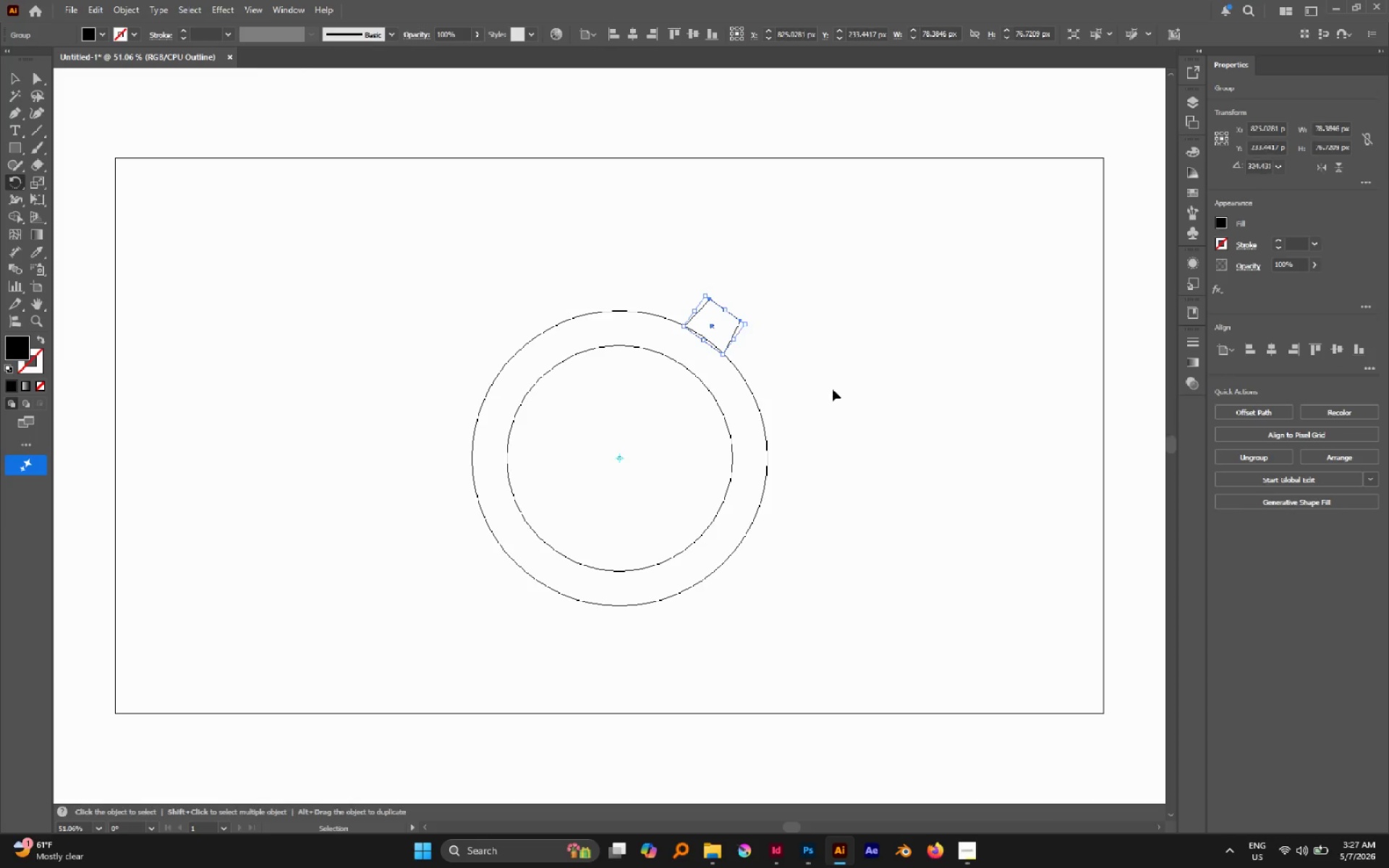 
key(Control+Z)
 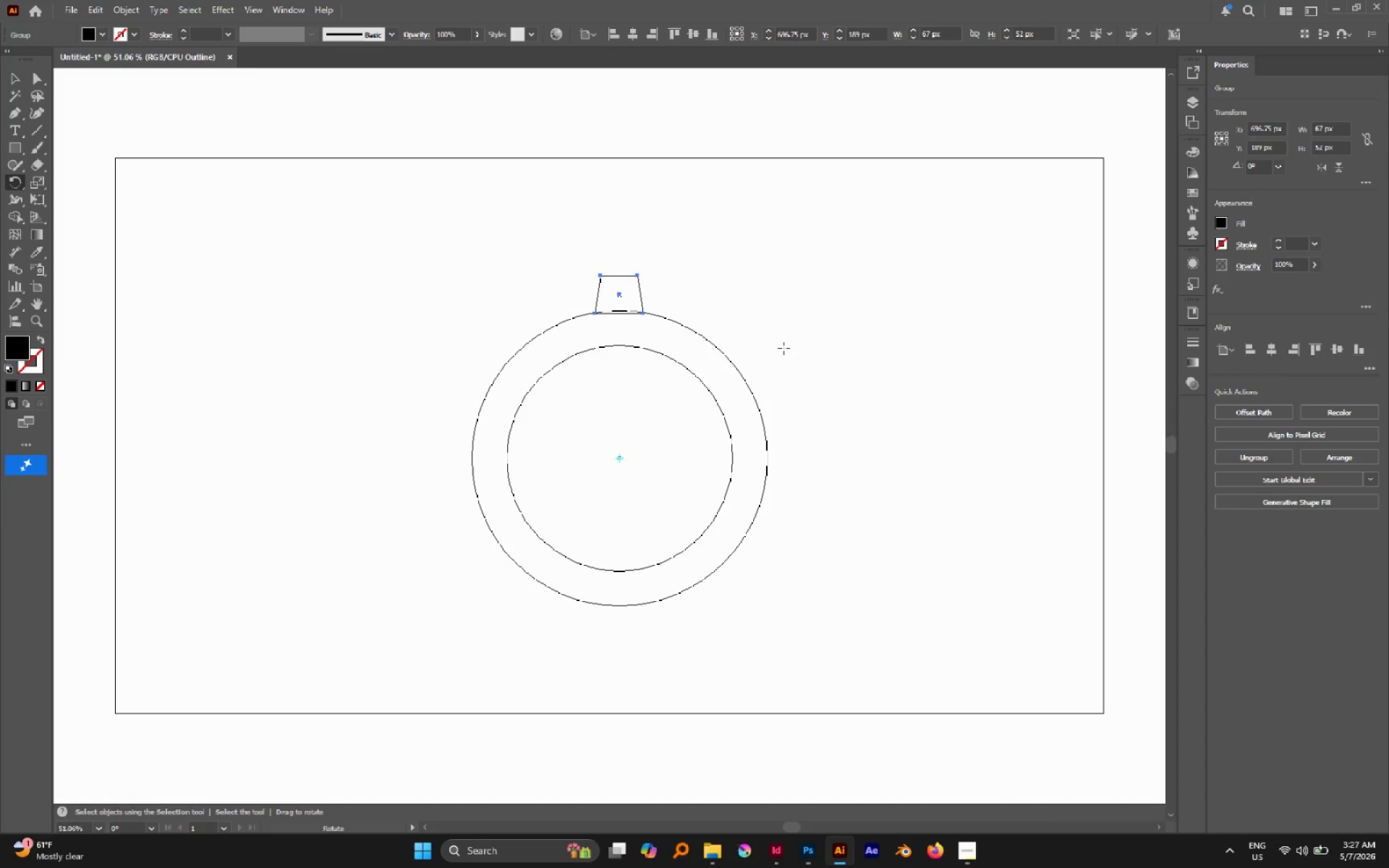 
hold_key(key=AltLeft, duration=2.92)
left_click_drag(start_coordinate=[721, 307], to_coordinate=[622, 416])
 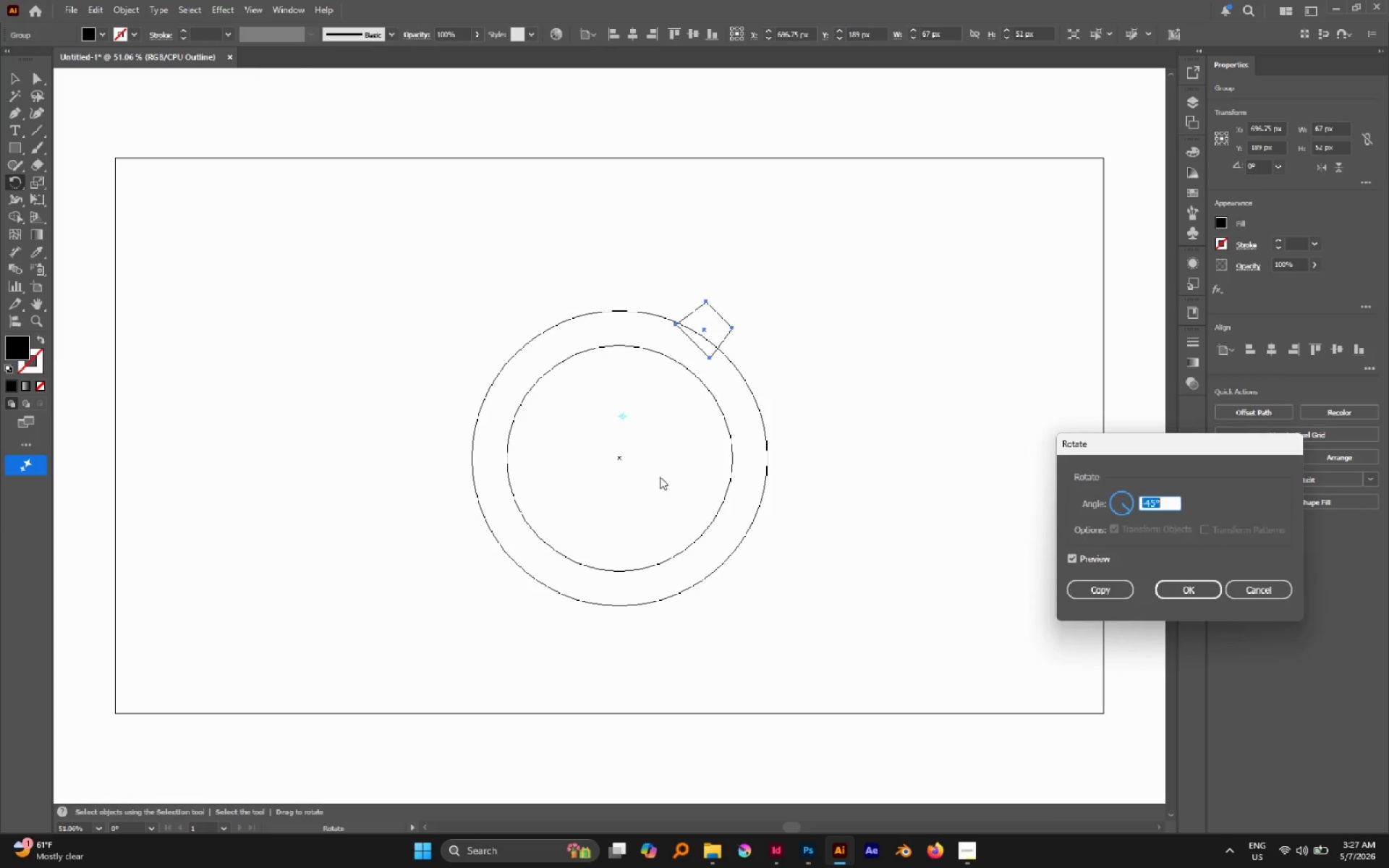 
hold_key(key=ShiftLeft, duration=2.42)
 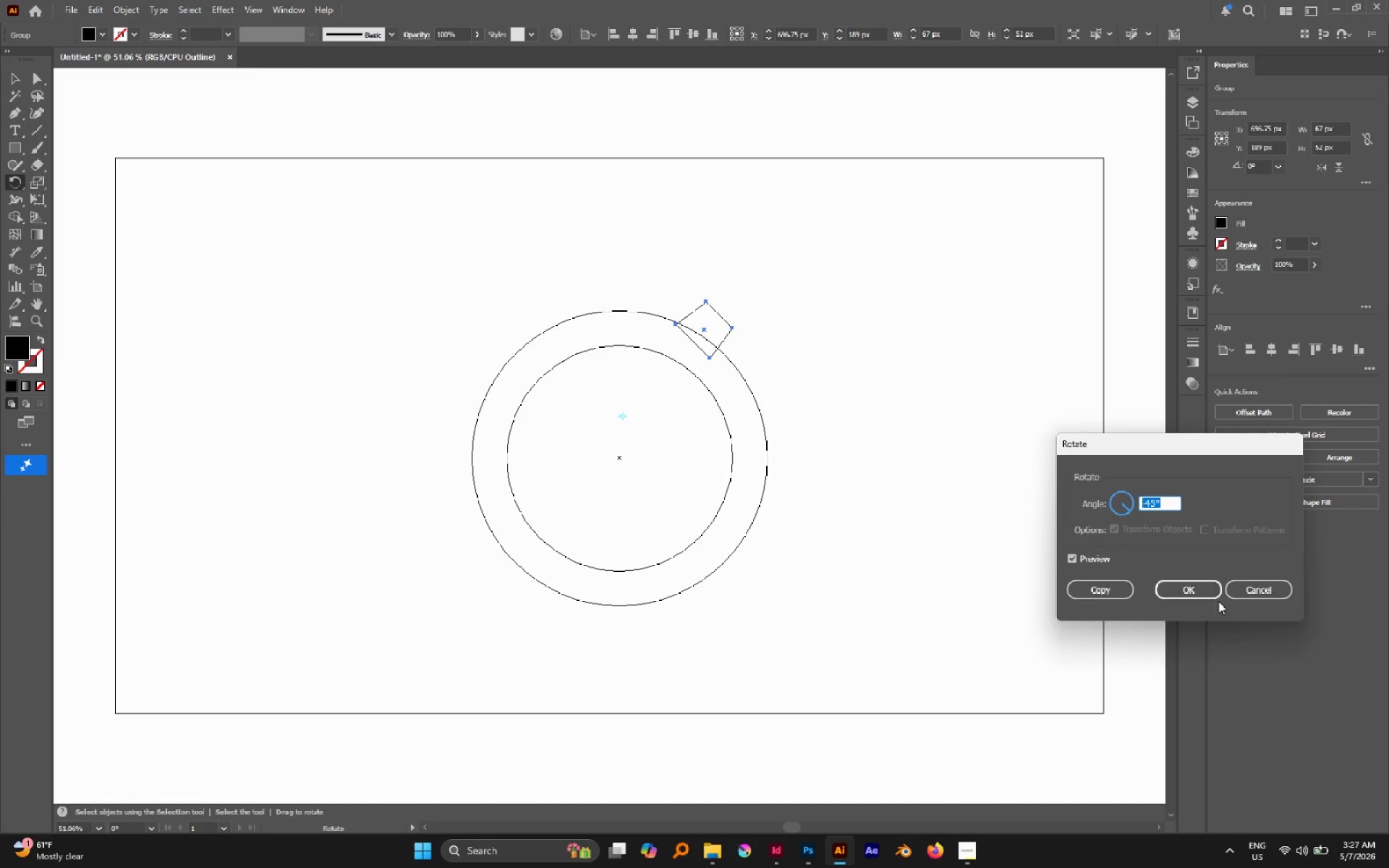 
left_click([1236, 593])
 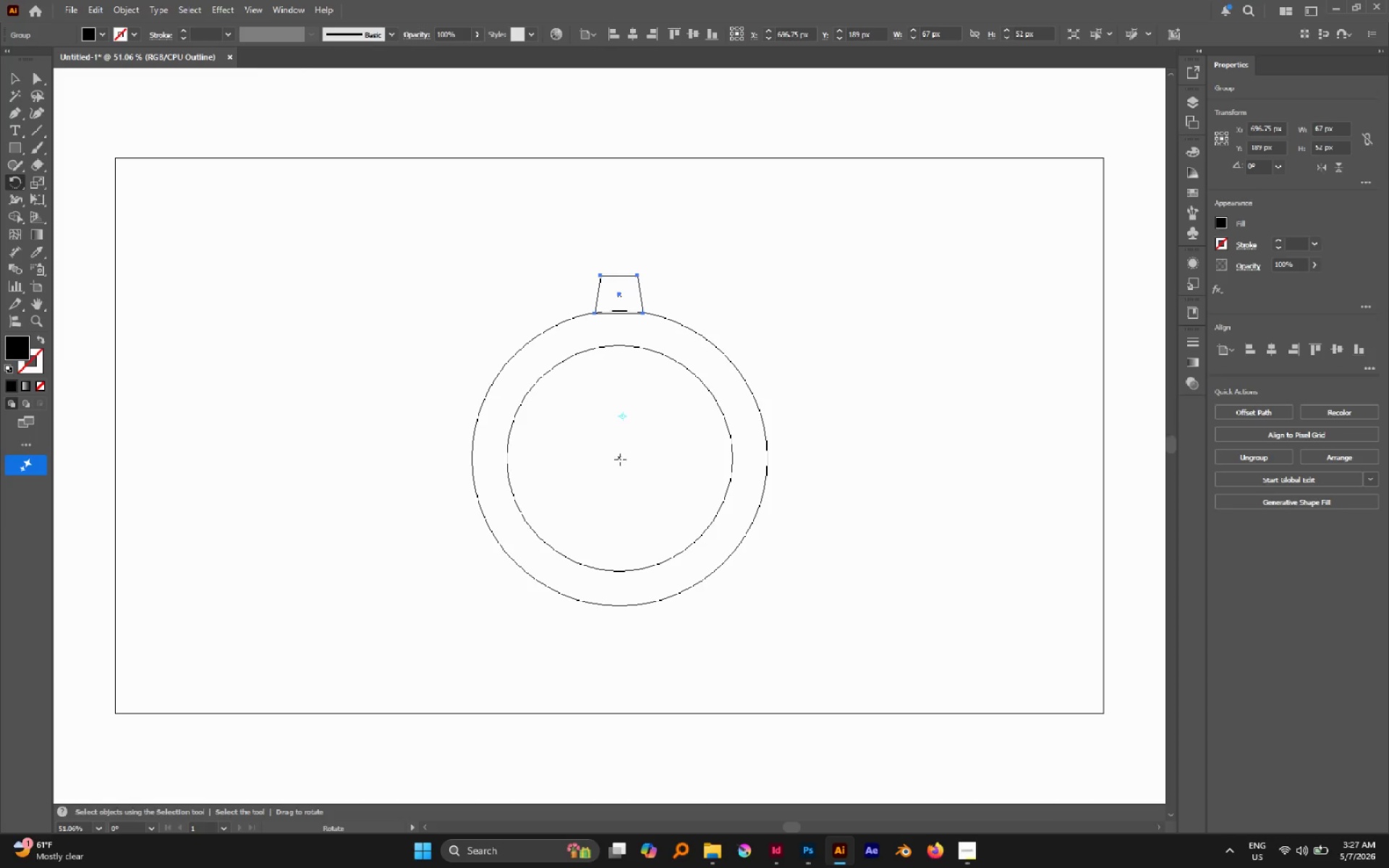 
left_click([619, 458])
 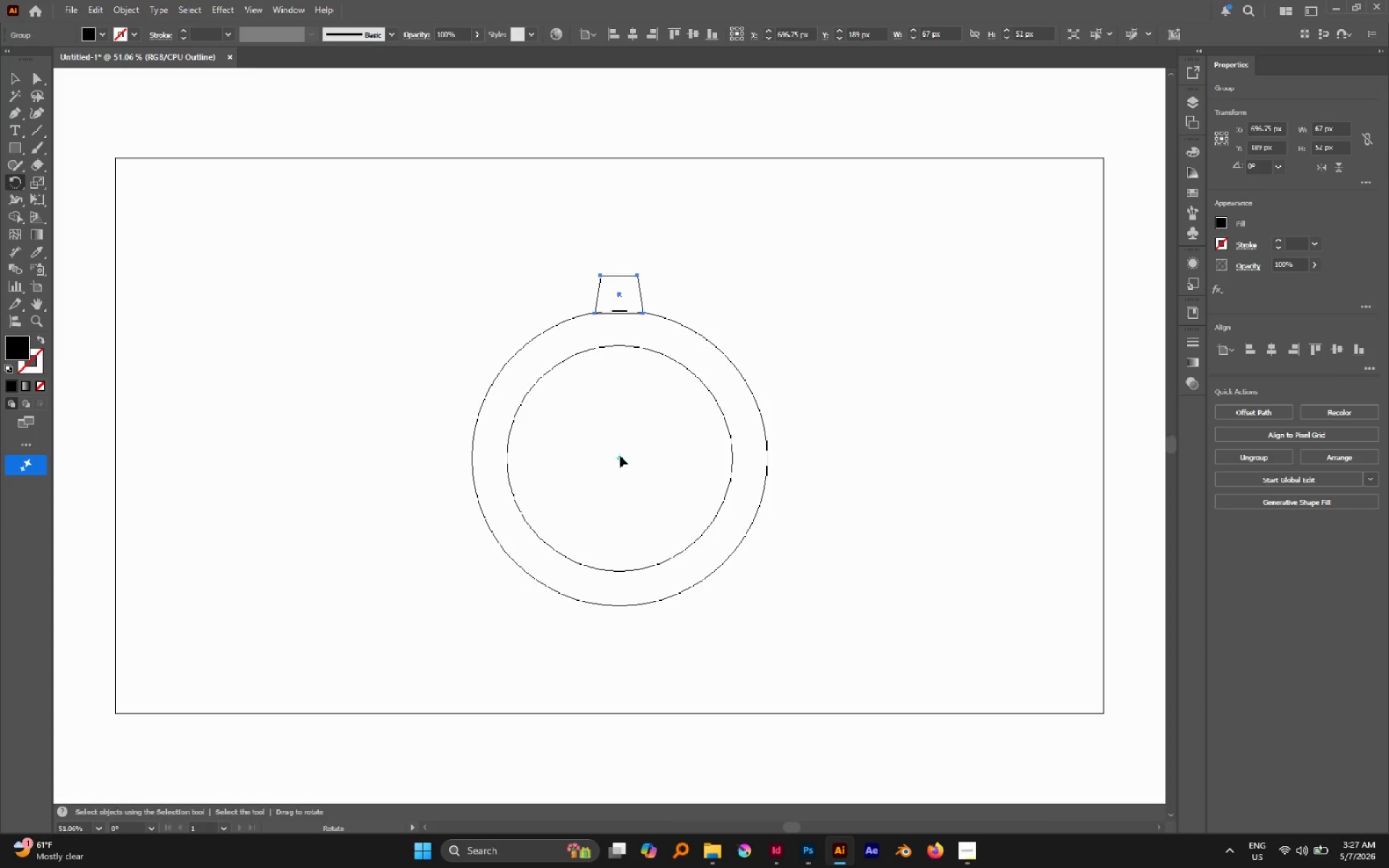 
double_click([620, 456])
 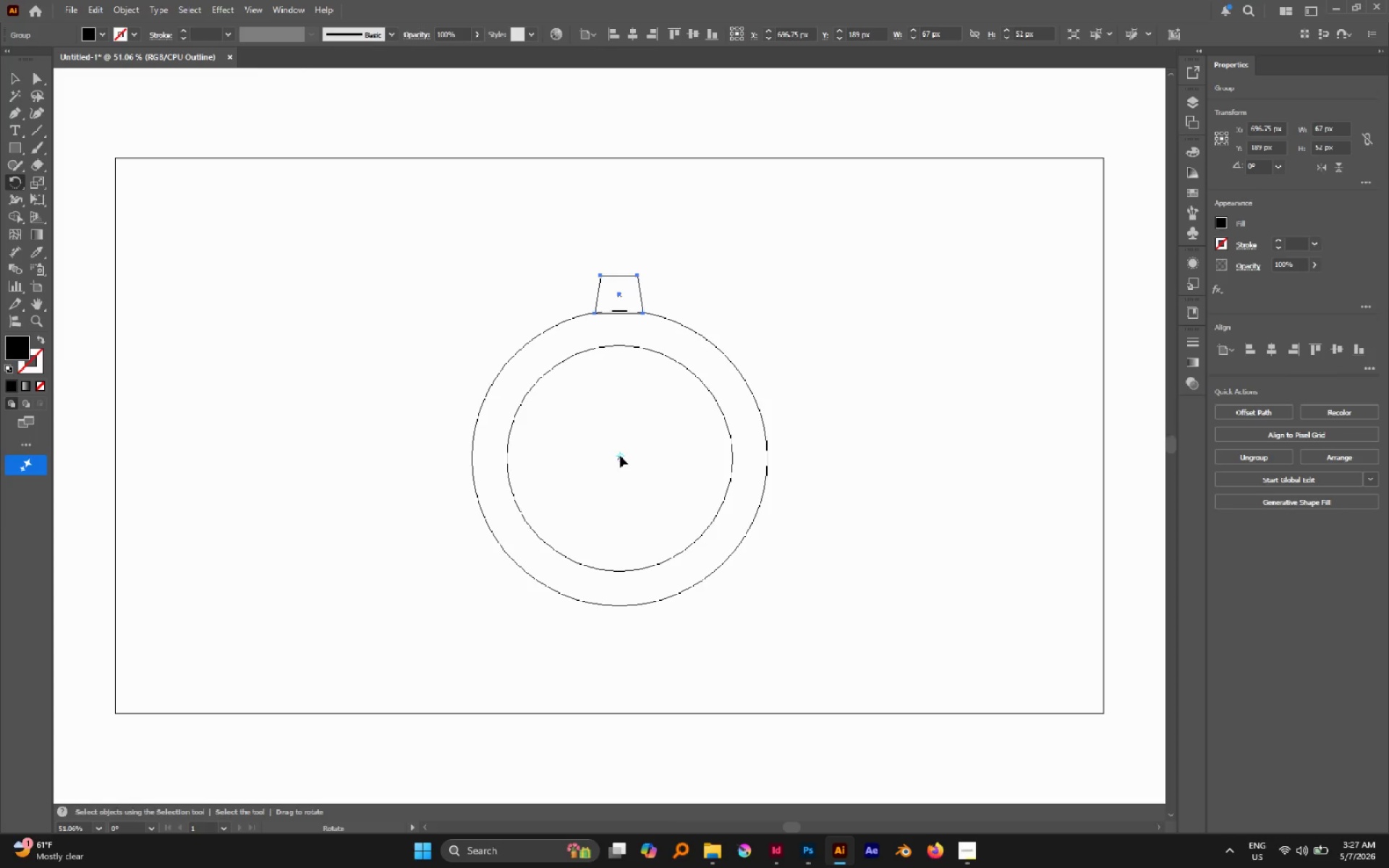 
double_click([620, 456])
 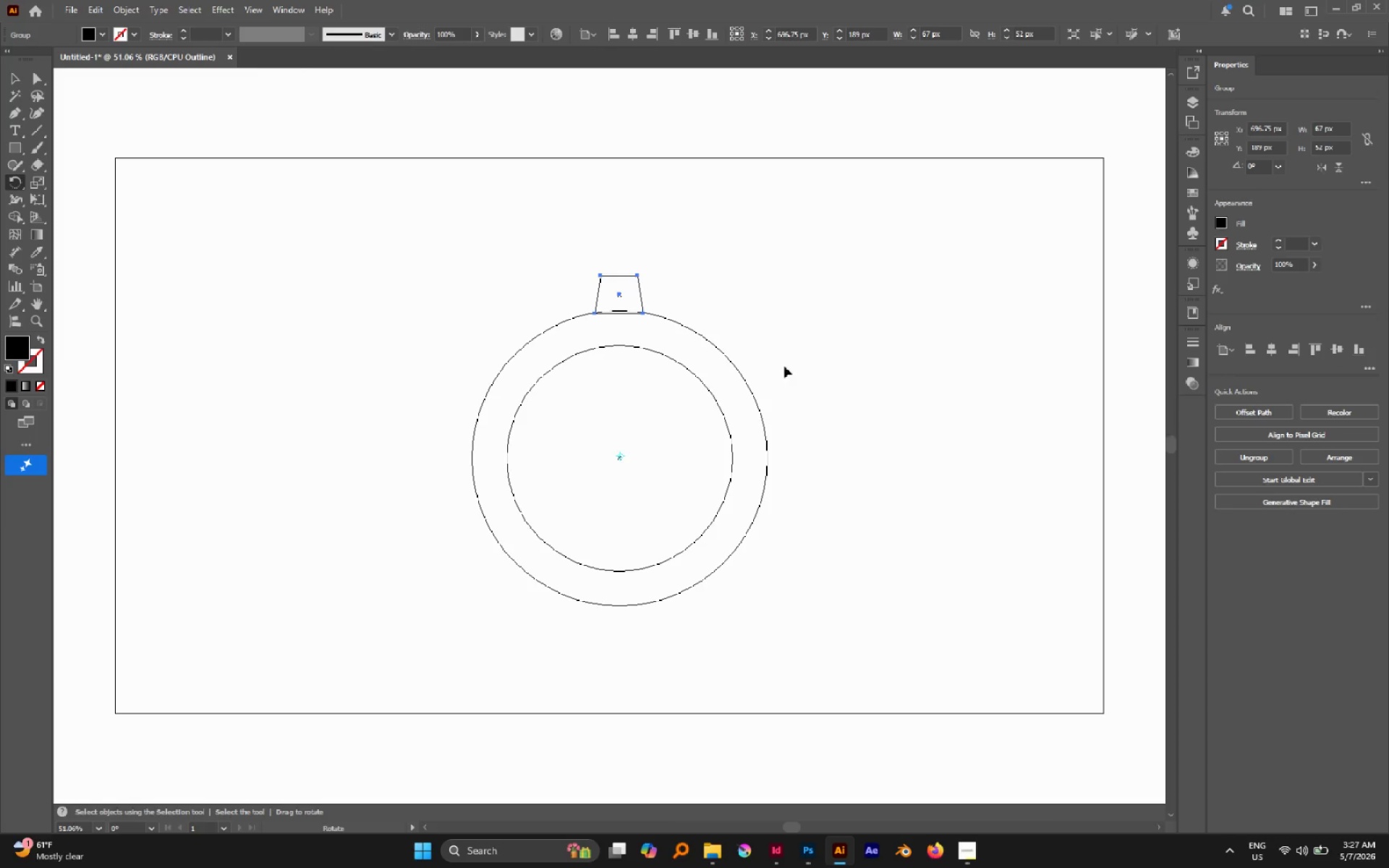 
left_click_drag(start_coordinate=[791, 332], to_coordinate=[866, 478])
 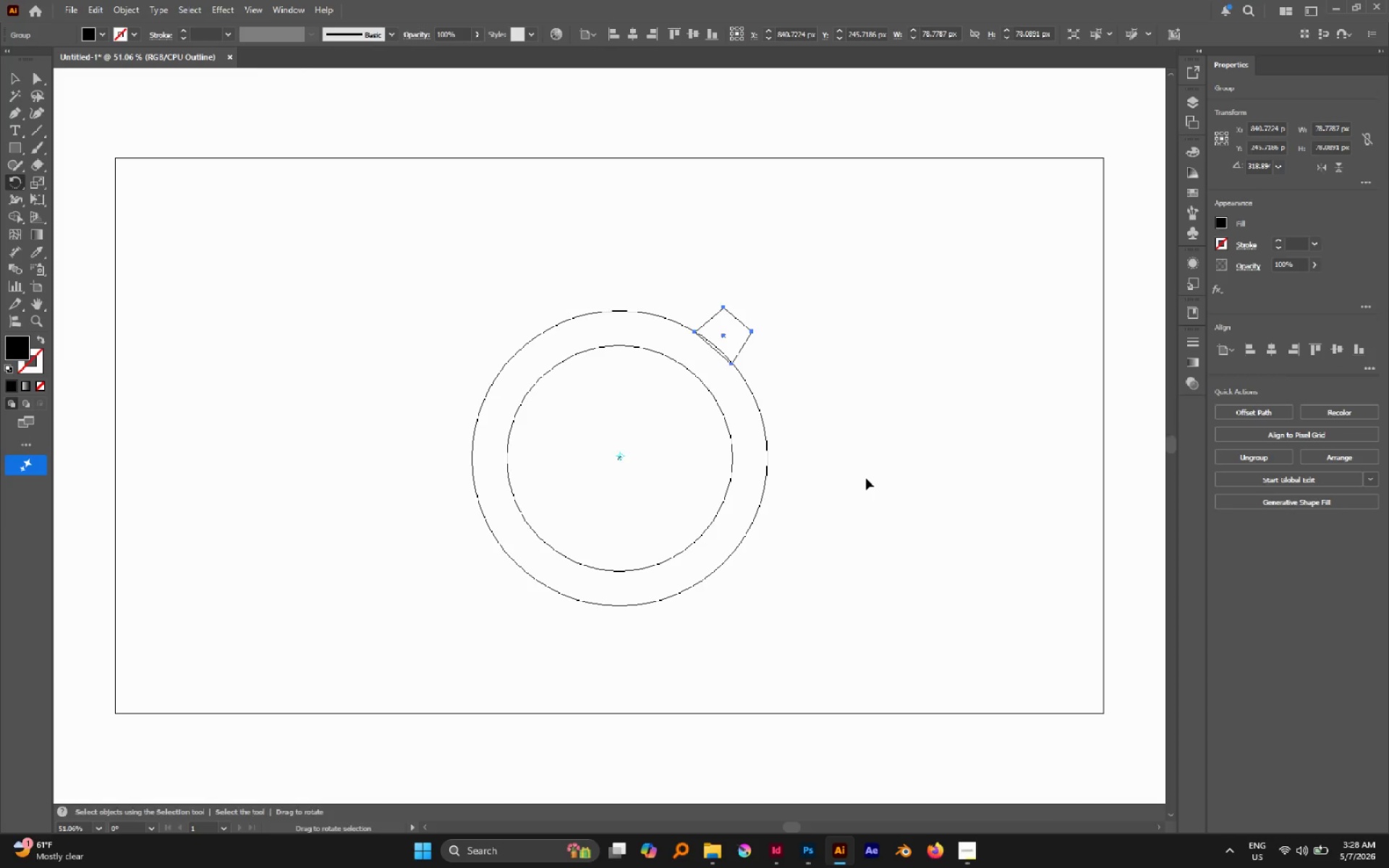 
key(Control+Z)
 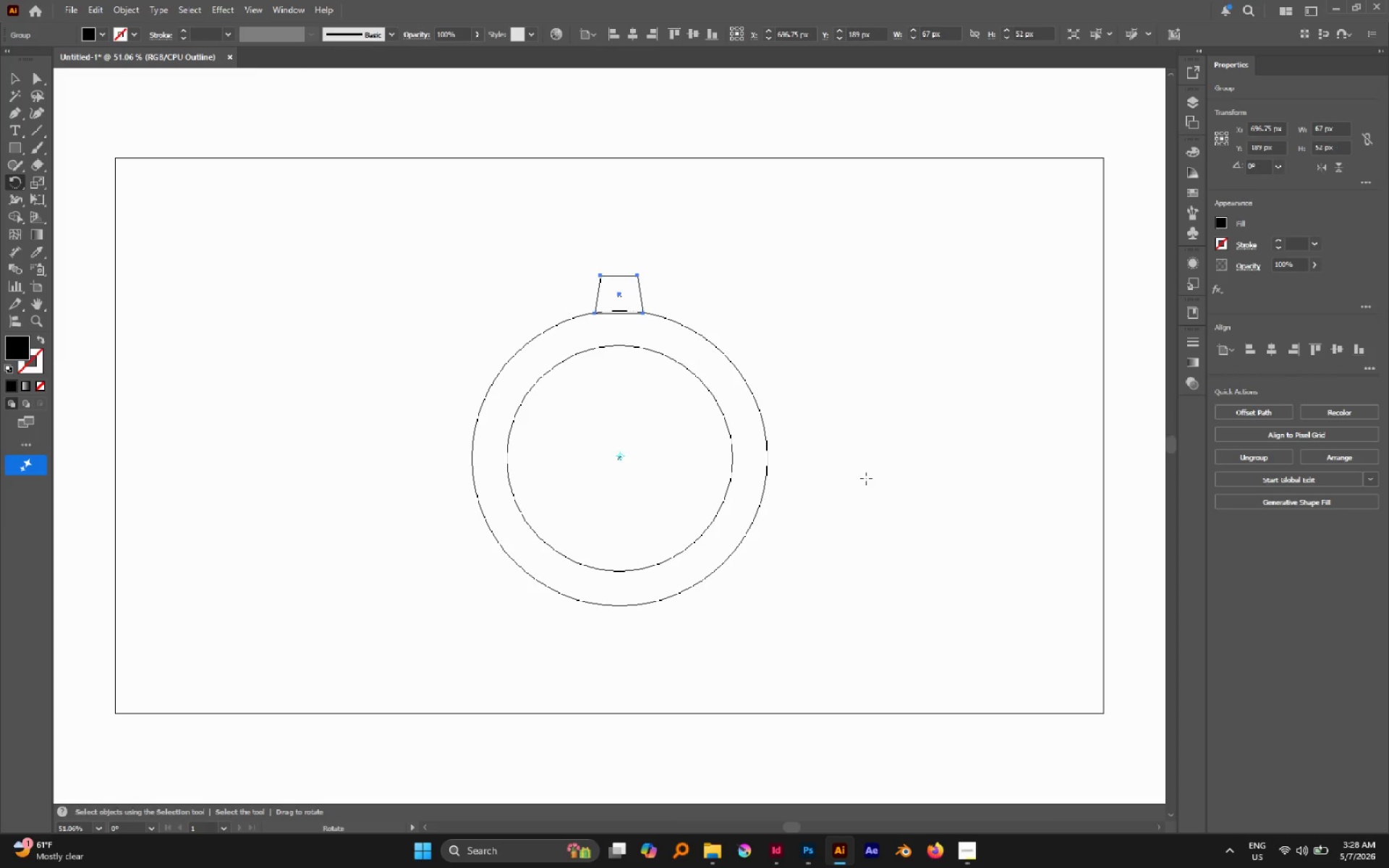 
right_click([866, 478])
 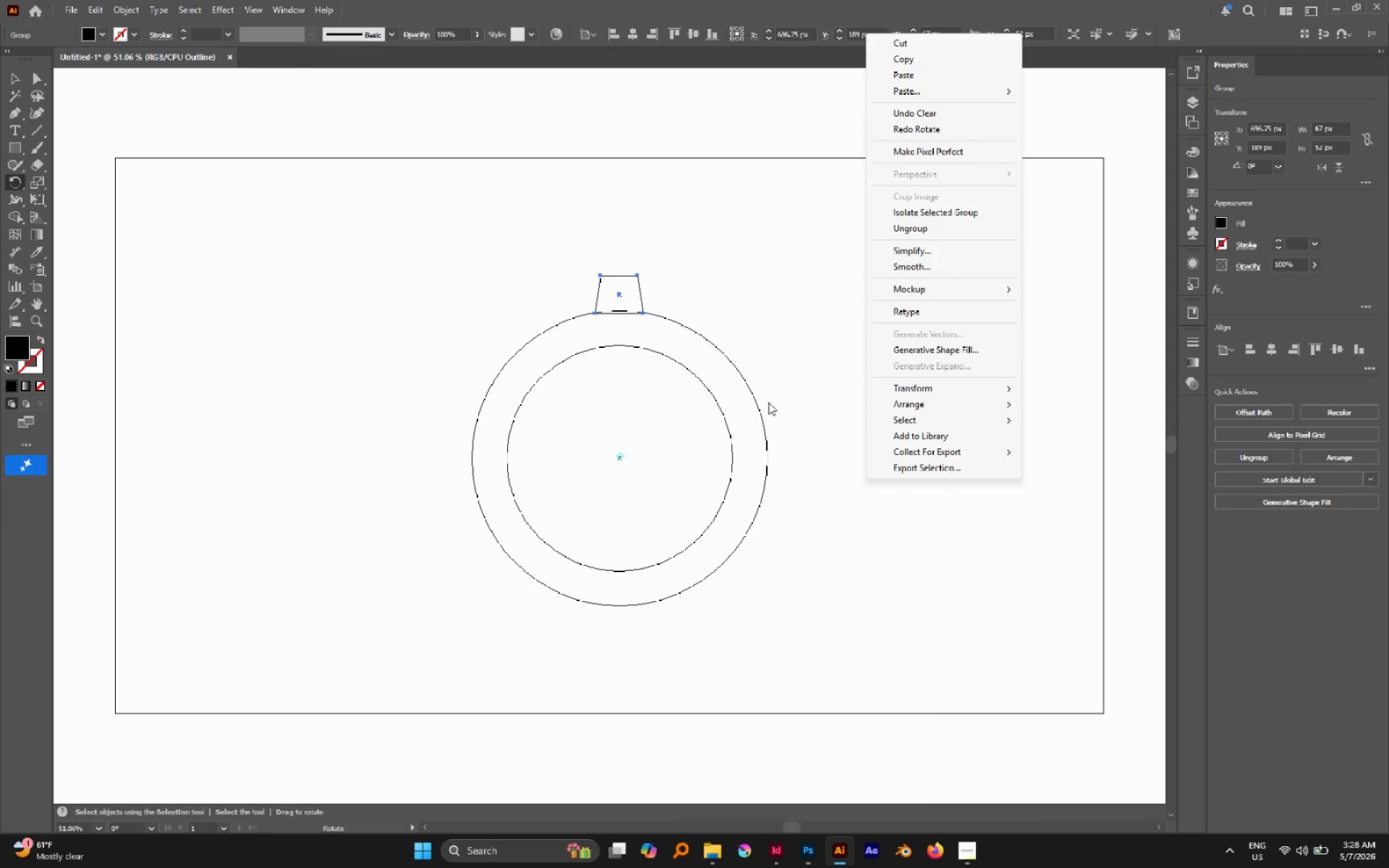 
right_click([768, 402])
 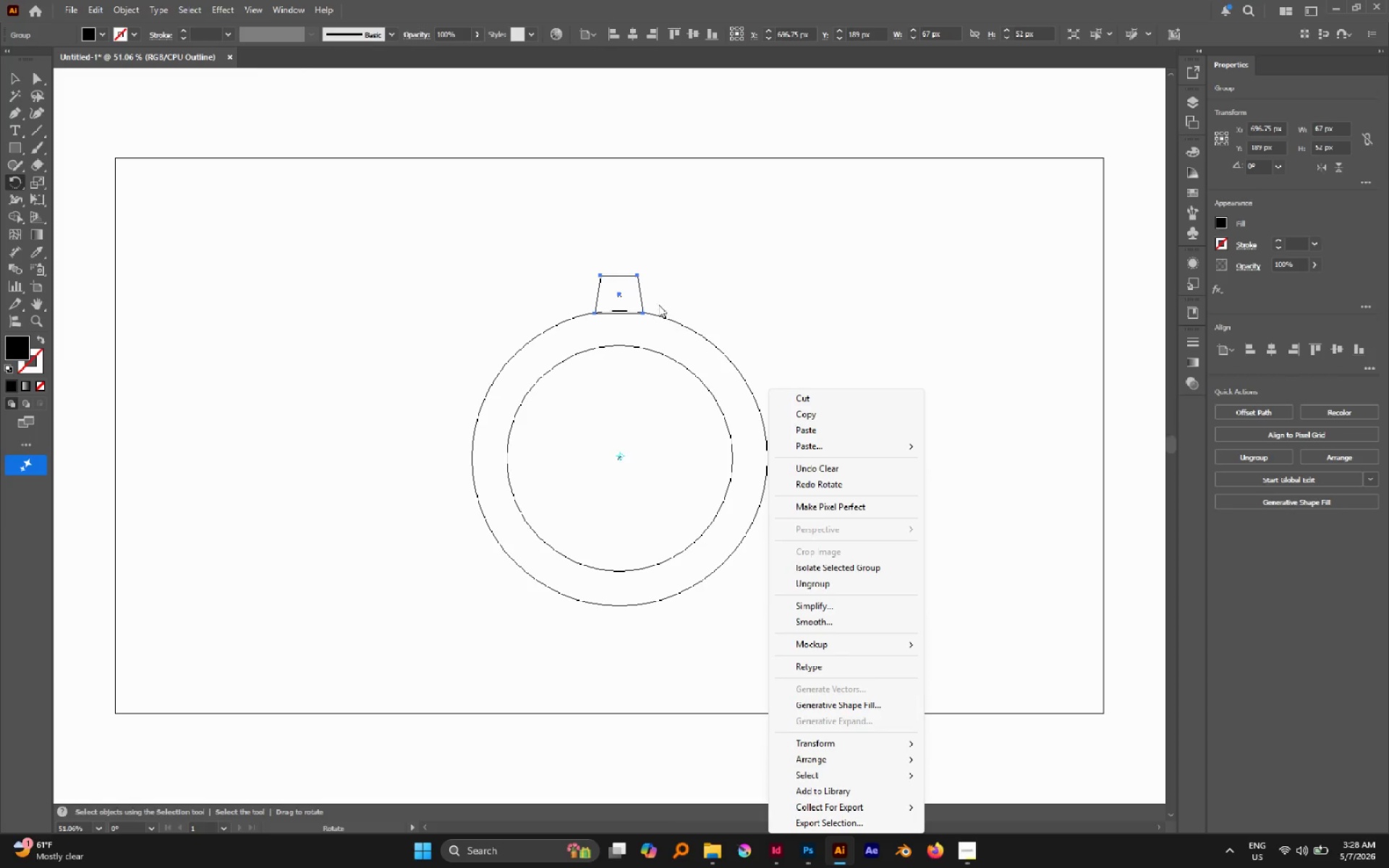 
left_click_drag(start_coordinate=[658, 304], to_coordinate=[702, 328])
 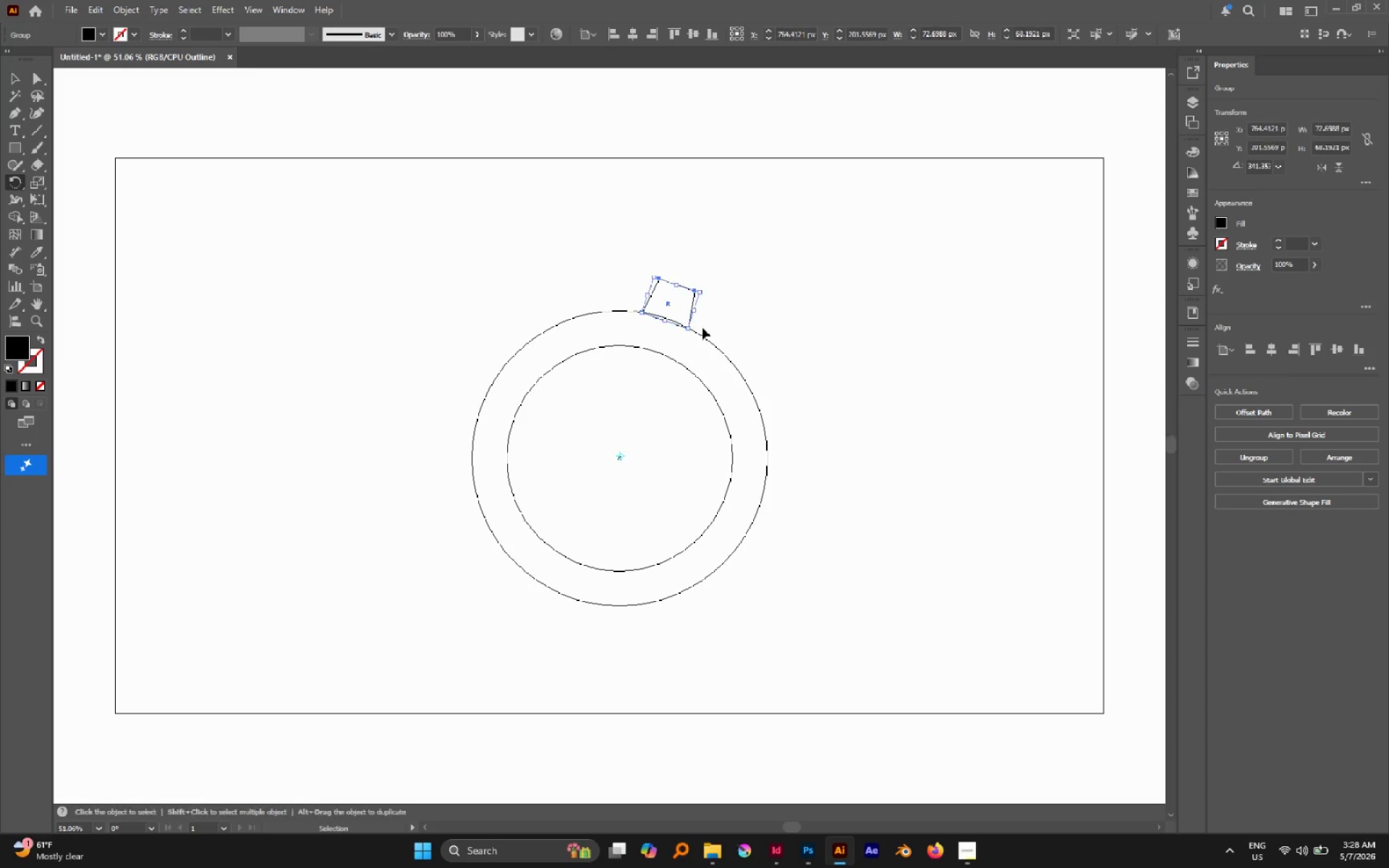 
key(Control+Z)
 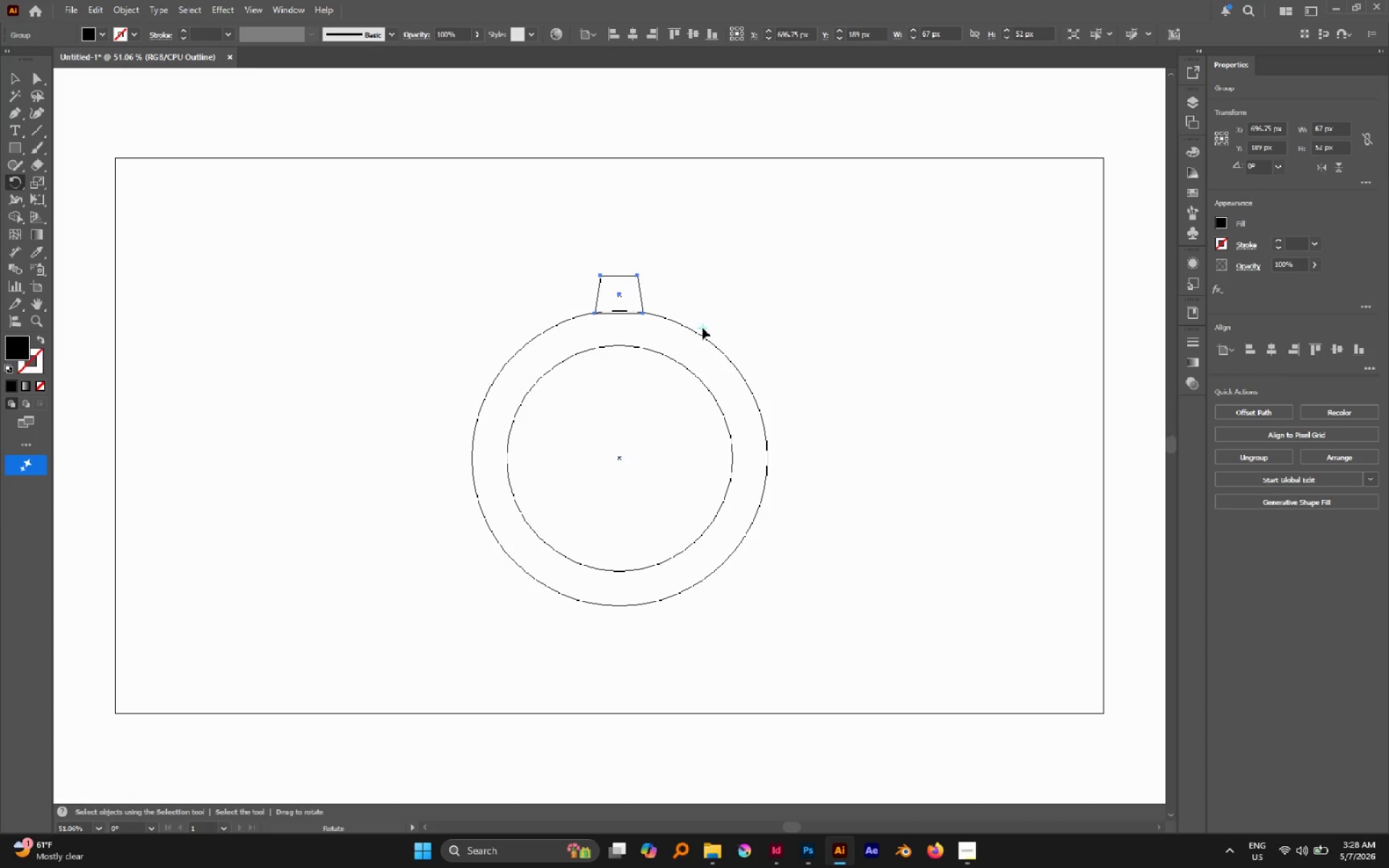 
double_click([702, 328])
 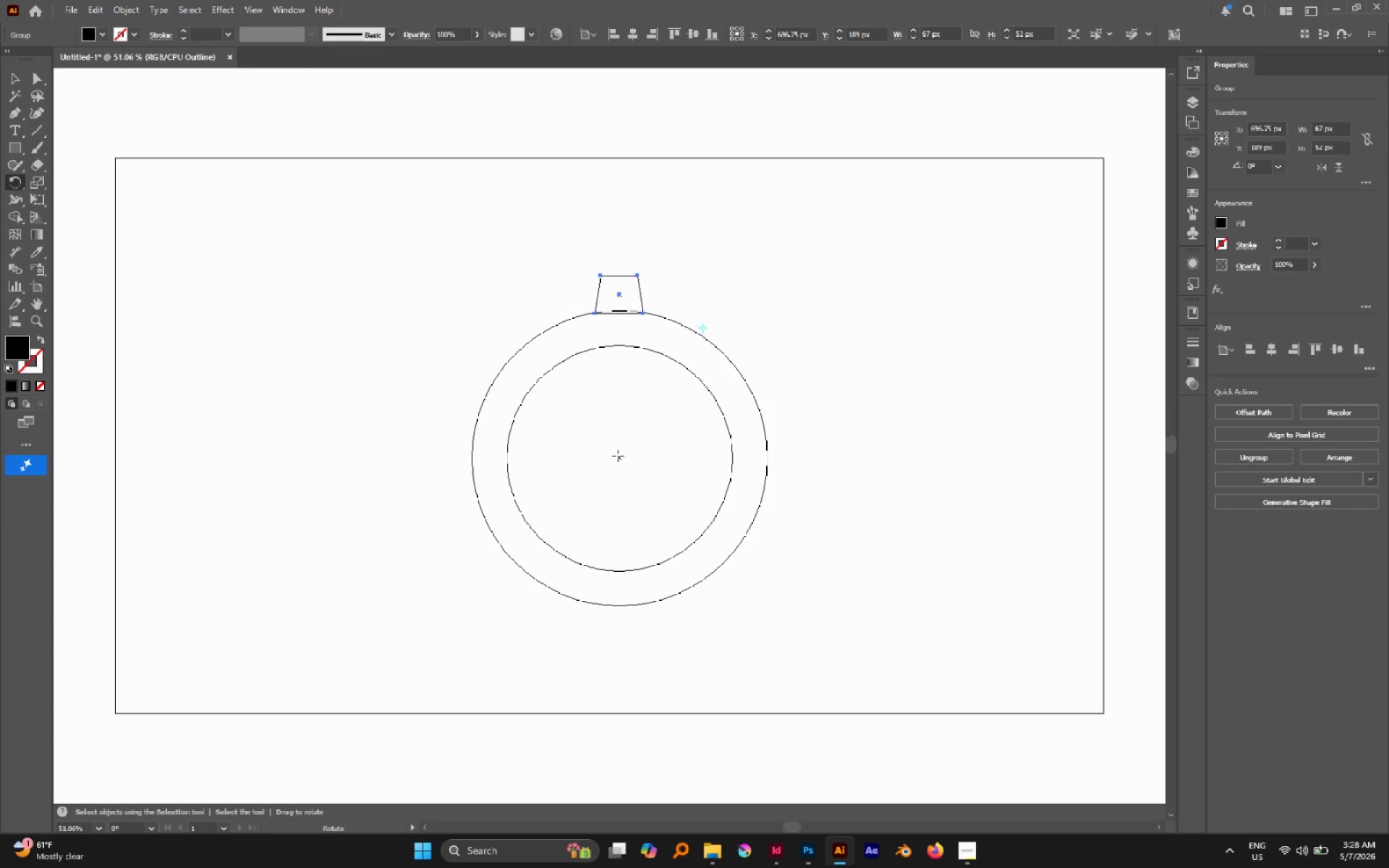 
double_click([619, 458])
 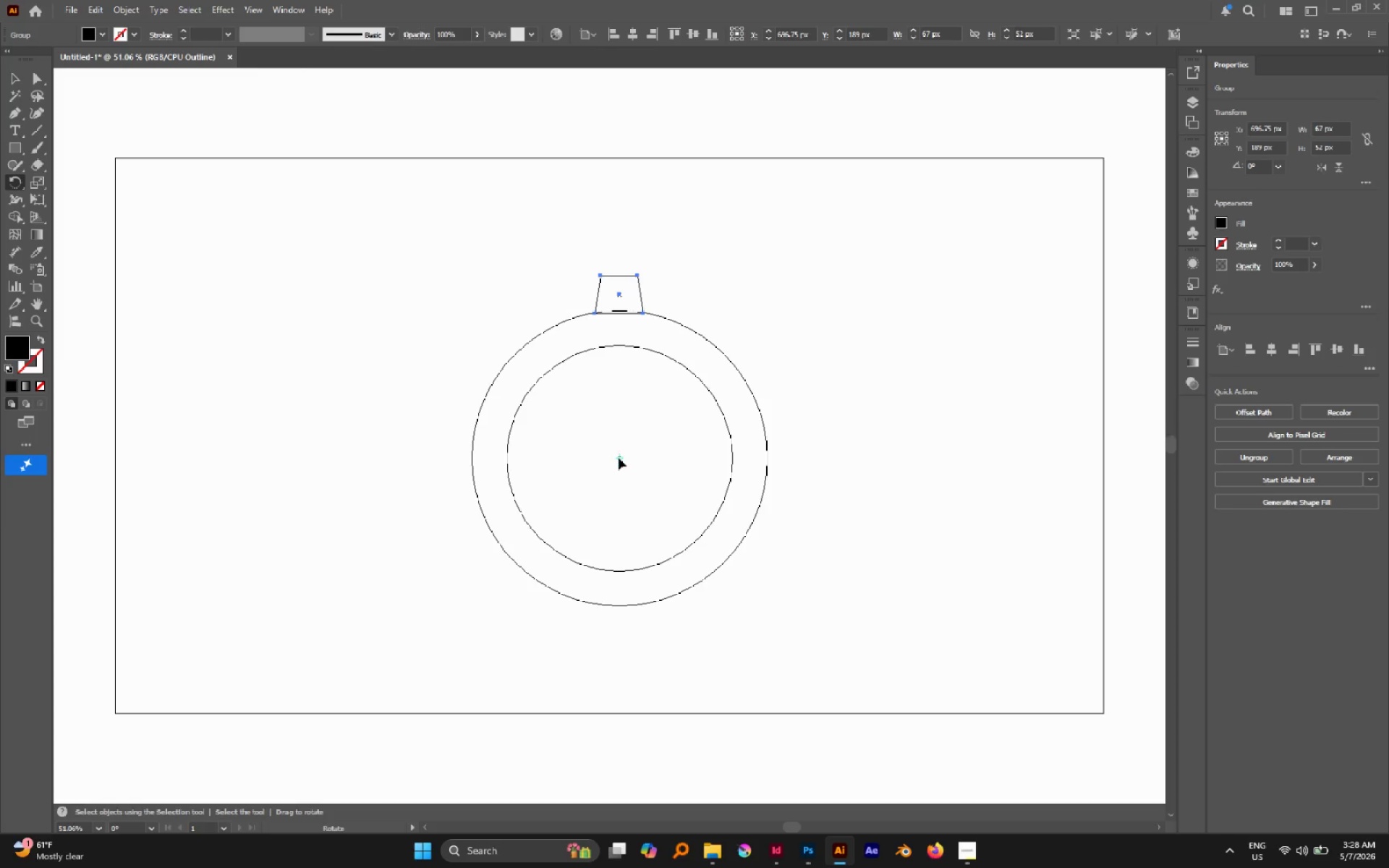 
triple_click([619, 458])
 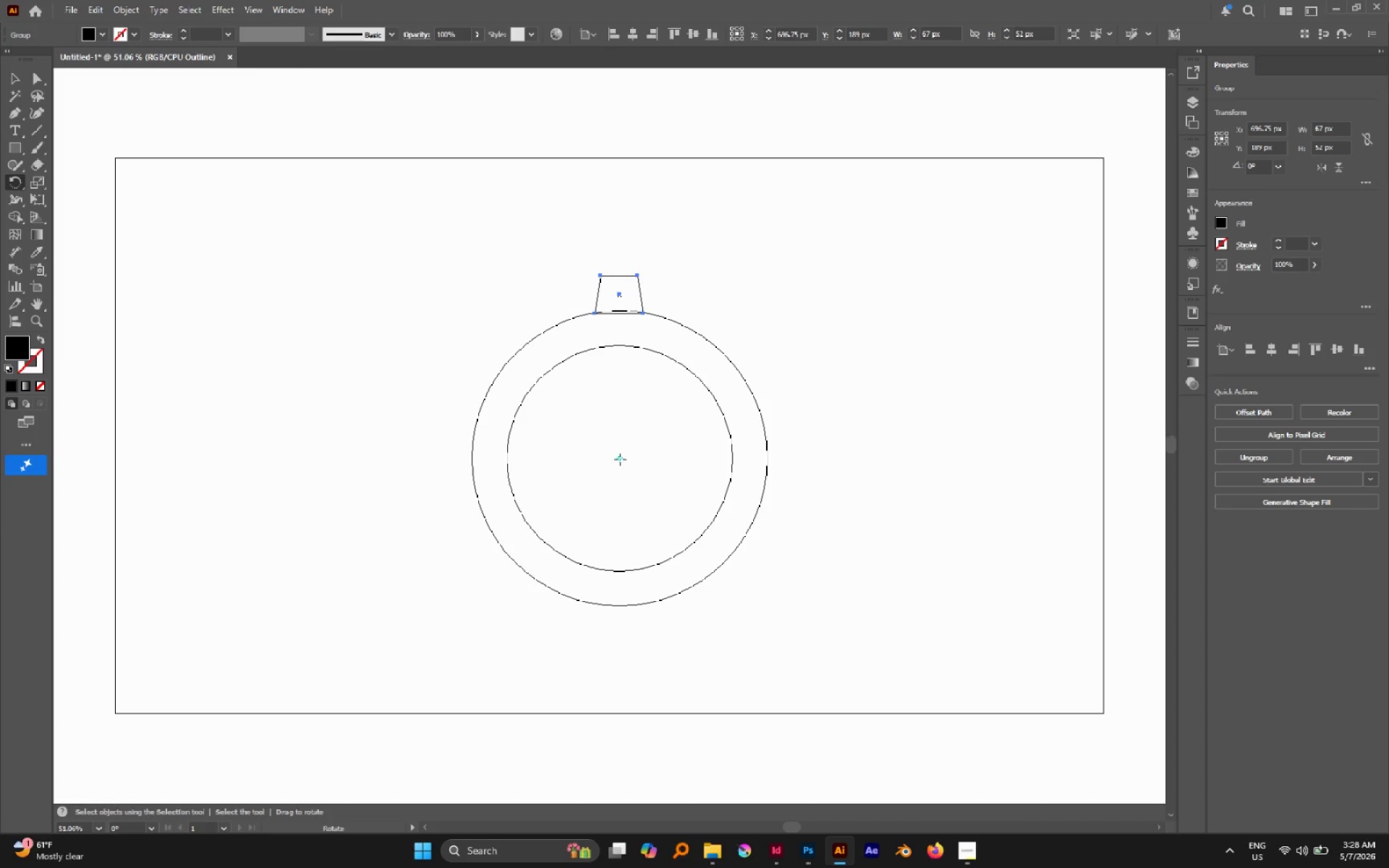 
double_click([620, 459])
 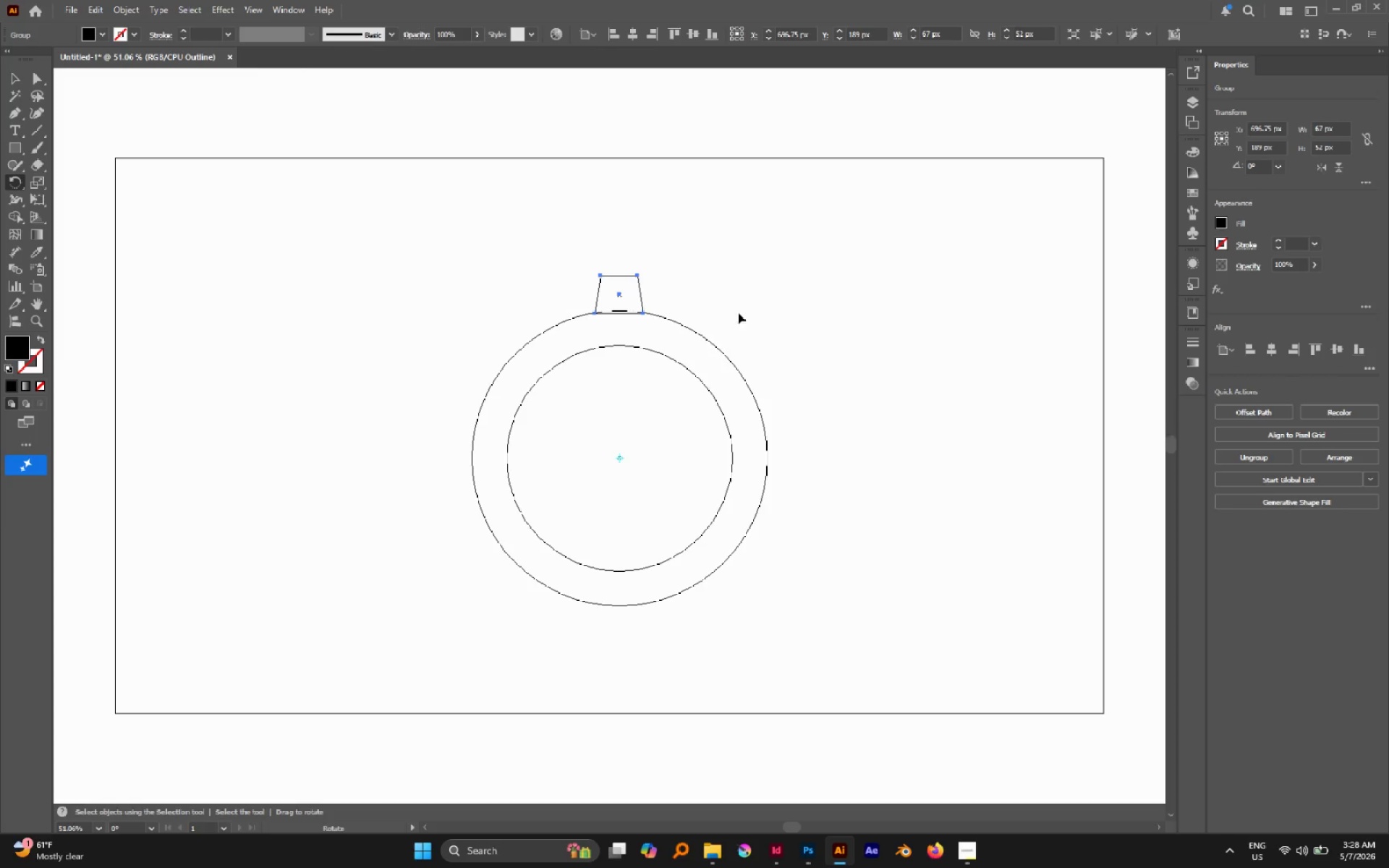 
left_click_drag(start_coordinate=[738, 312], to_coordinate=[810, 392])
 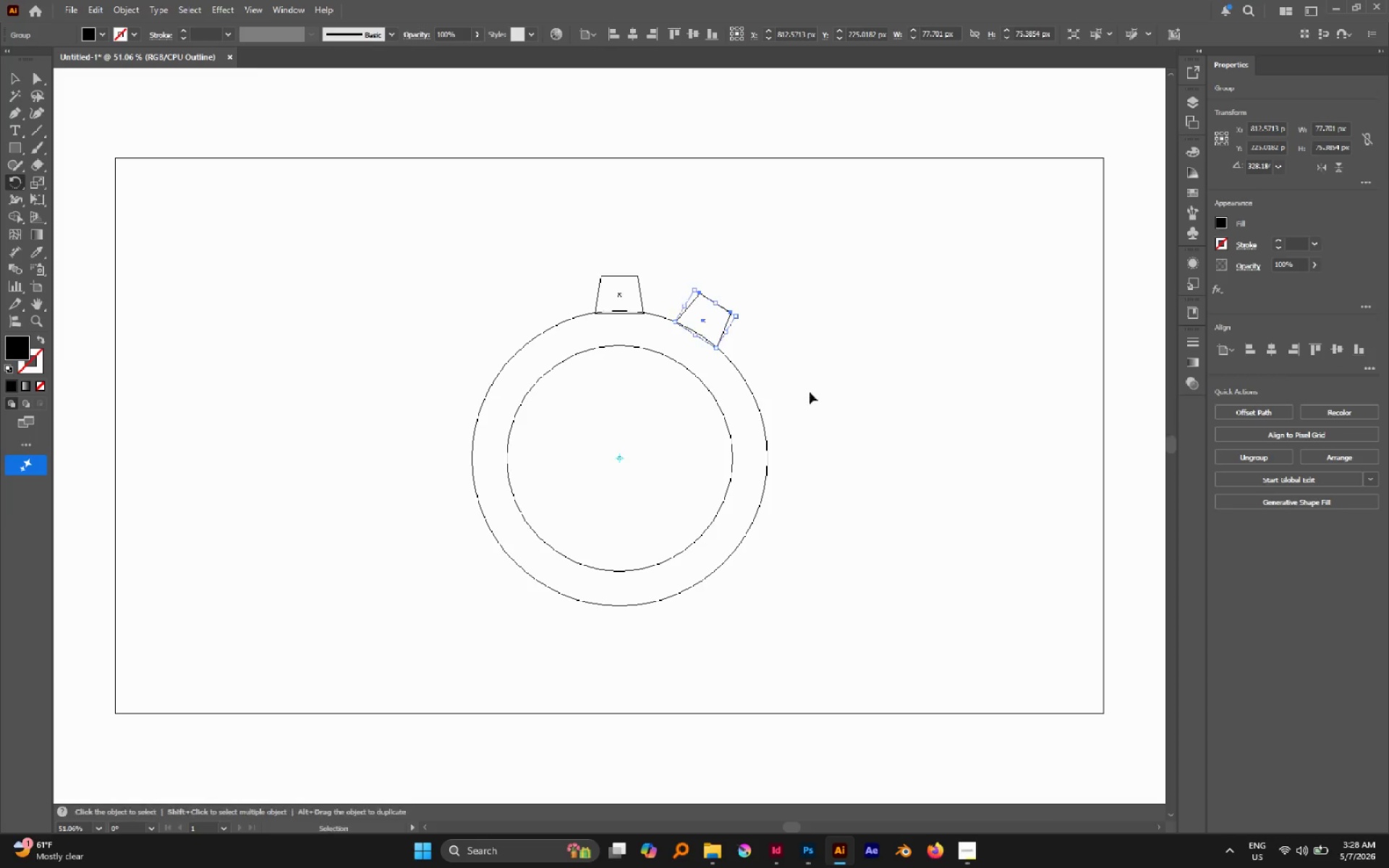 
hold_key(key=AltLeft, duration=1.06)
 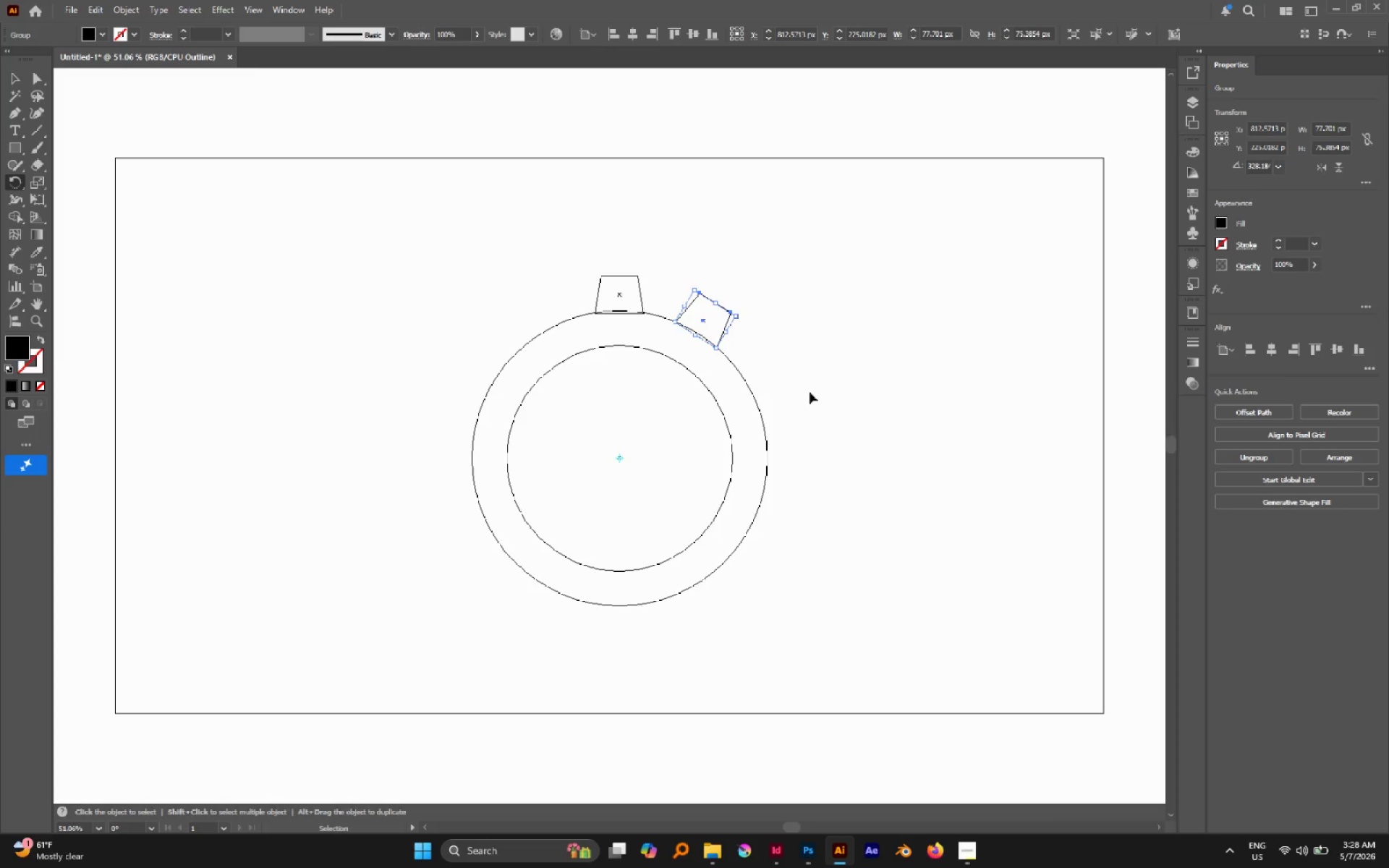 
key(Control+D)
 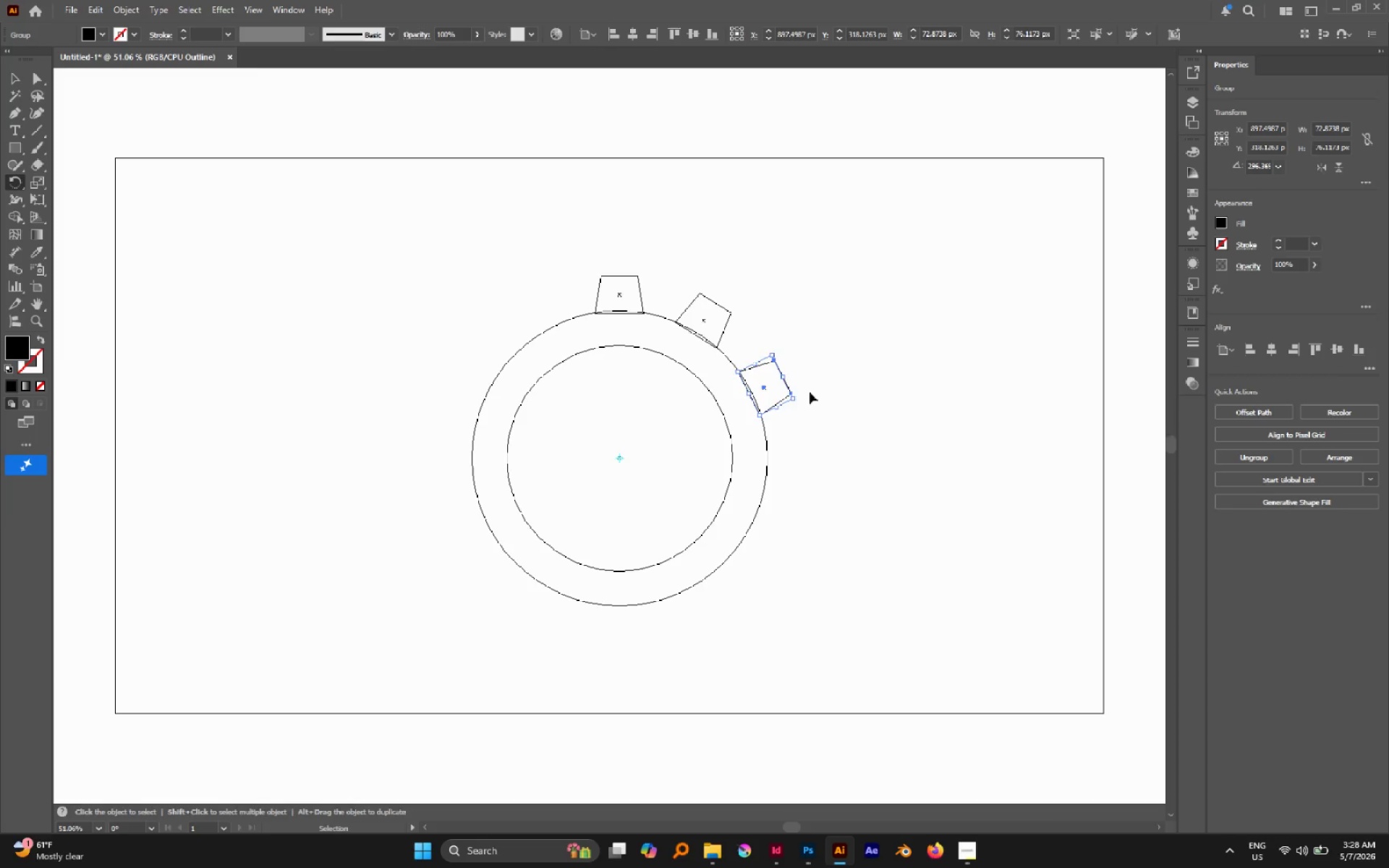 
key(Control+D)
 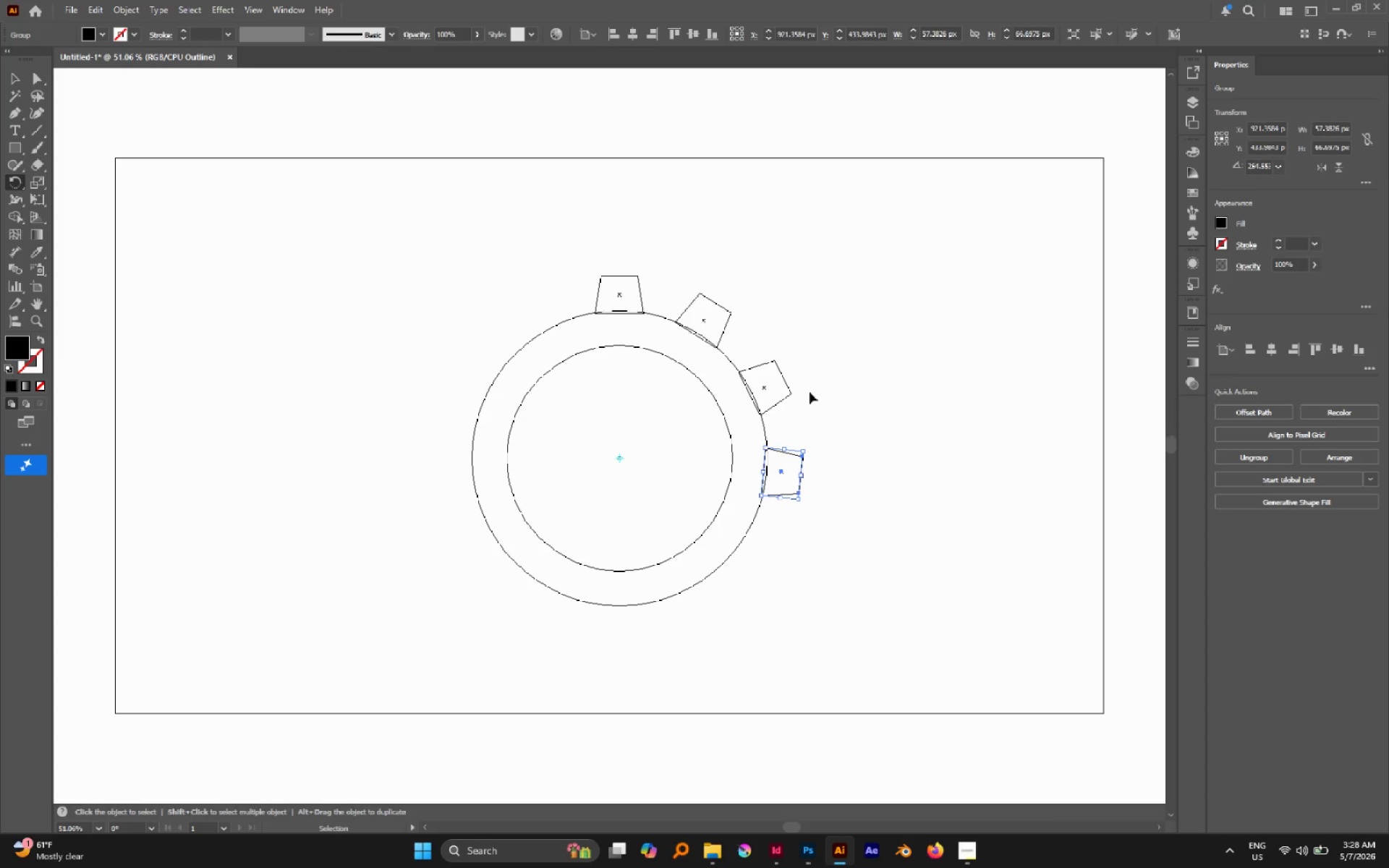 
key(Control+D)
 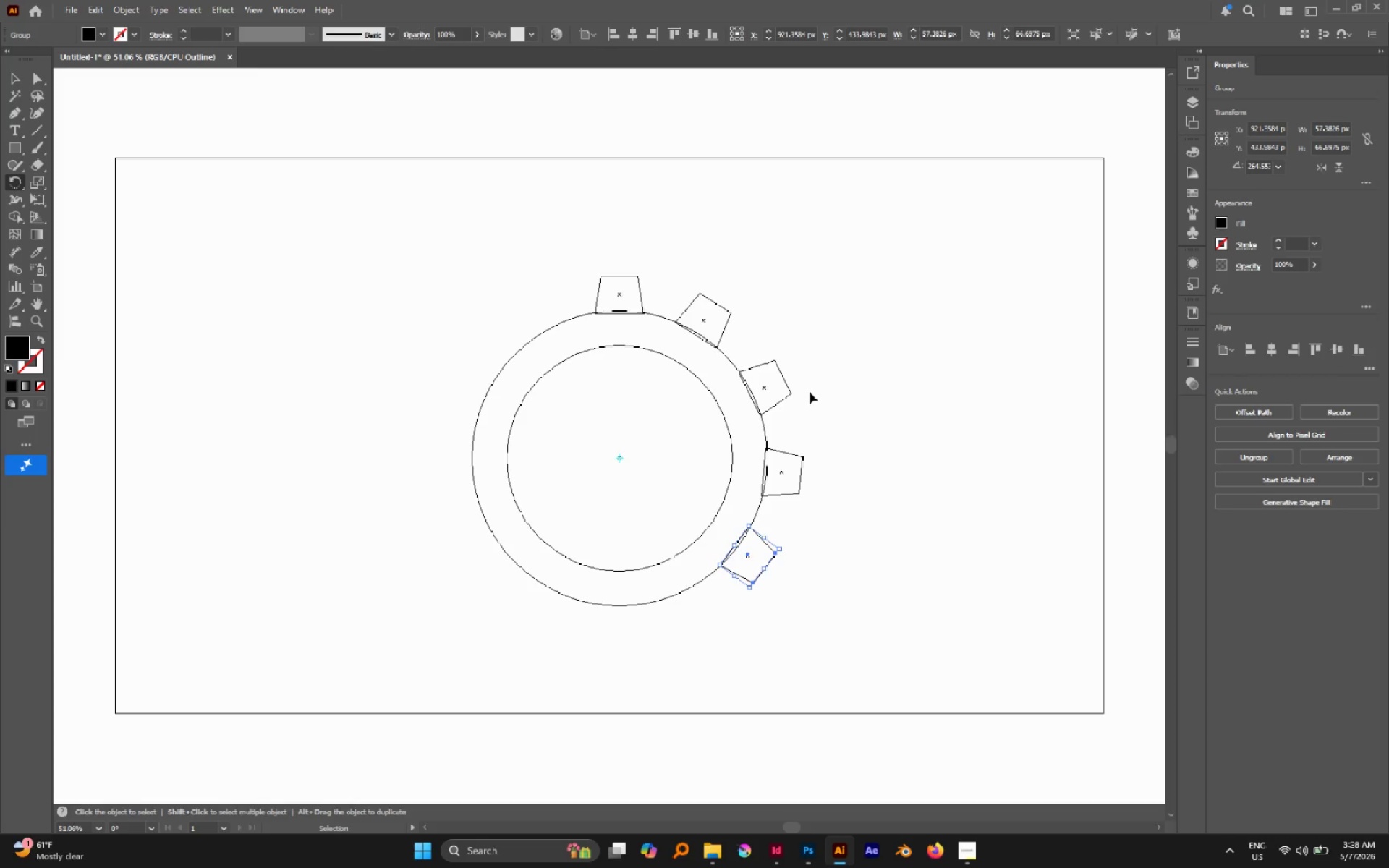 
key(Control+D)
 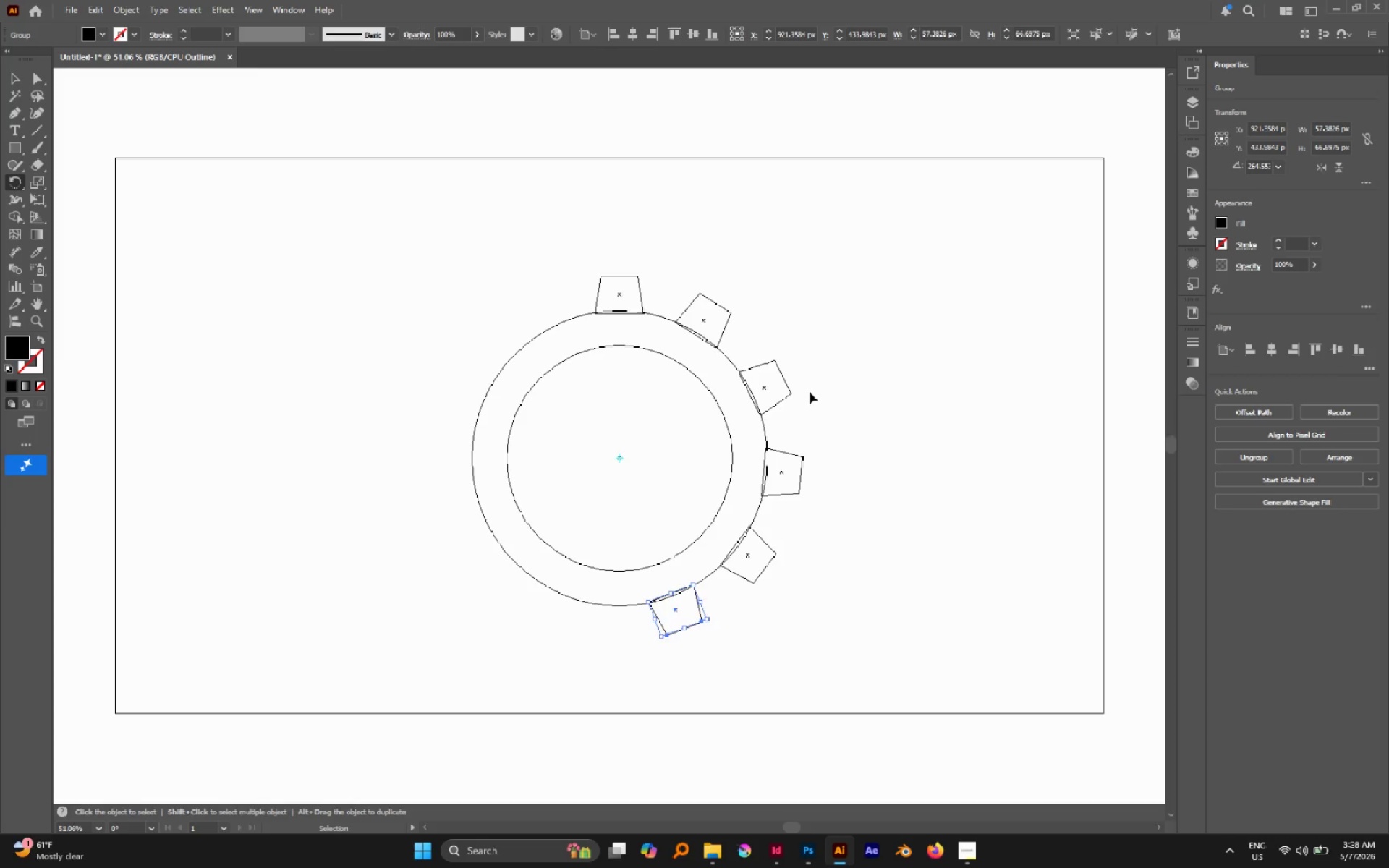 
key(Control+D)
 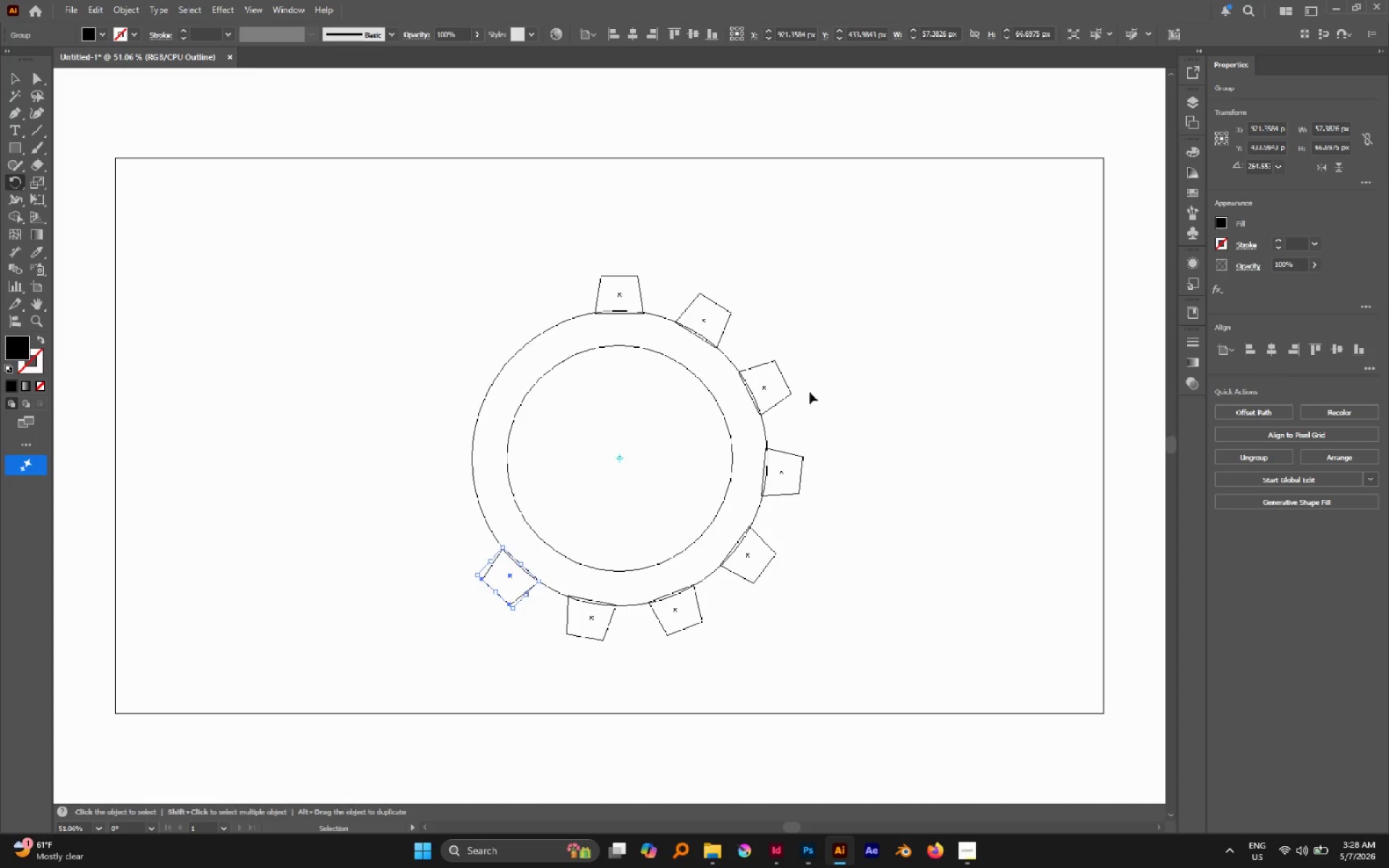 
key(Control+D)
 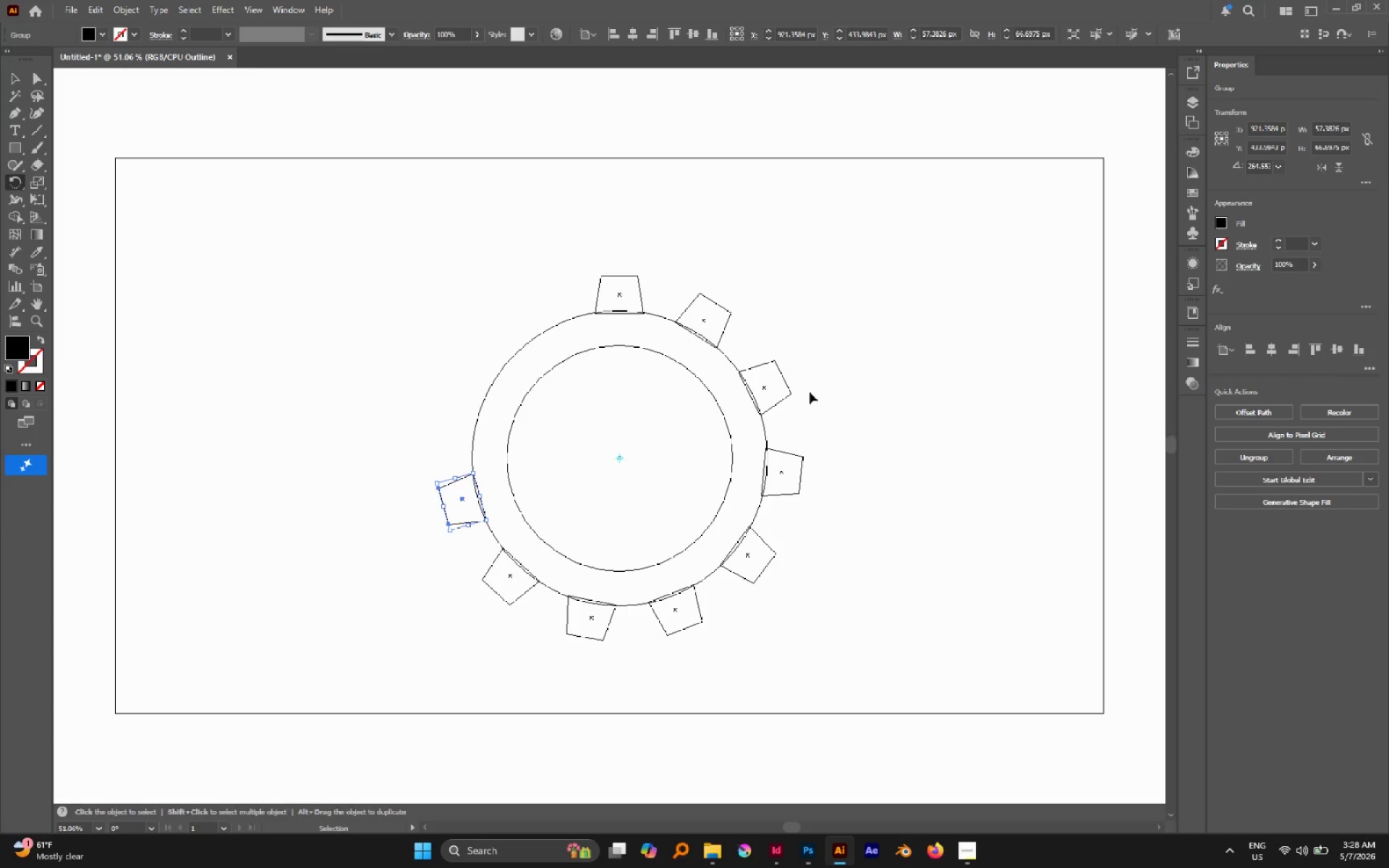 
key(Control+D)
 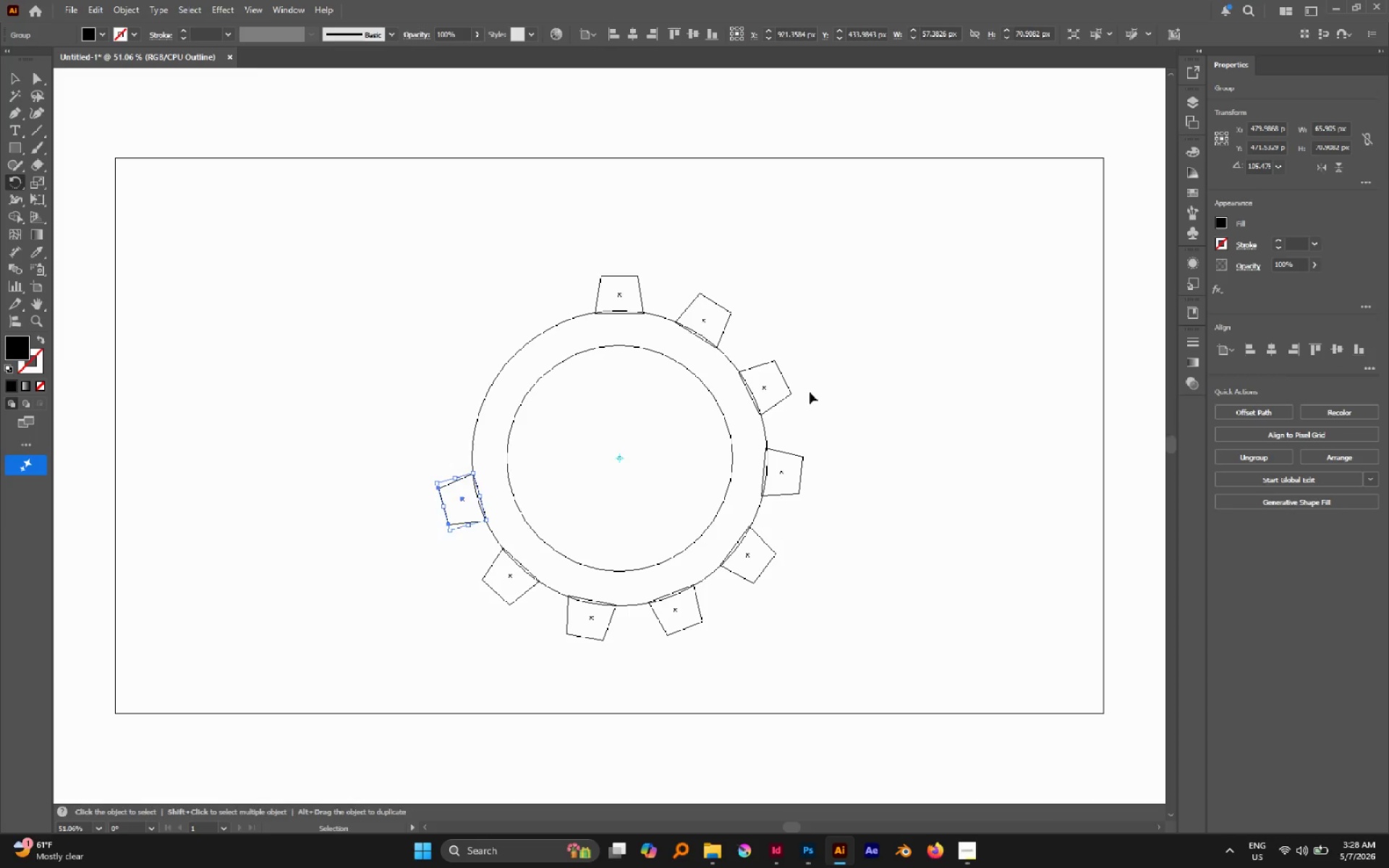 
key(Control+D)
 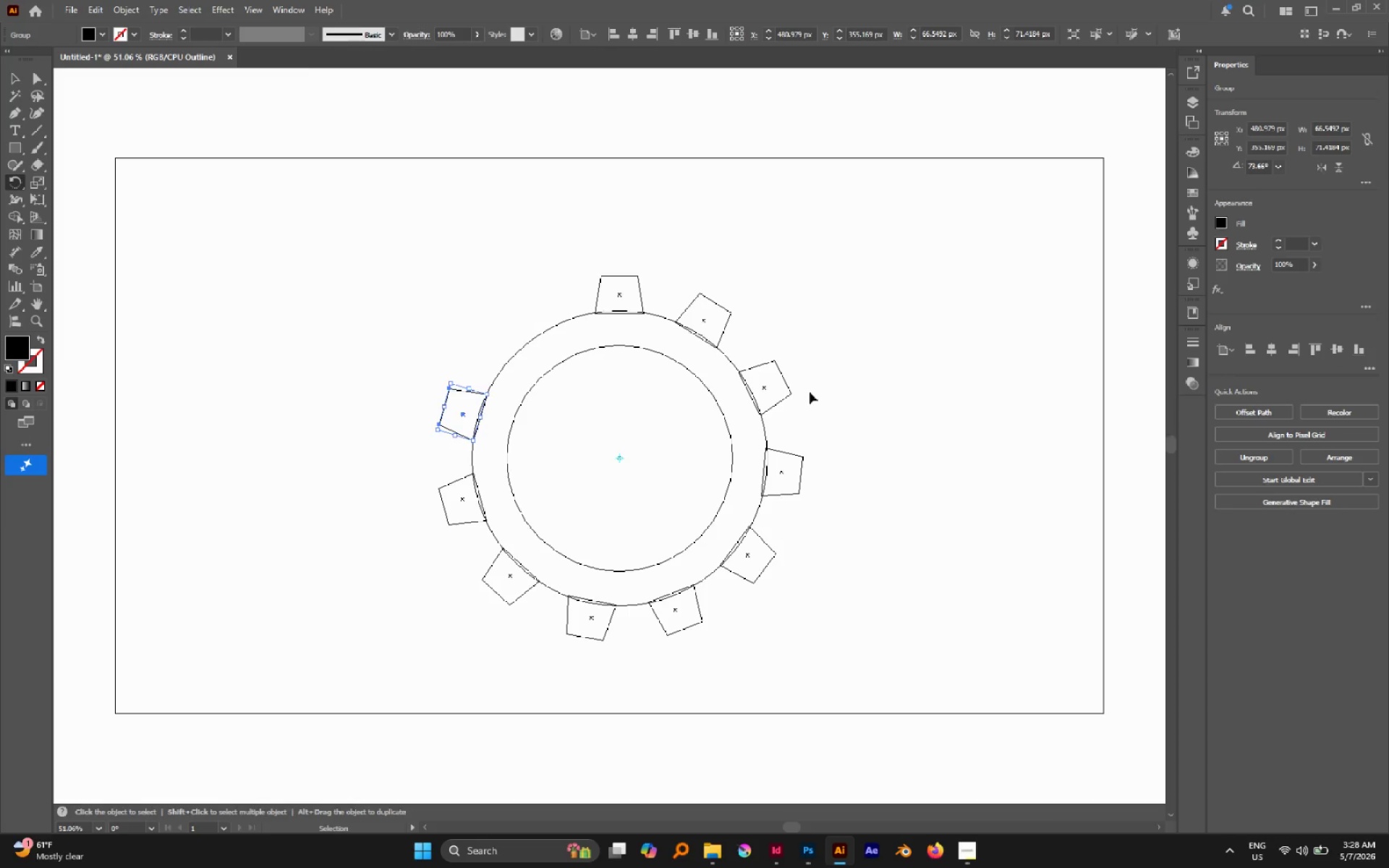 
key(Control+D)
 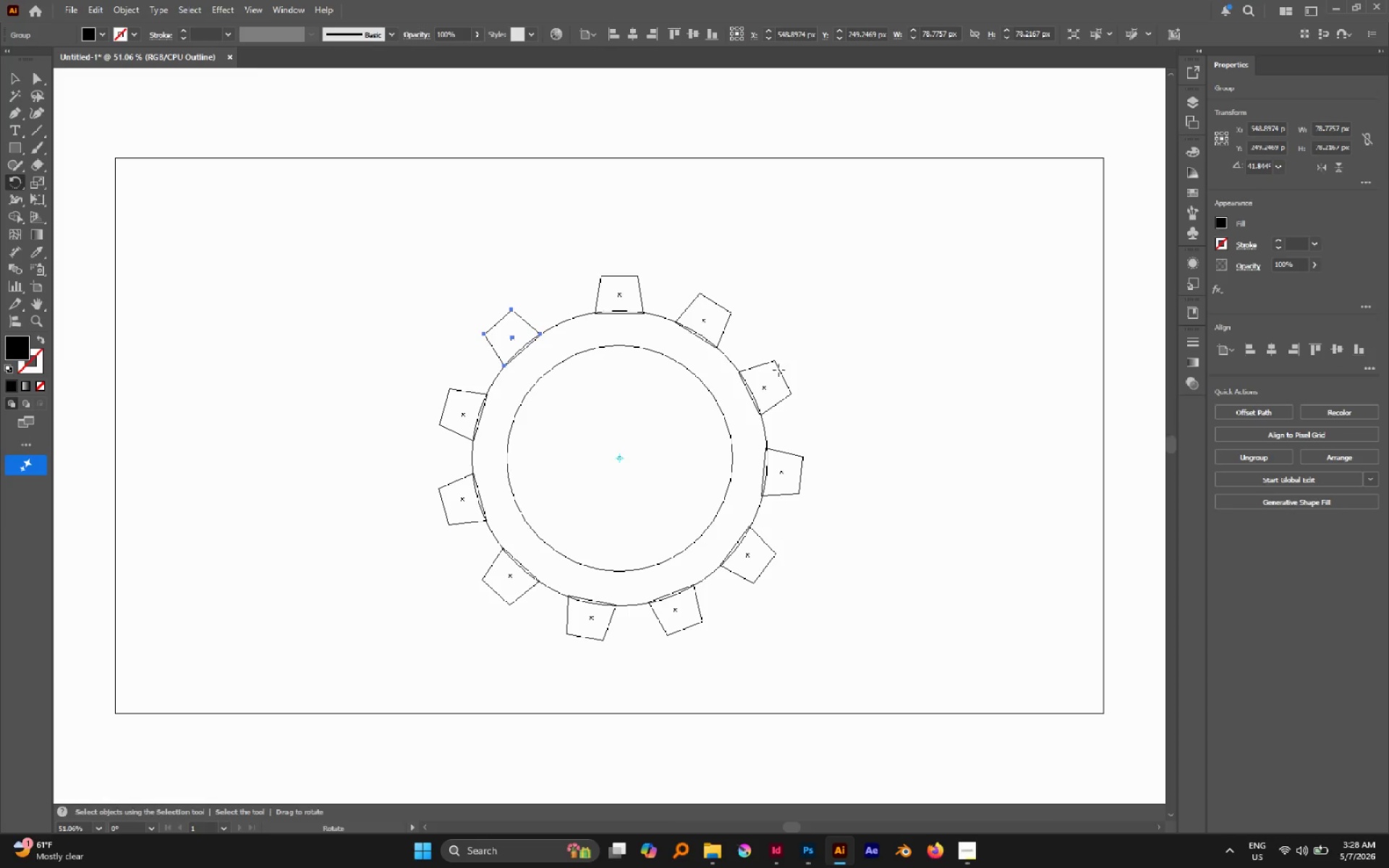 
key(V)
 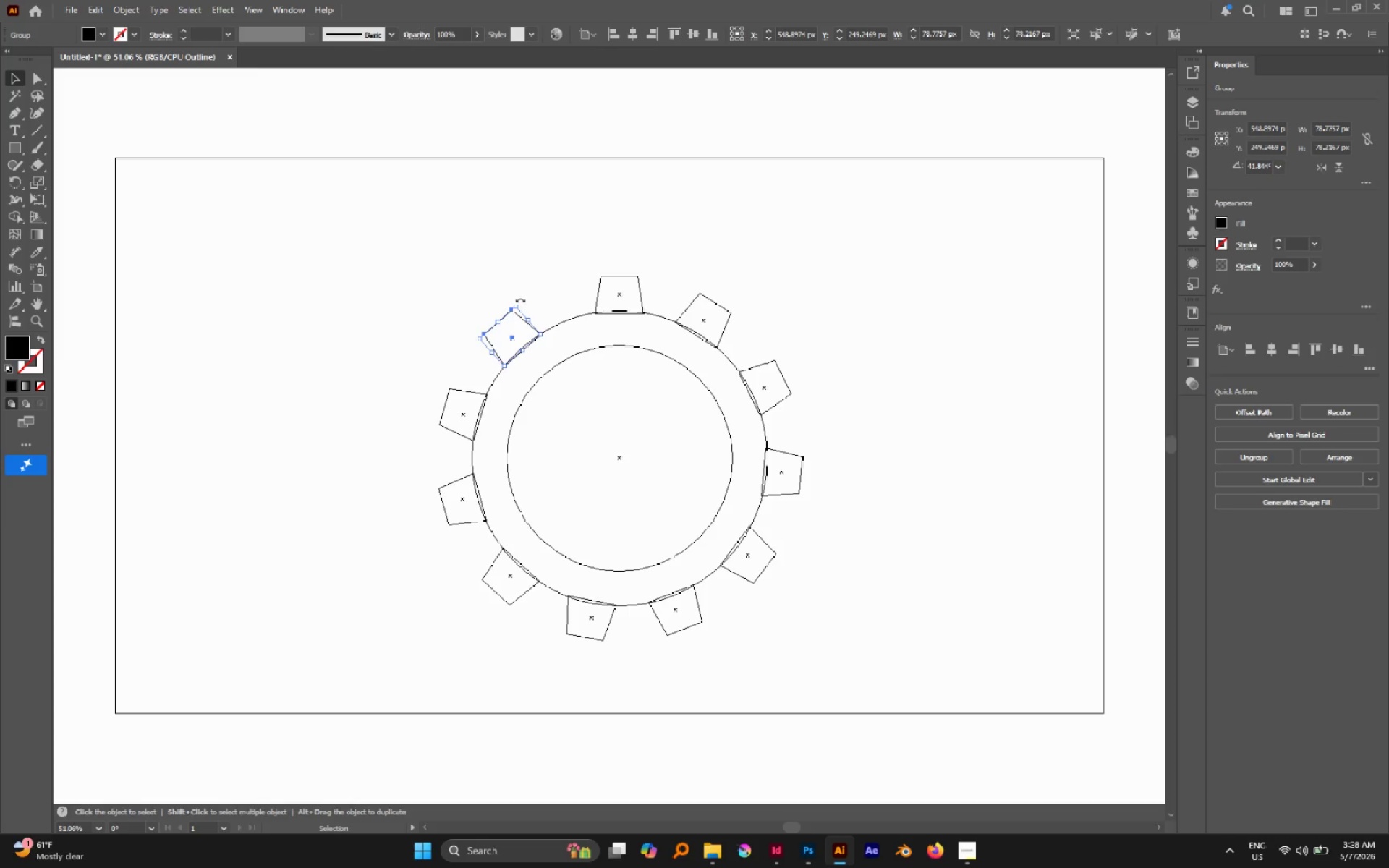 
left_click([517, 276])
 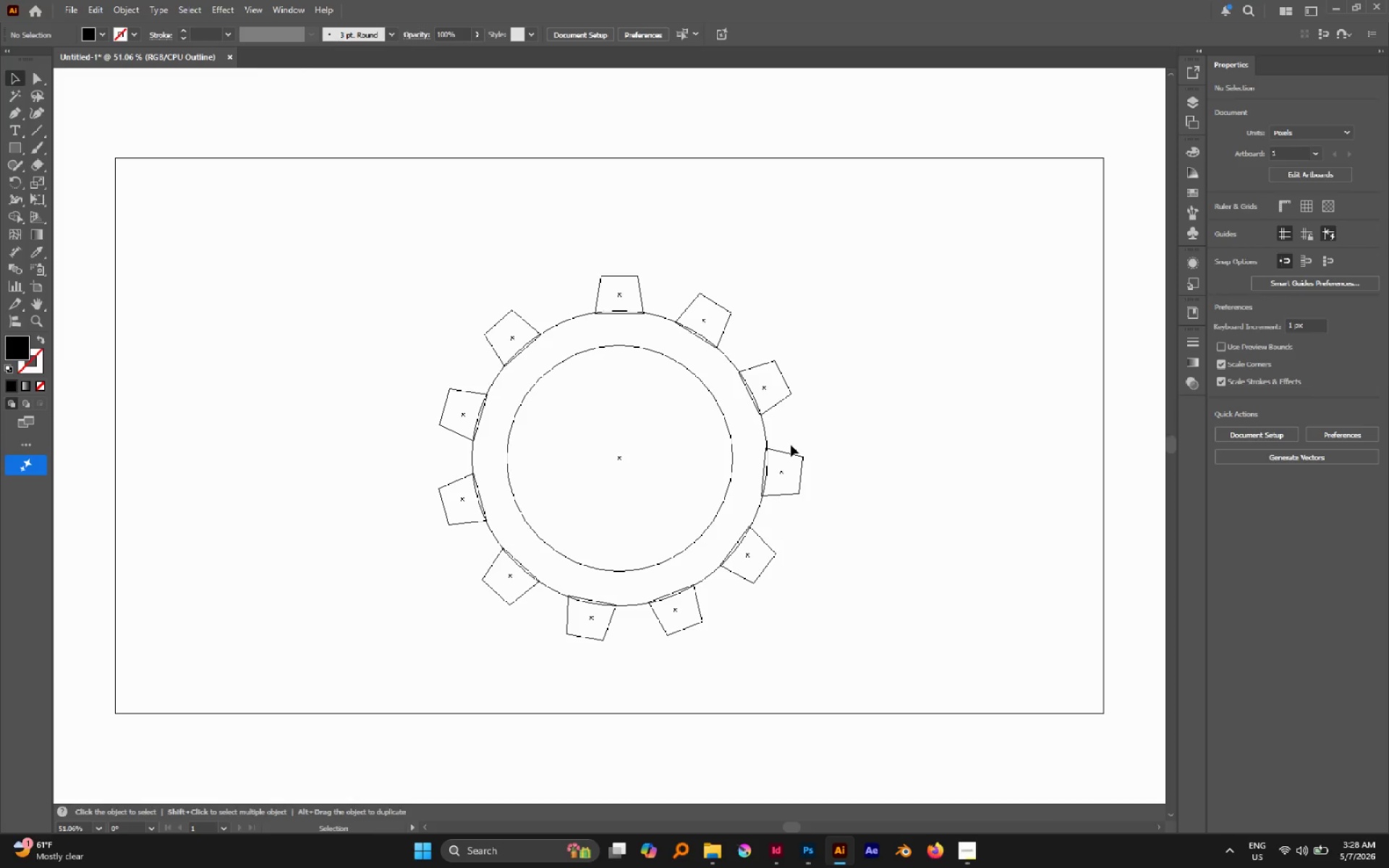 
wait(11.97)
 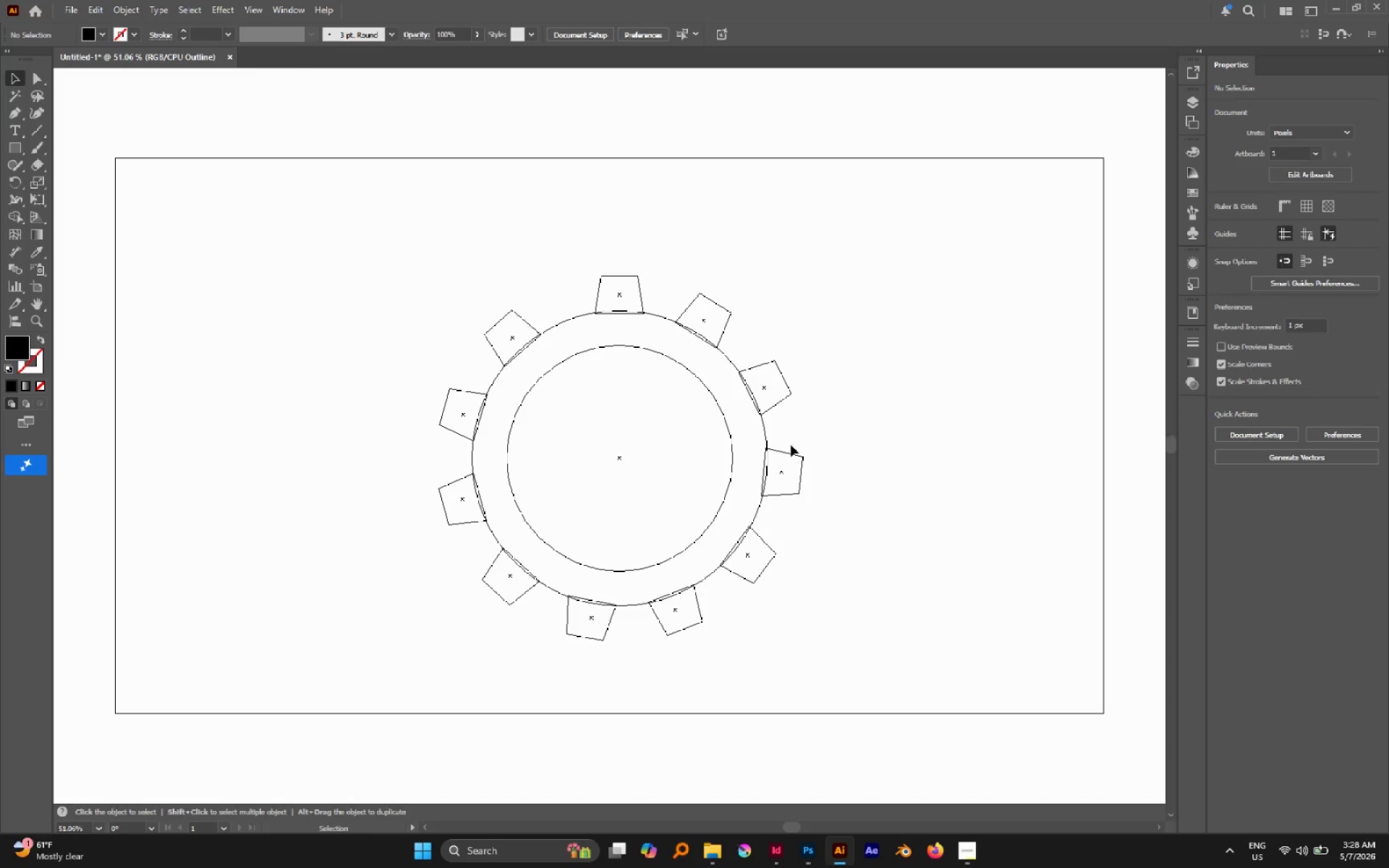 
left_click_drag(start_coordinate=[396, 239], to_coordinate=[878, 662])
 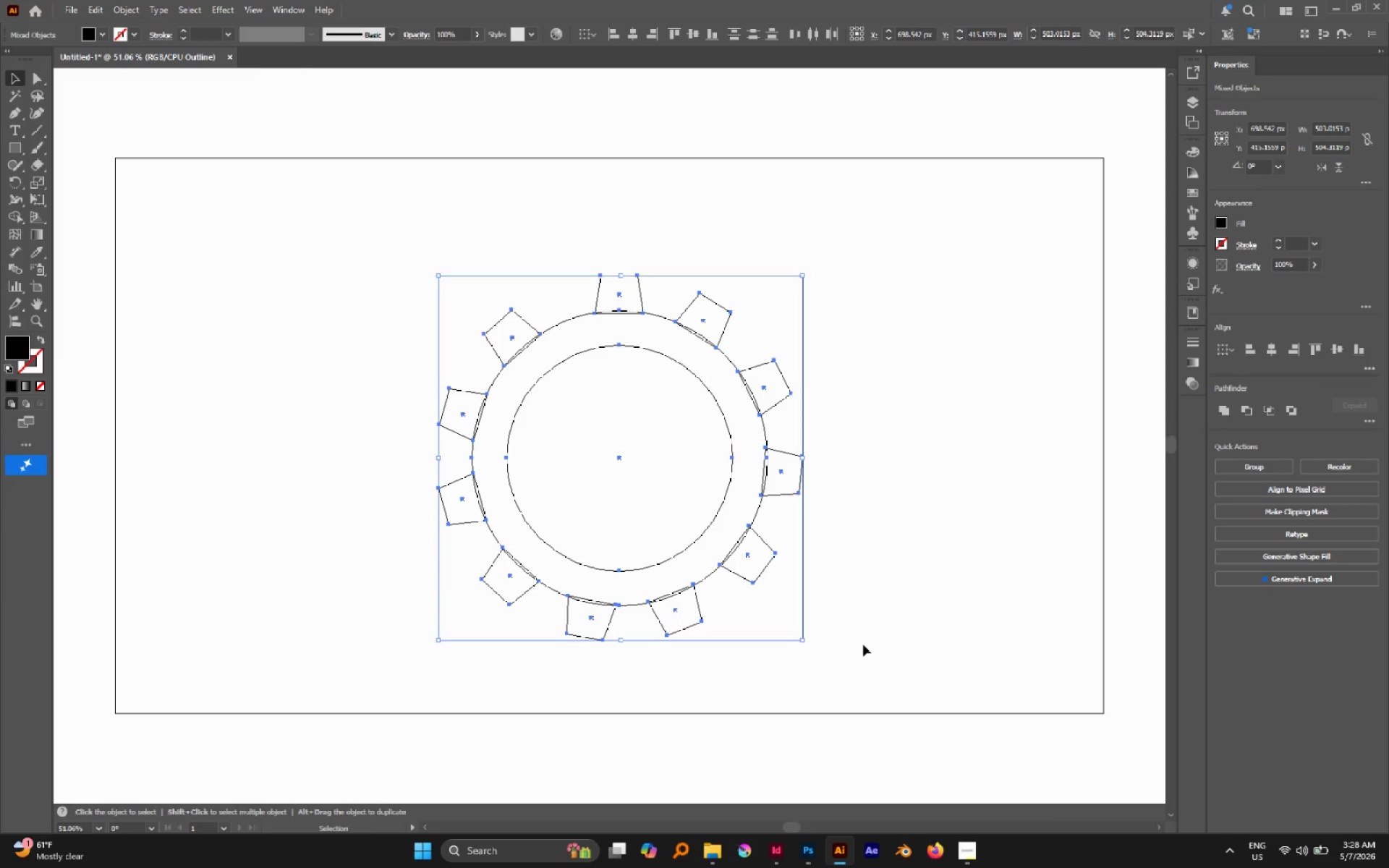 
key(Control+Y)
 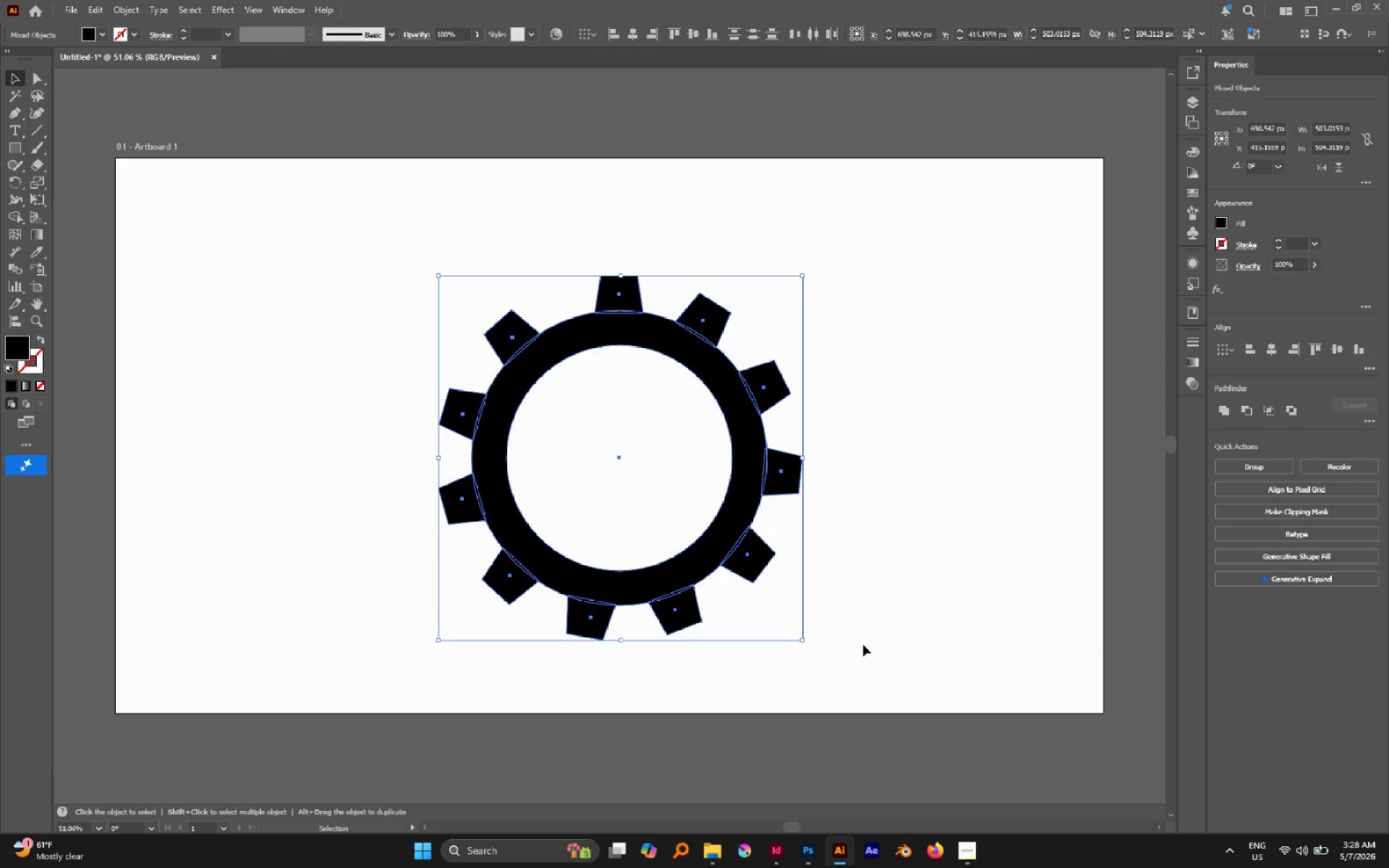 
key(V)
 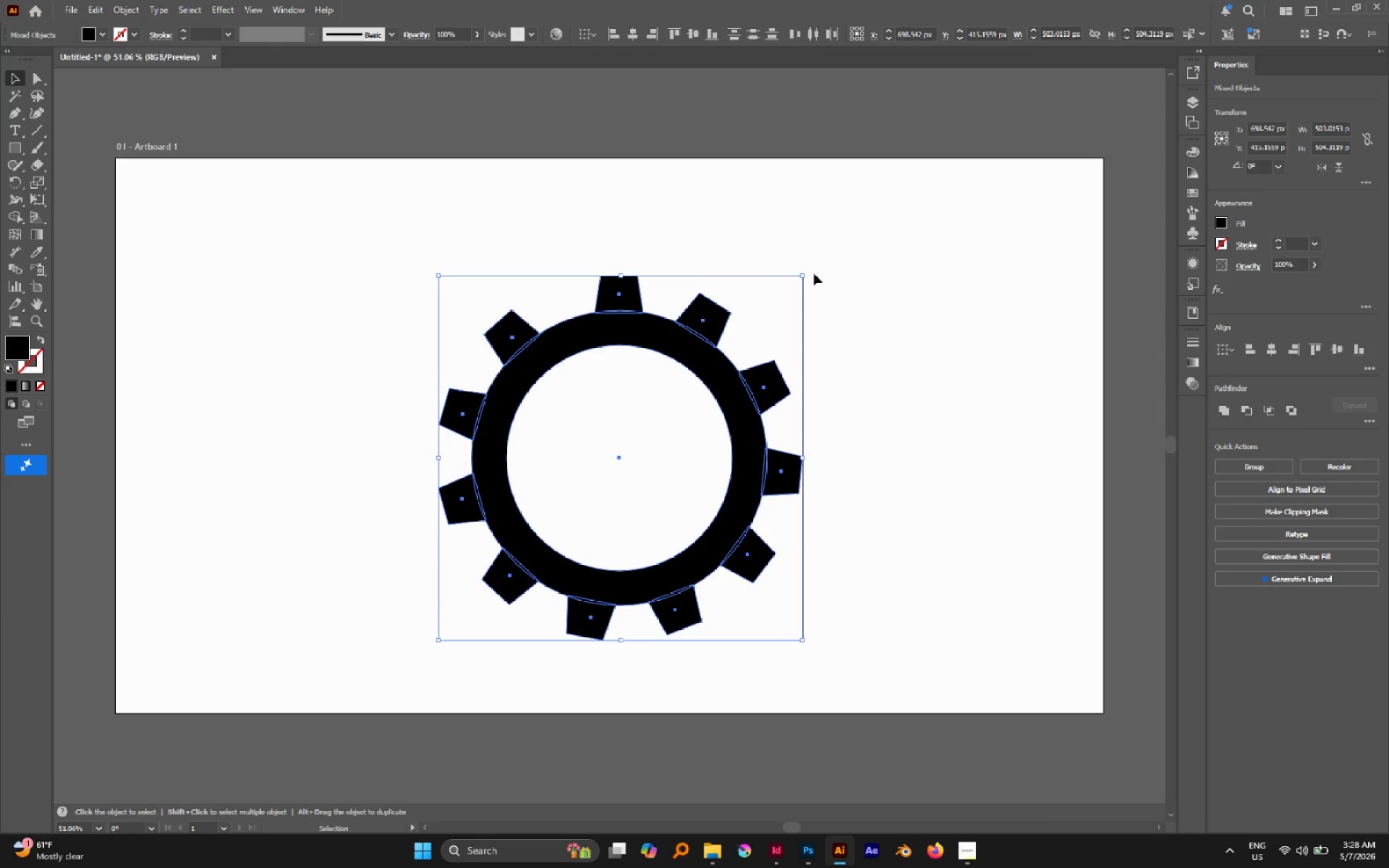 
left_click_drag(start_coordinate=[811, 272], to_coordinate=[393, 346])
 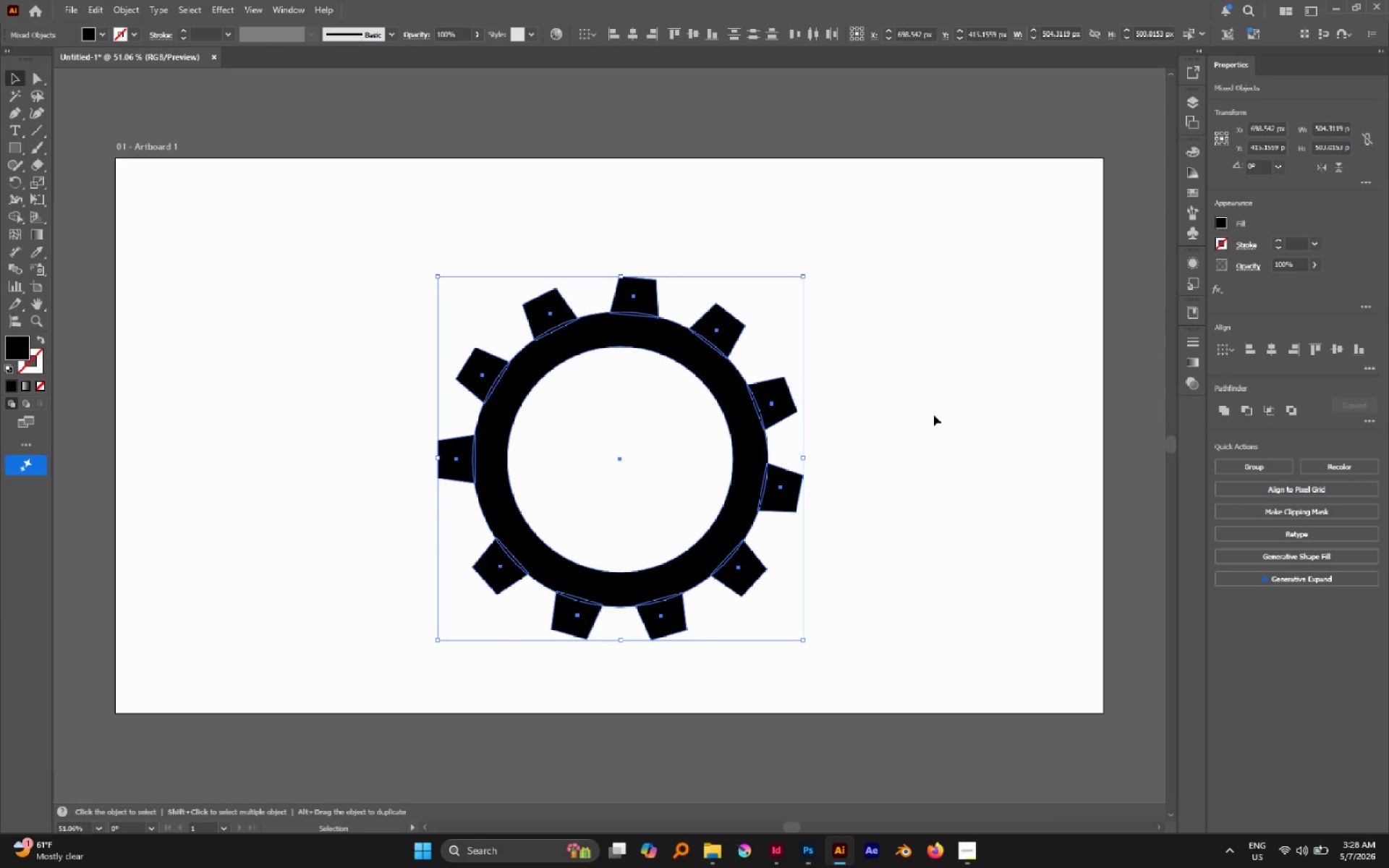 
hold_key(key=ShiftLeft, duration=2.12)
 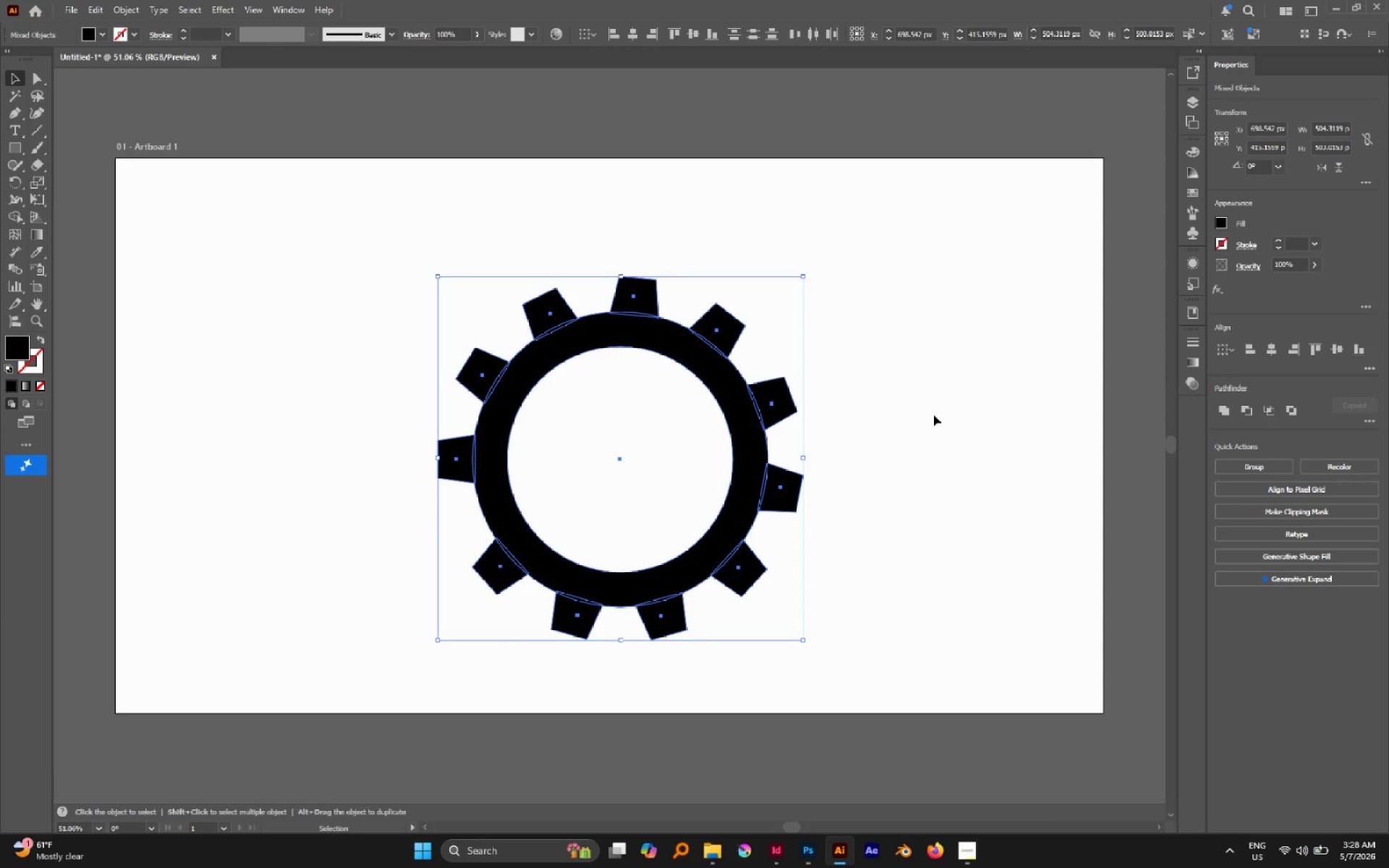 
key(Control+Z)
 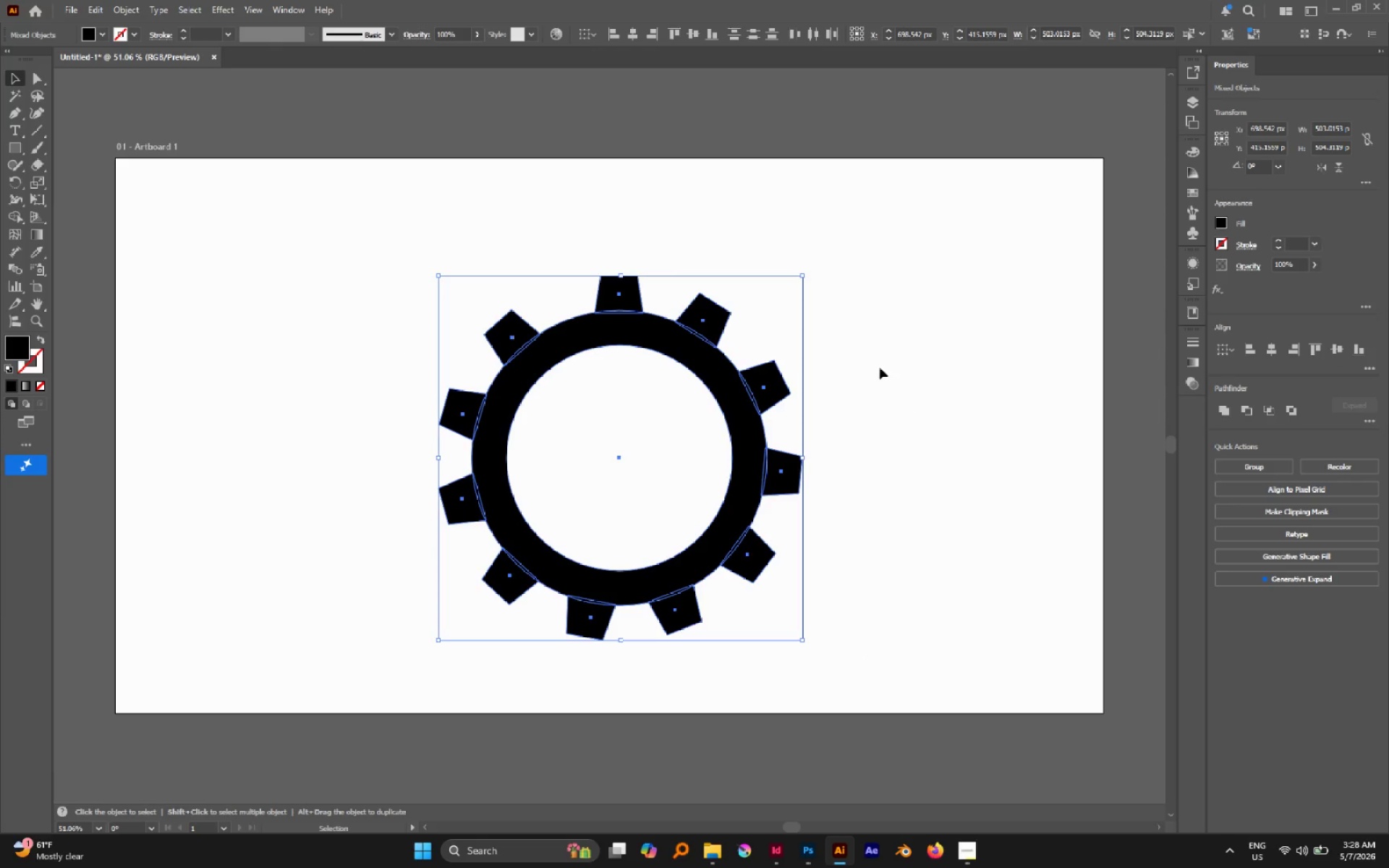 
hold_key(key=ShiftLeft, duration=5.77)
left_click_drag(start_coordinate=[807, 269], to_coordinate=[553, 535])
 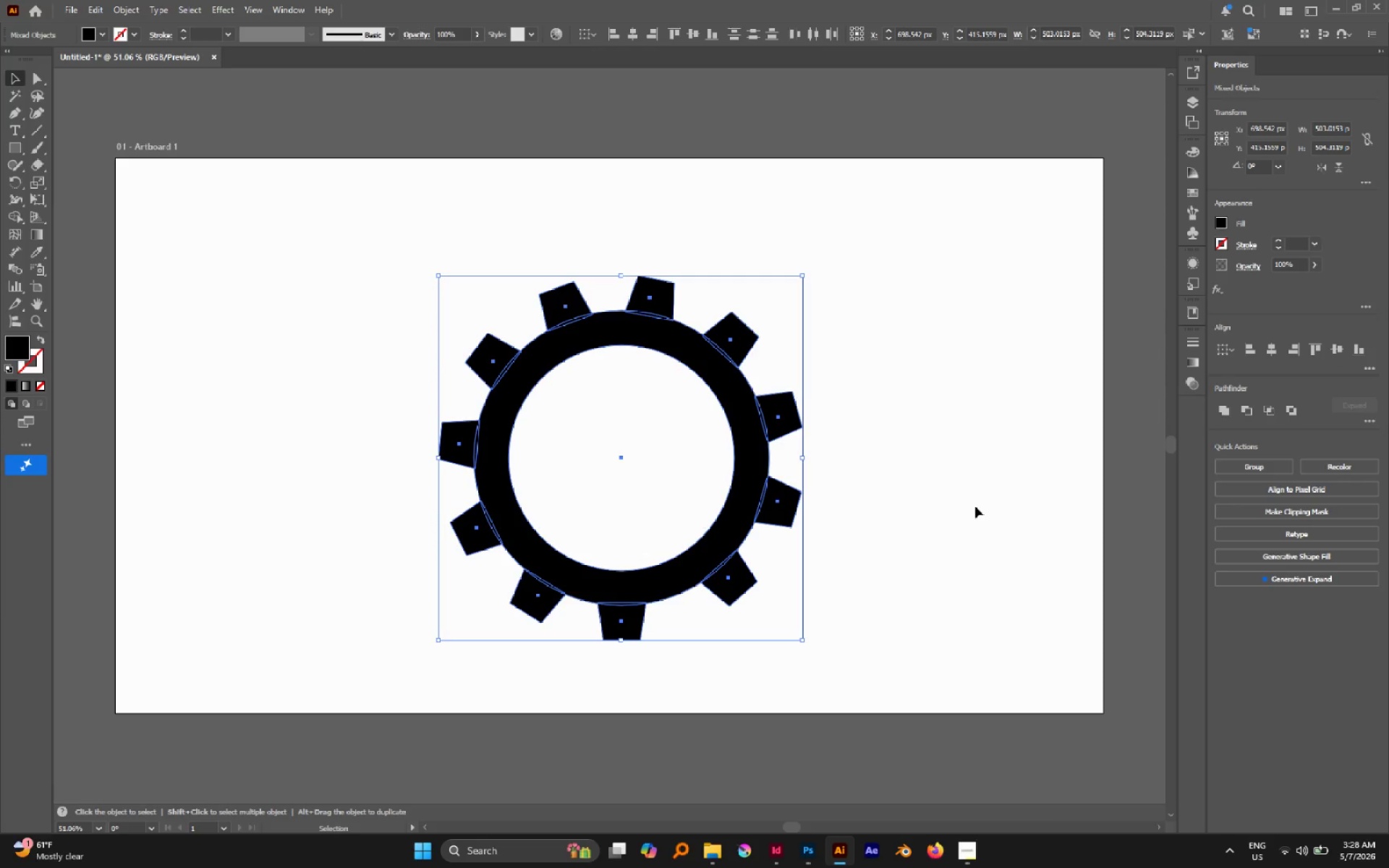 
left_click([975, 506])
 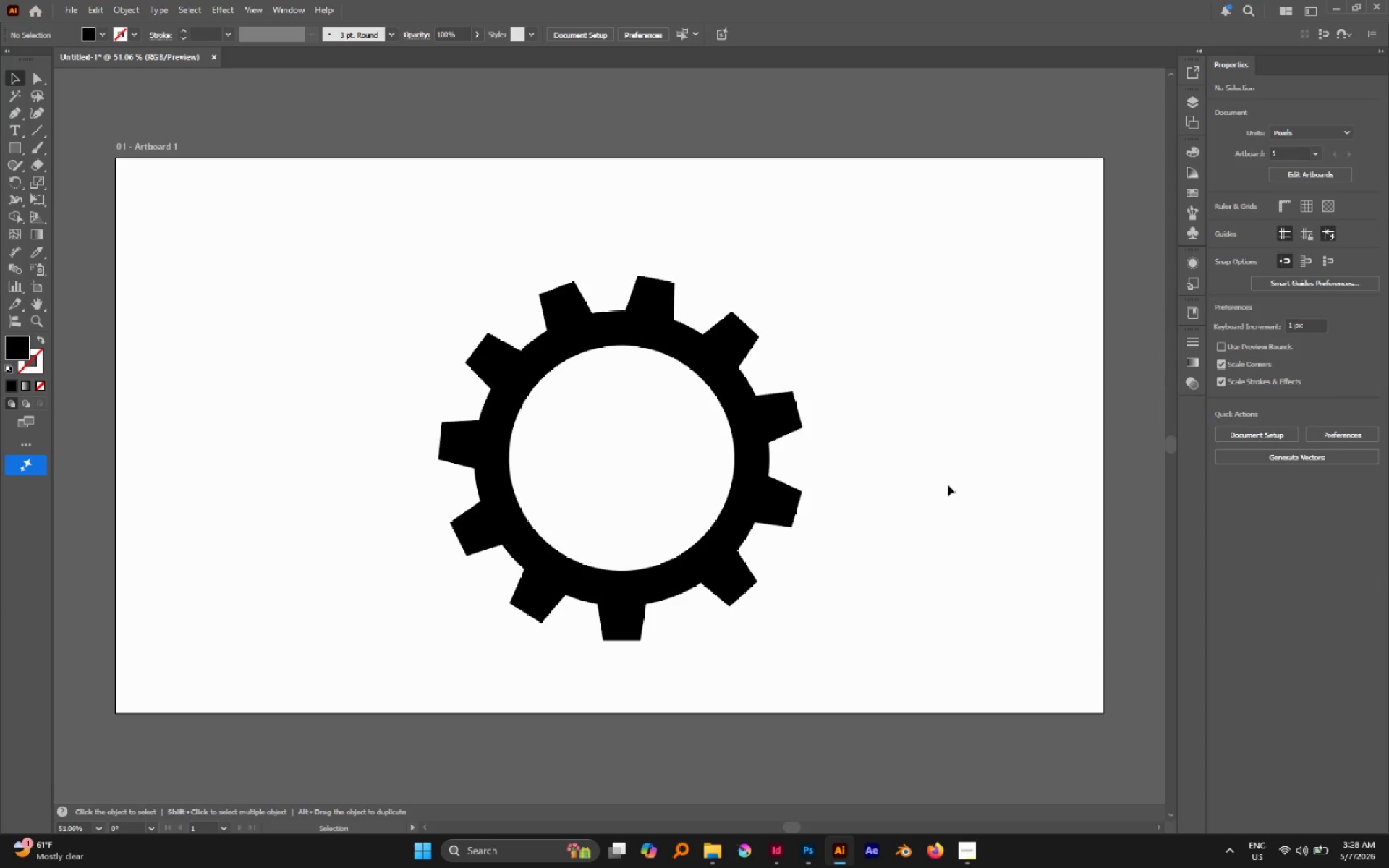 
left_click([671, 326])
 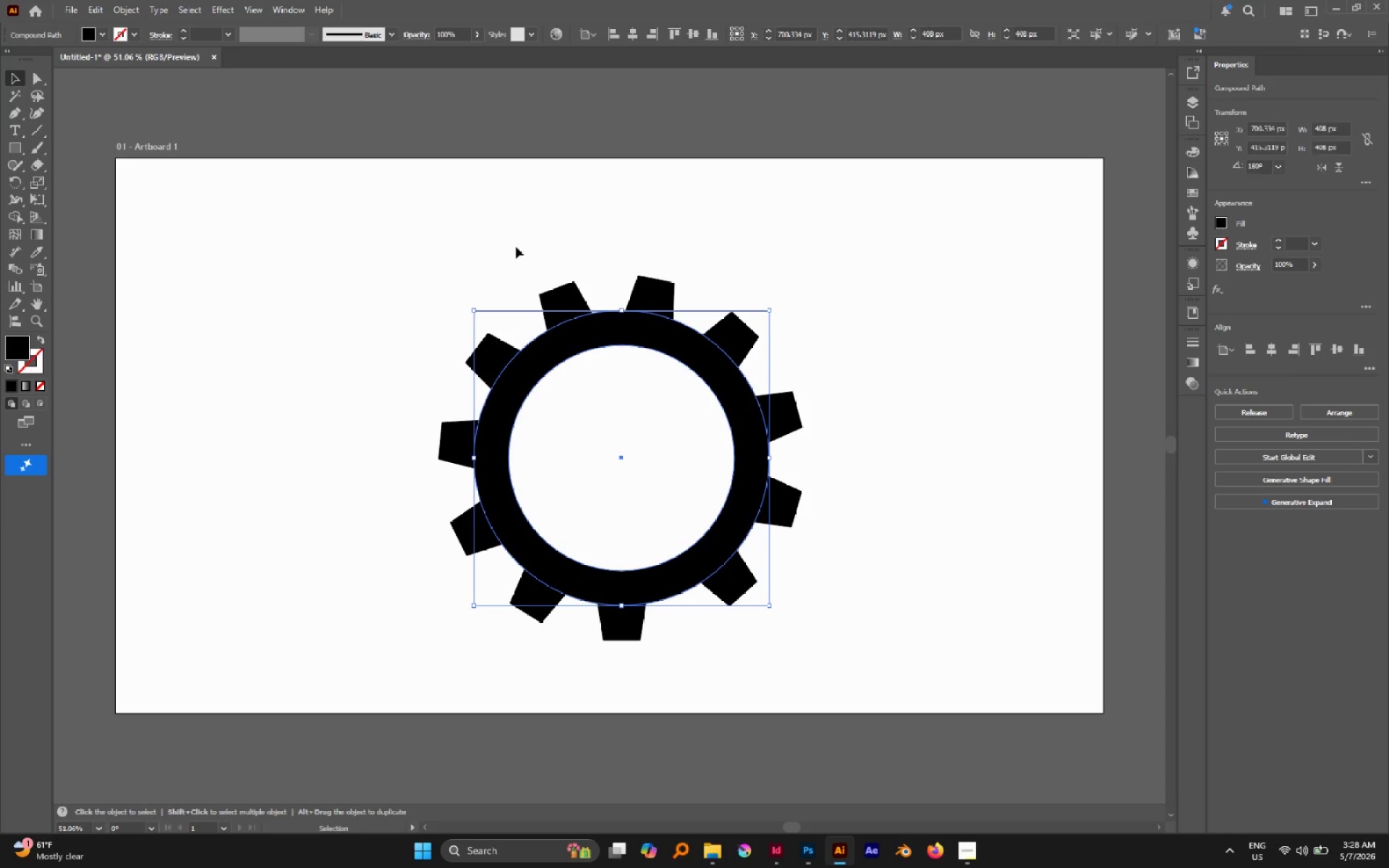 
left_click_drag(start_coordinate=[516, 247], to_coordinate=[742, 339])
 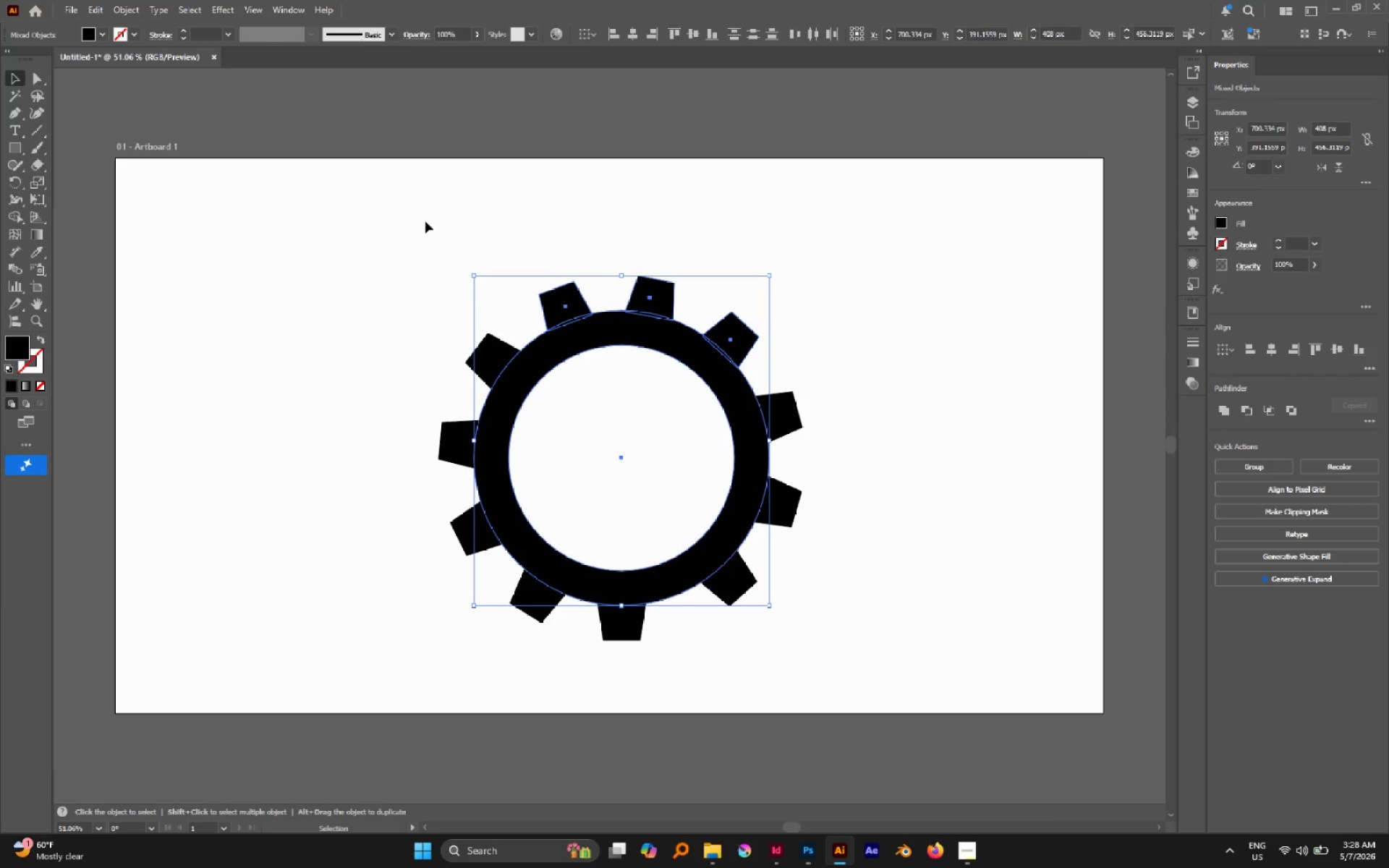 
left_click_drag(start_coordinate=[358, 208], to_coordinate=[899, 604])
 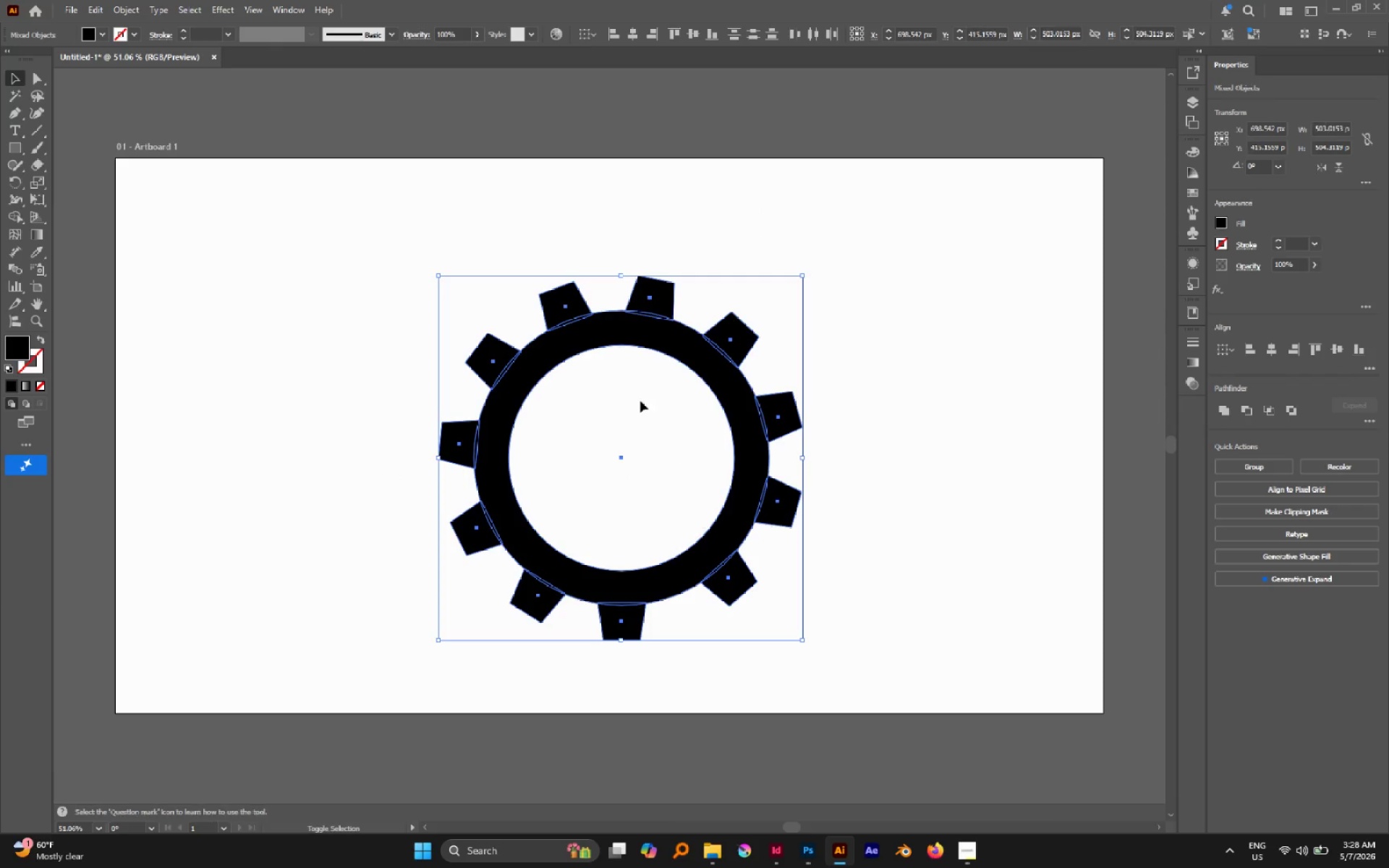 
hold_key(key=ShiftLeft, duration=1.06)
left_click([614, 346])
 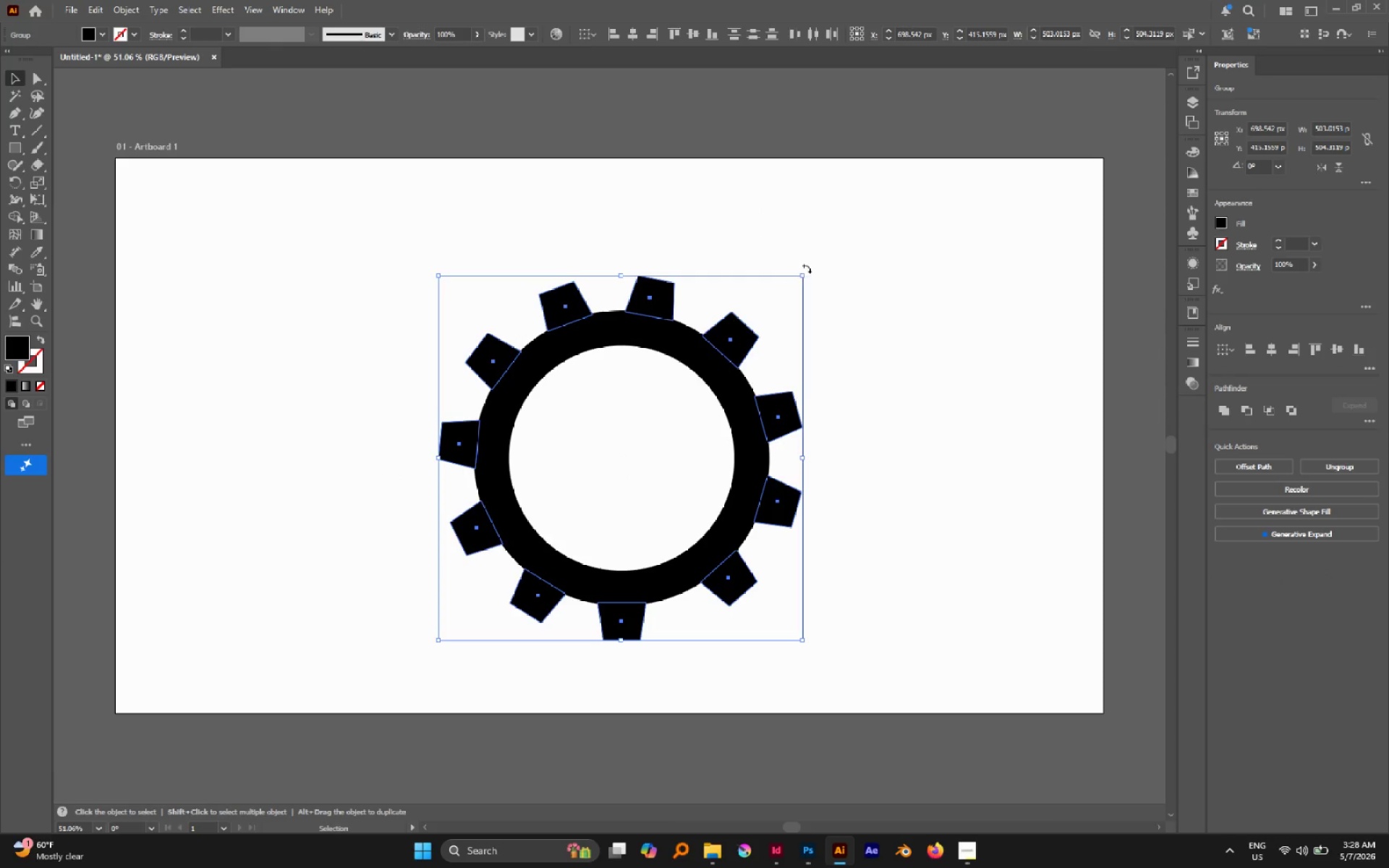 
left_click_drag(start_coordinate=[807, 269], to_coordinate=[739, 261])
 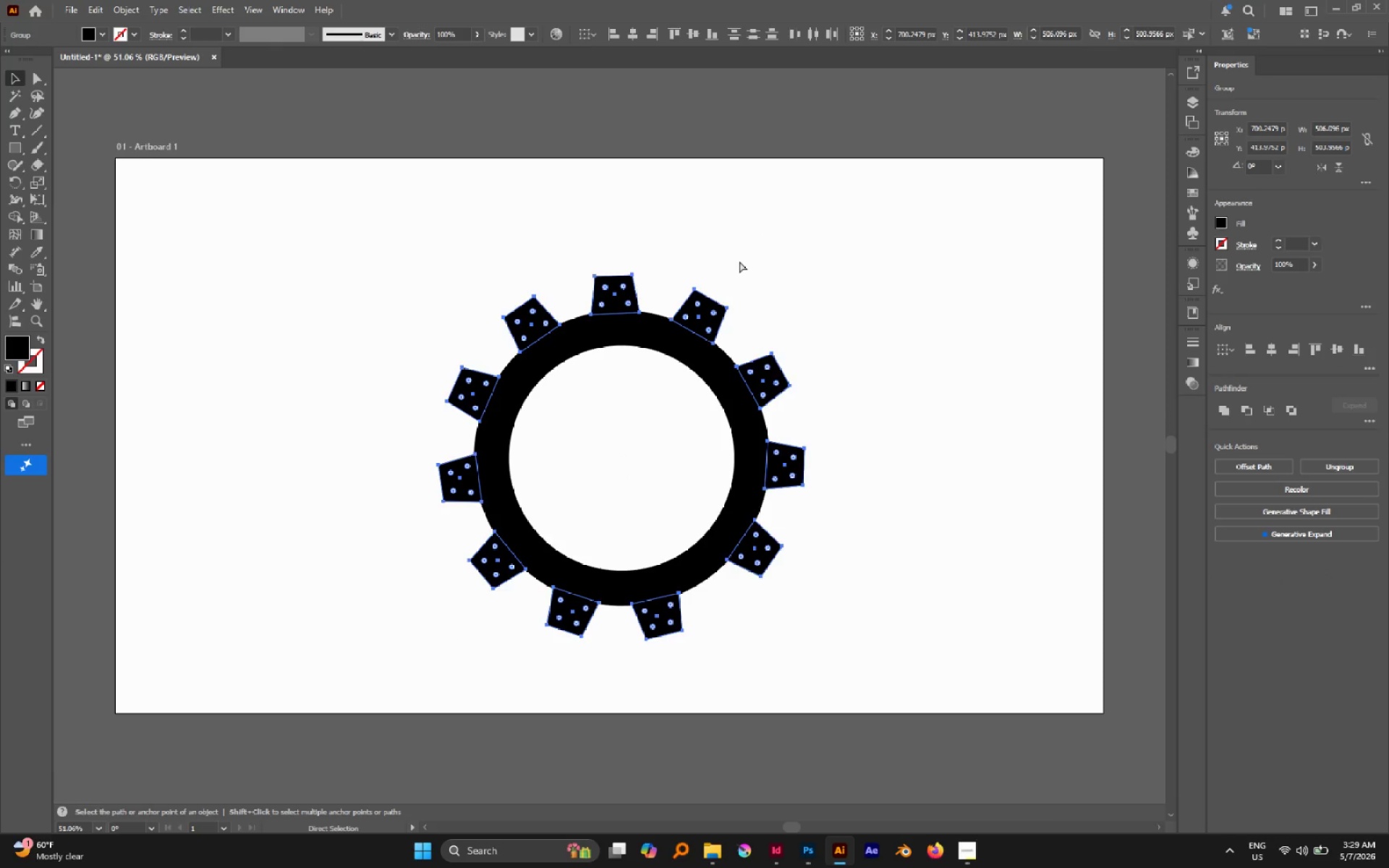 
hold_key(key=ShiftLeft, duration=0.98)
 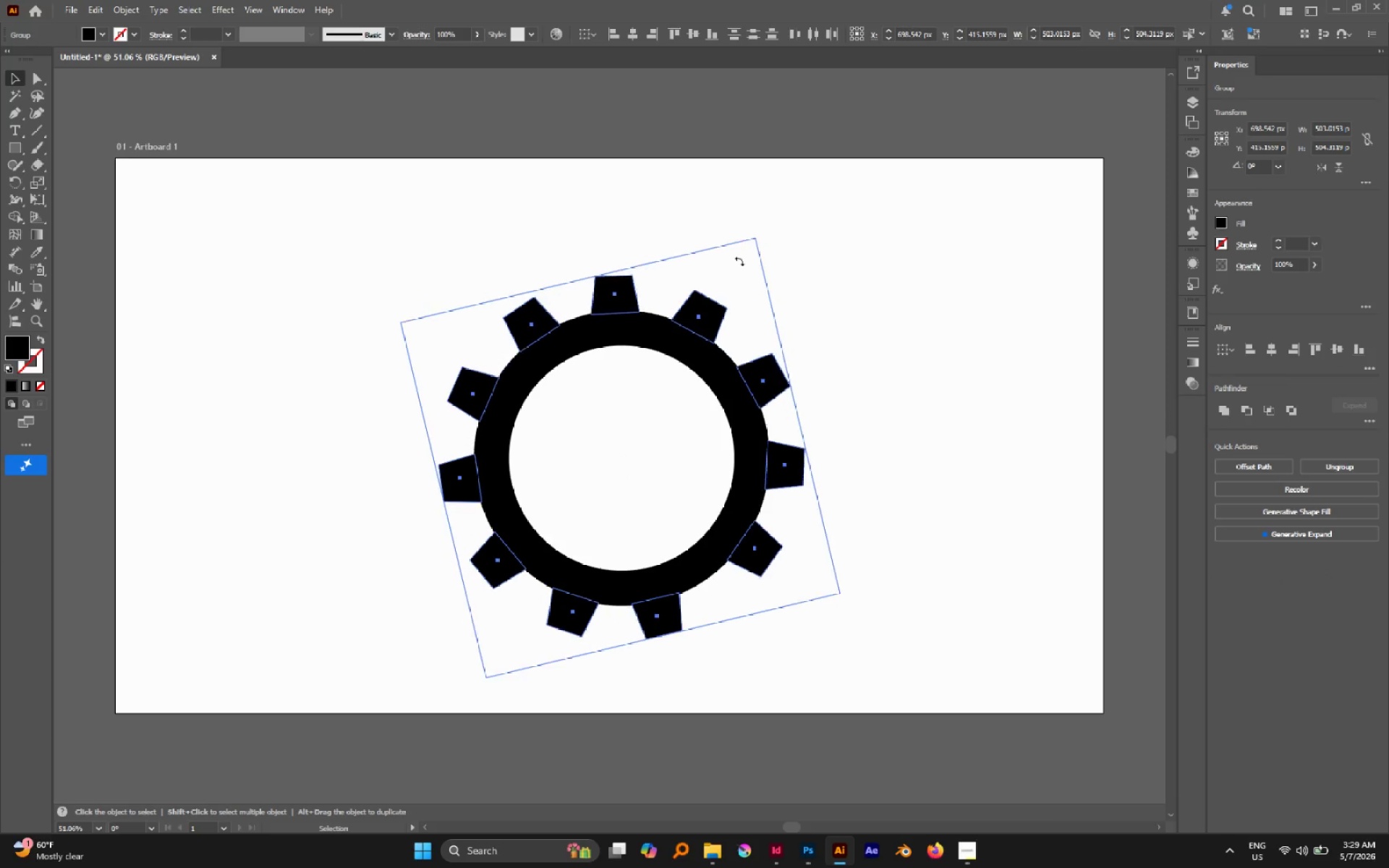 
key(Control+Z)
 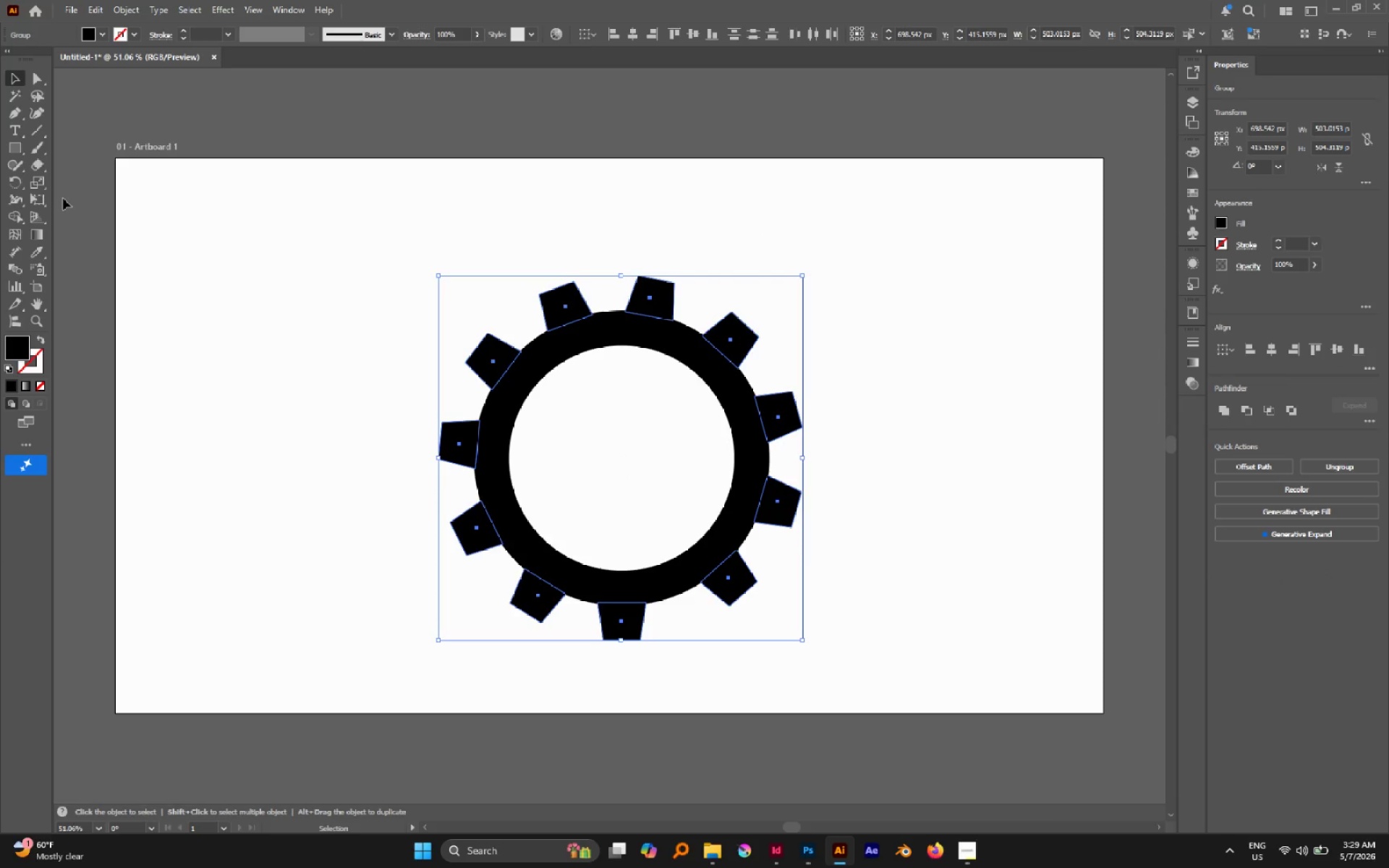 
key(Control+R)
 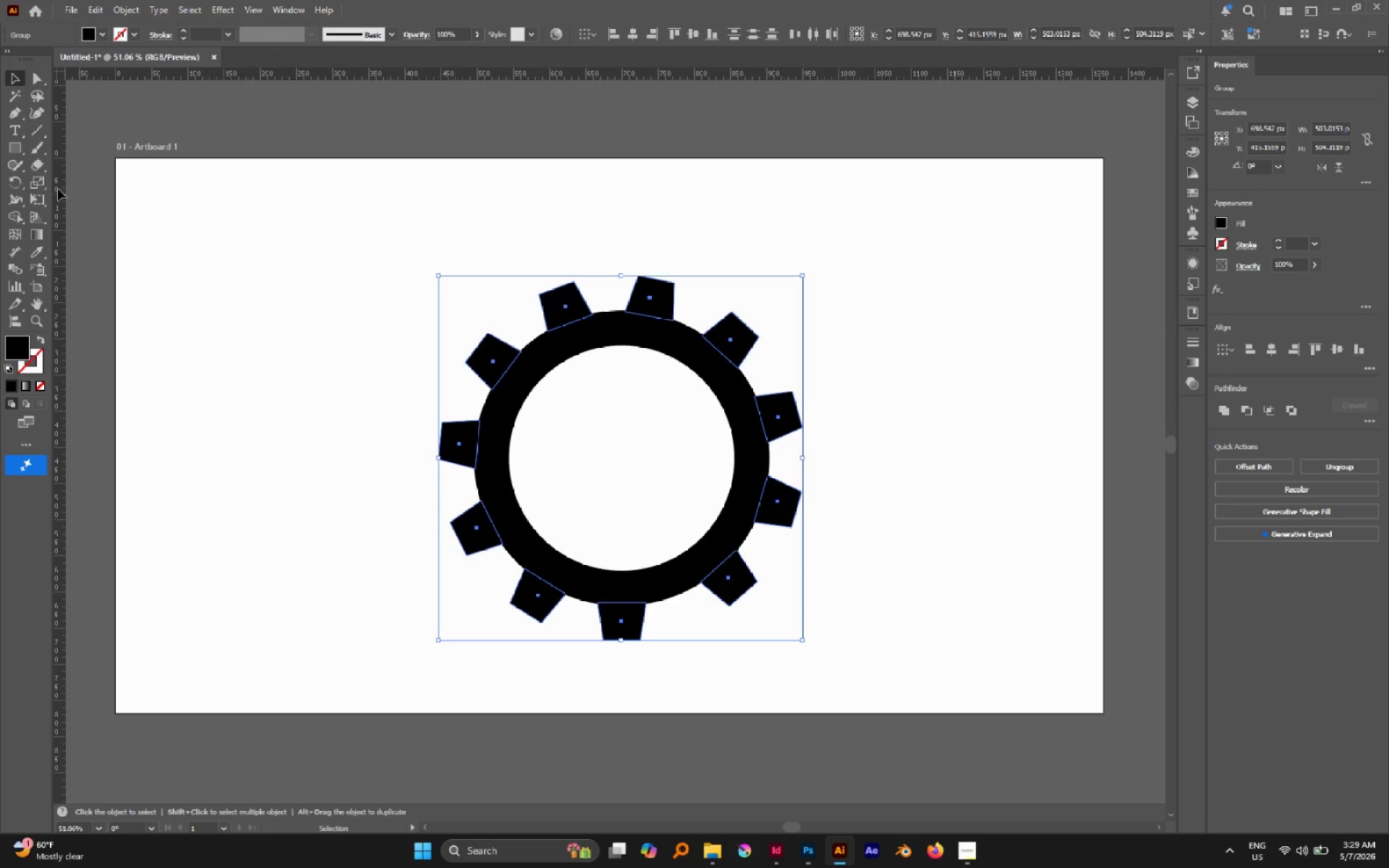 
left_click_drag(start_coordinate=[58, 189], to_coordinate=[622, 457])
 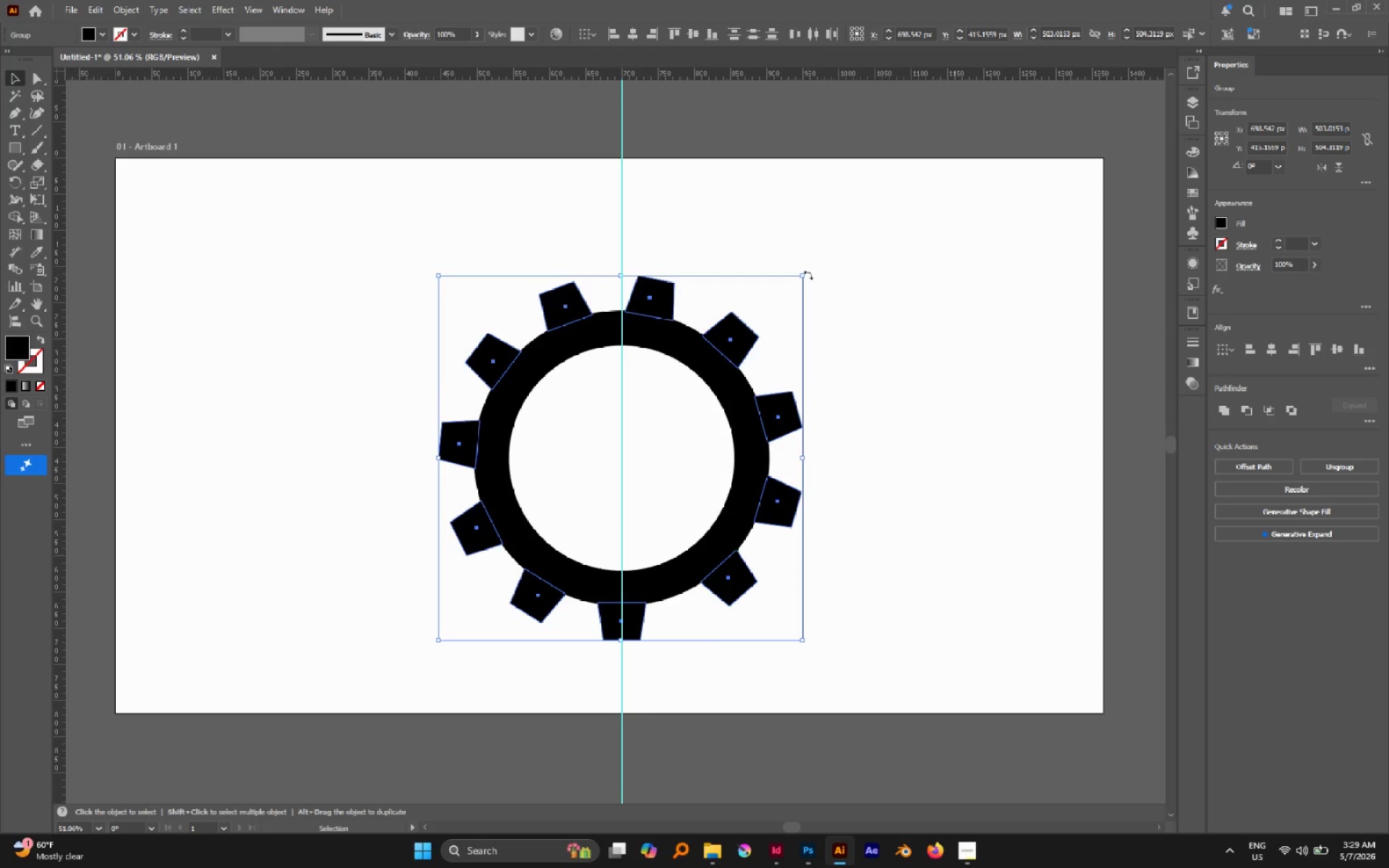 
left_click_drag(start_coordinate=[808, 274], to_coordinate=[766, 247])
 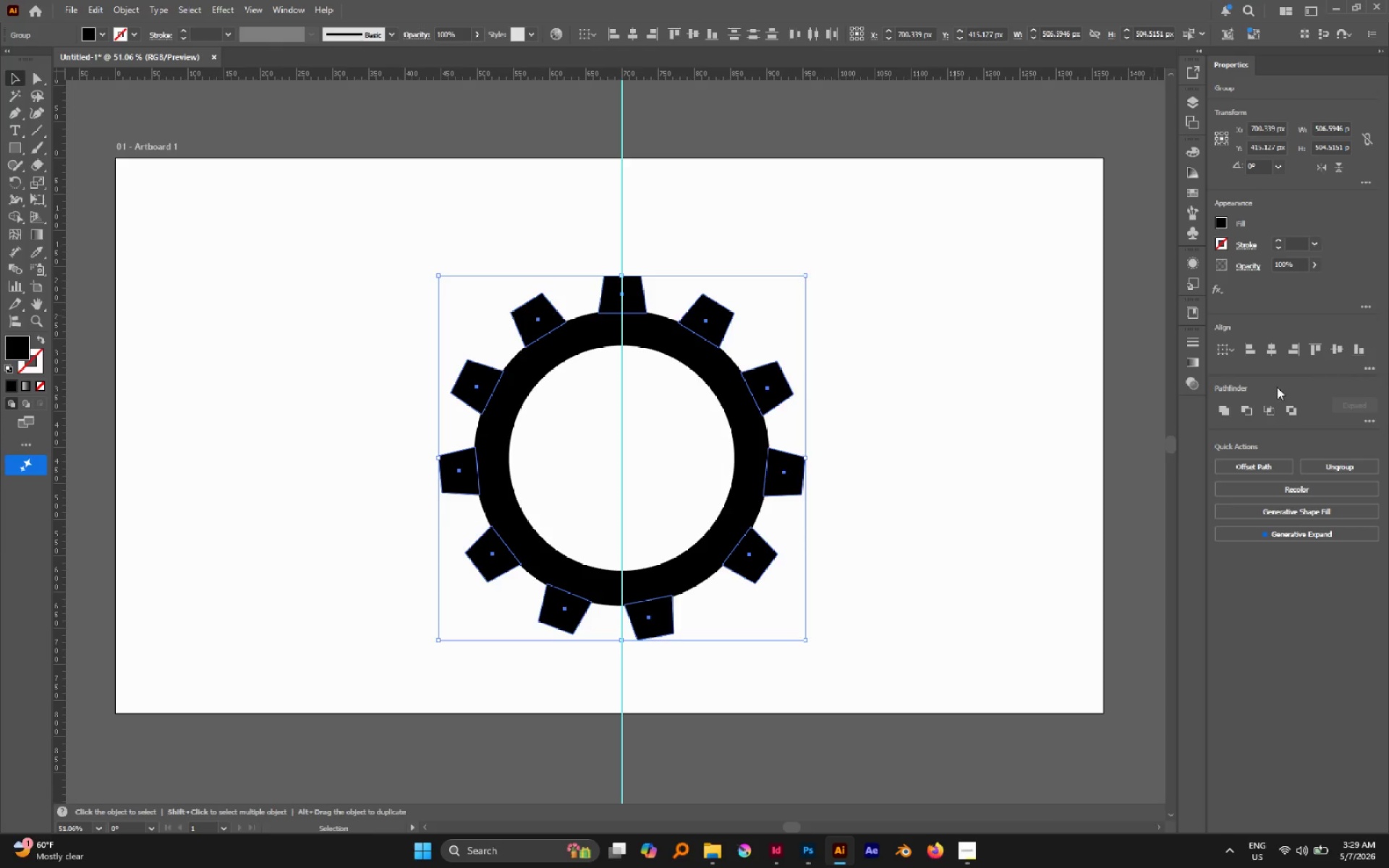 
left_click([1223, 412])
 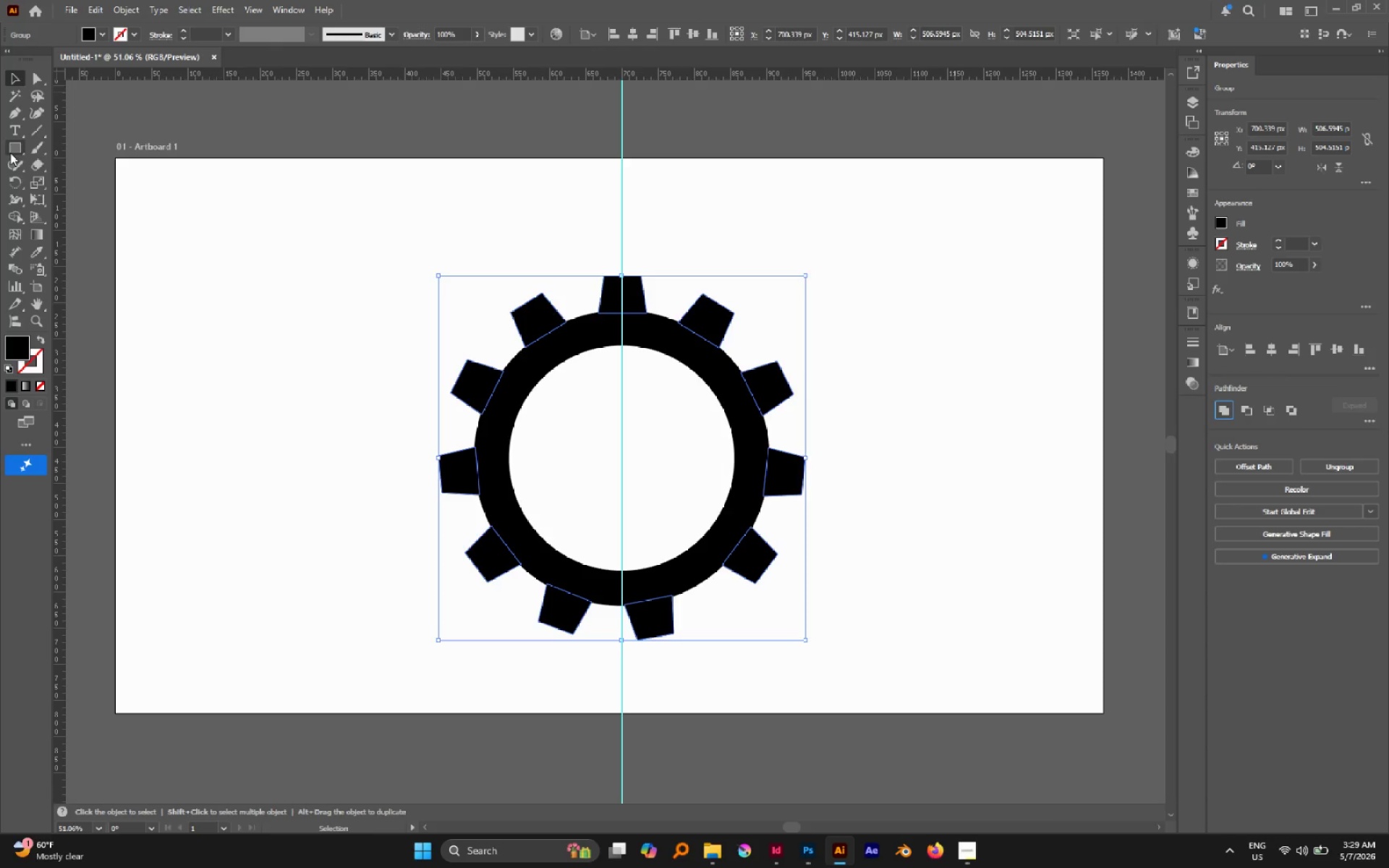 
left_click([21, 148])
 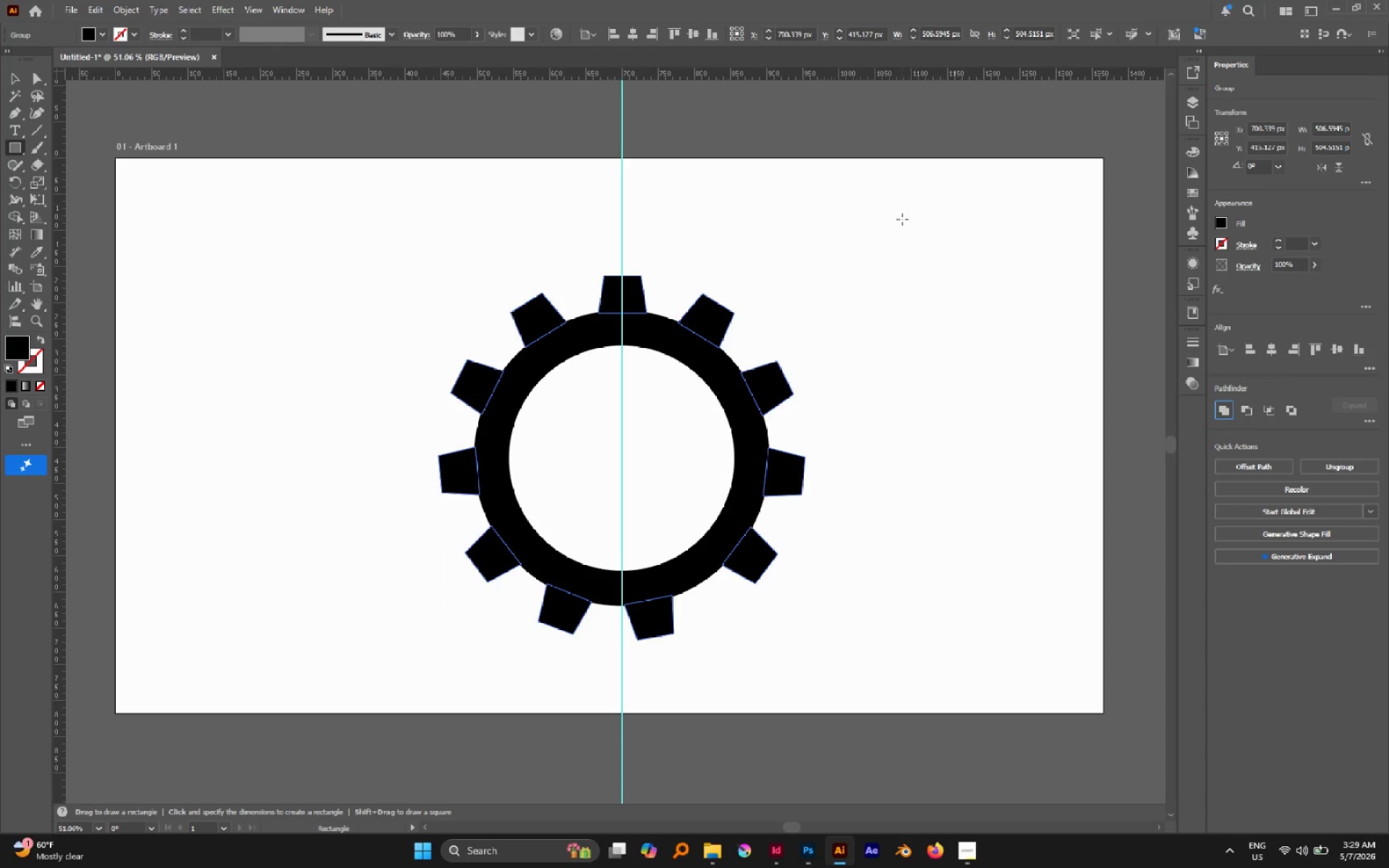 
left_click_drag(start_coordinate=[914, 208], to_coordinate=[621, 683])
 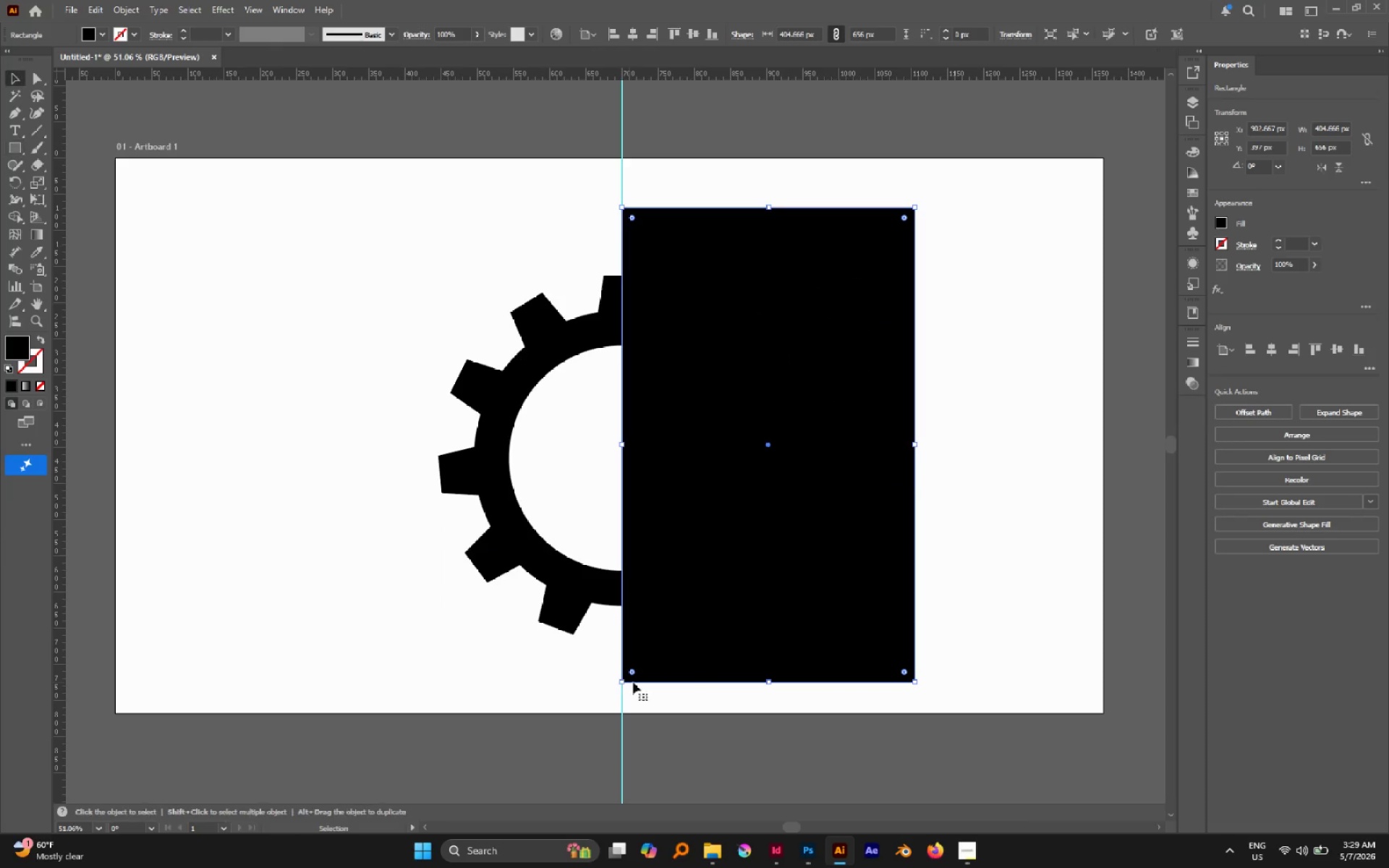 
key(V)
 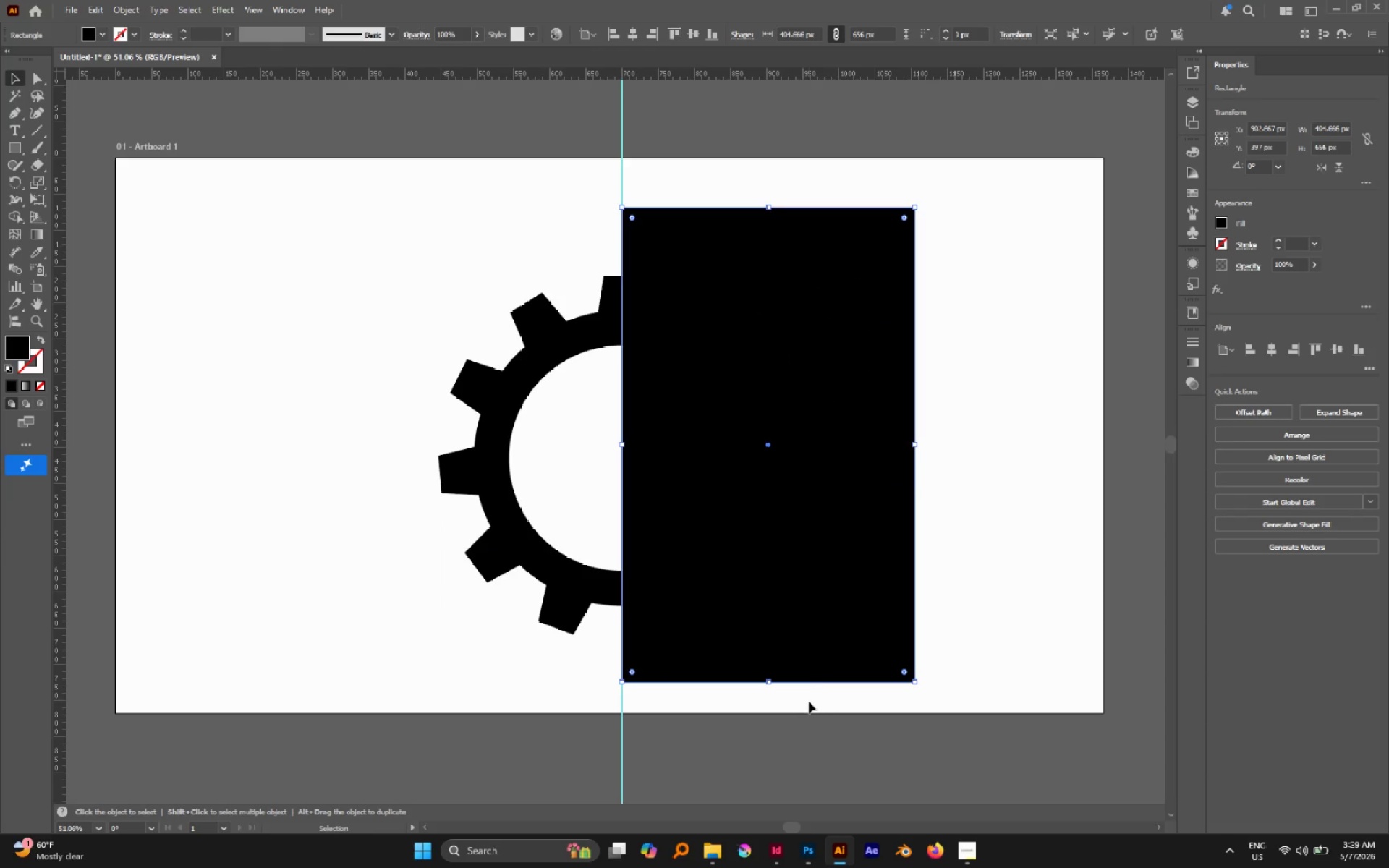 
left_click_drag(start_coordinate=[809, 702], to_coordinate=[566, 505])
 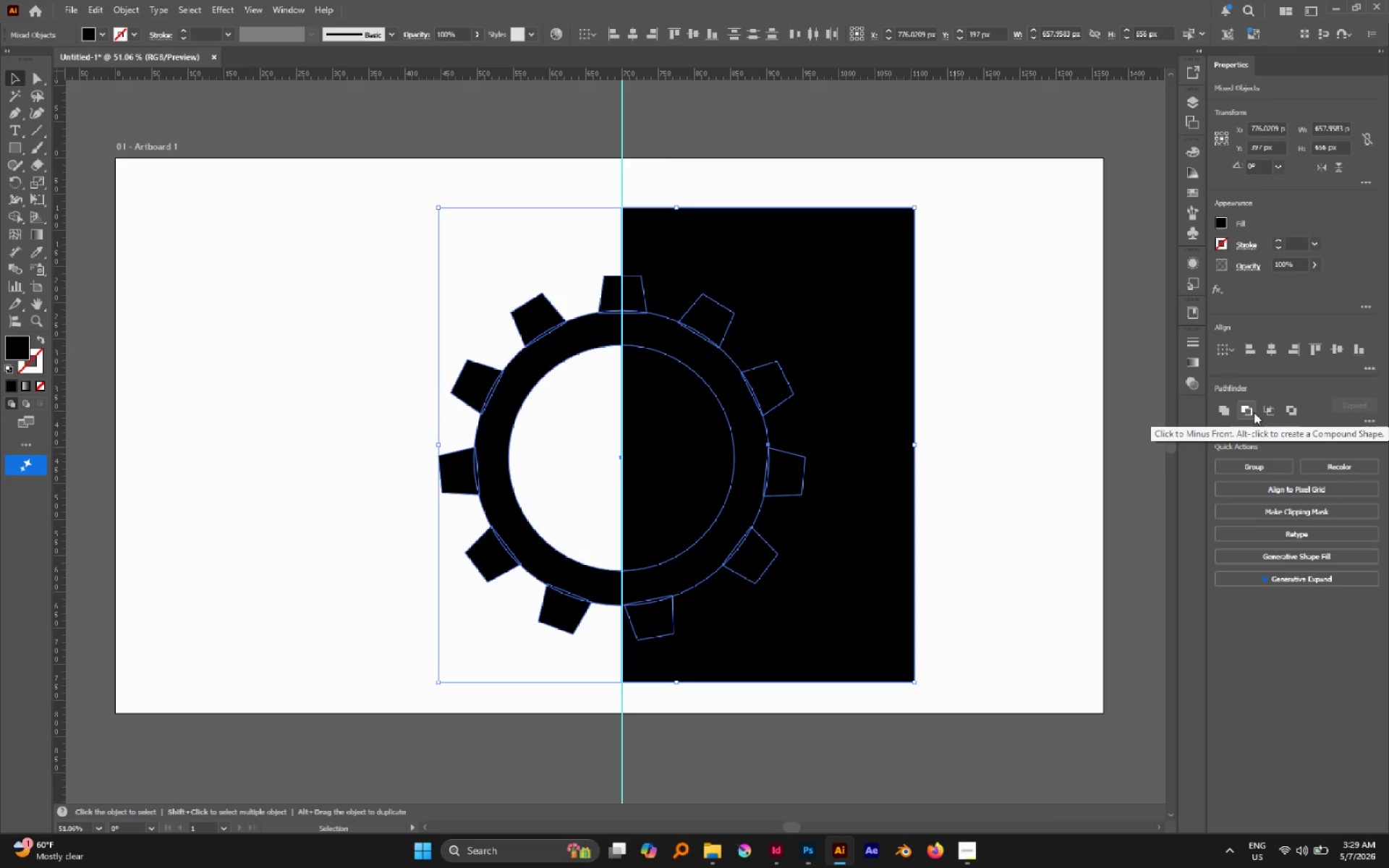 
left_click([1366, 424])
 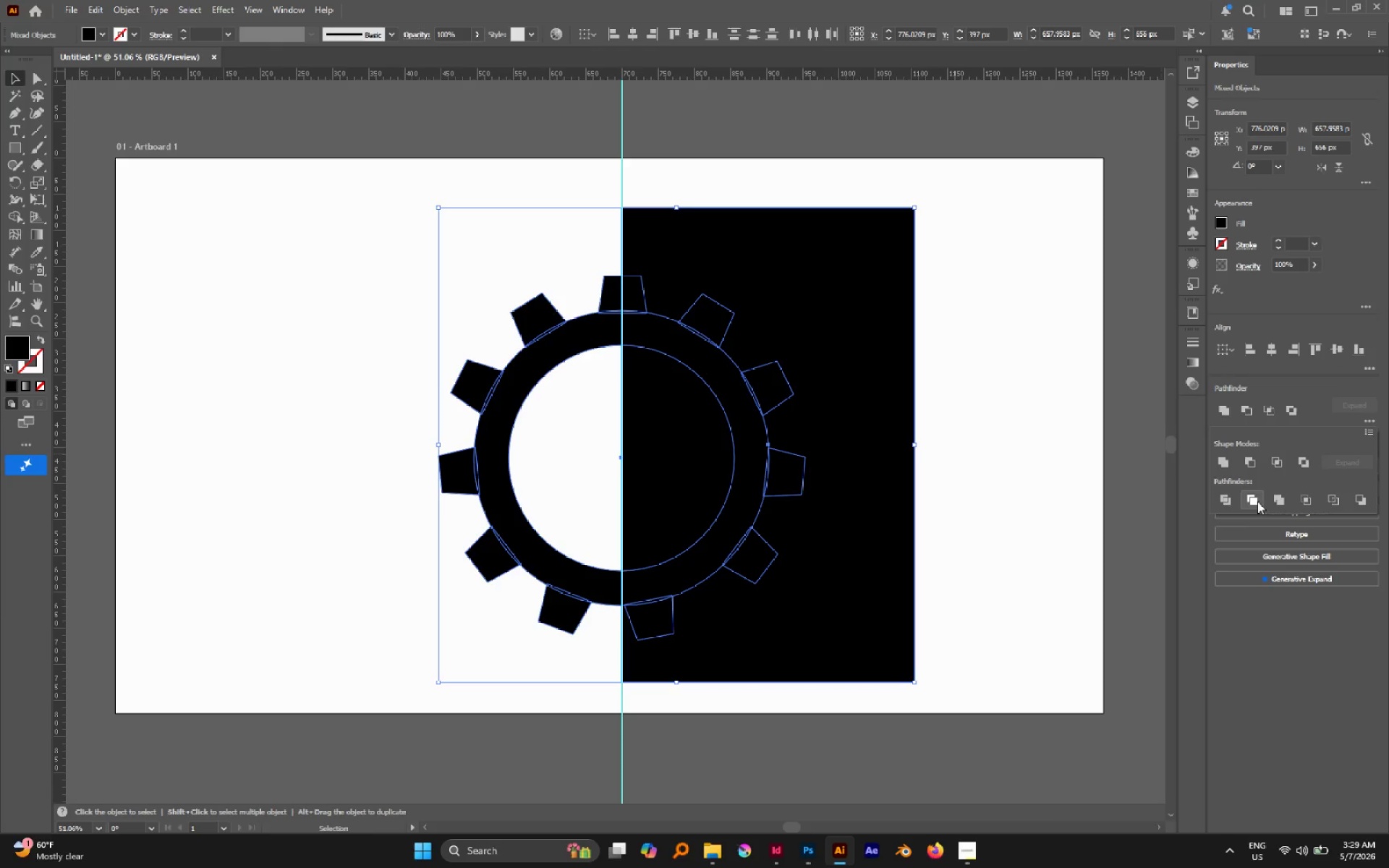 
left_click([1232, 502])
 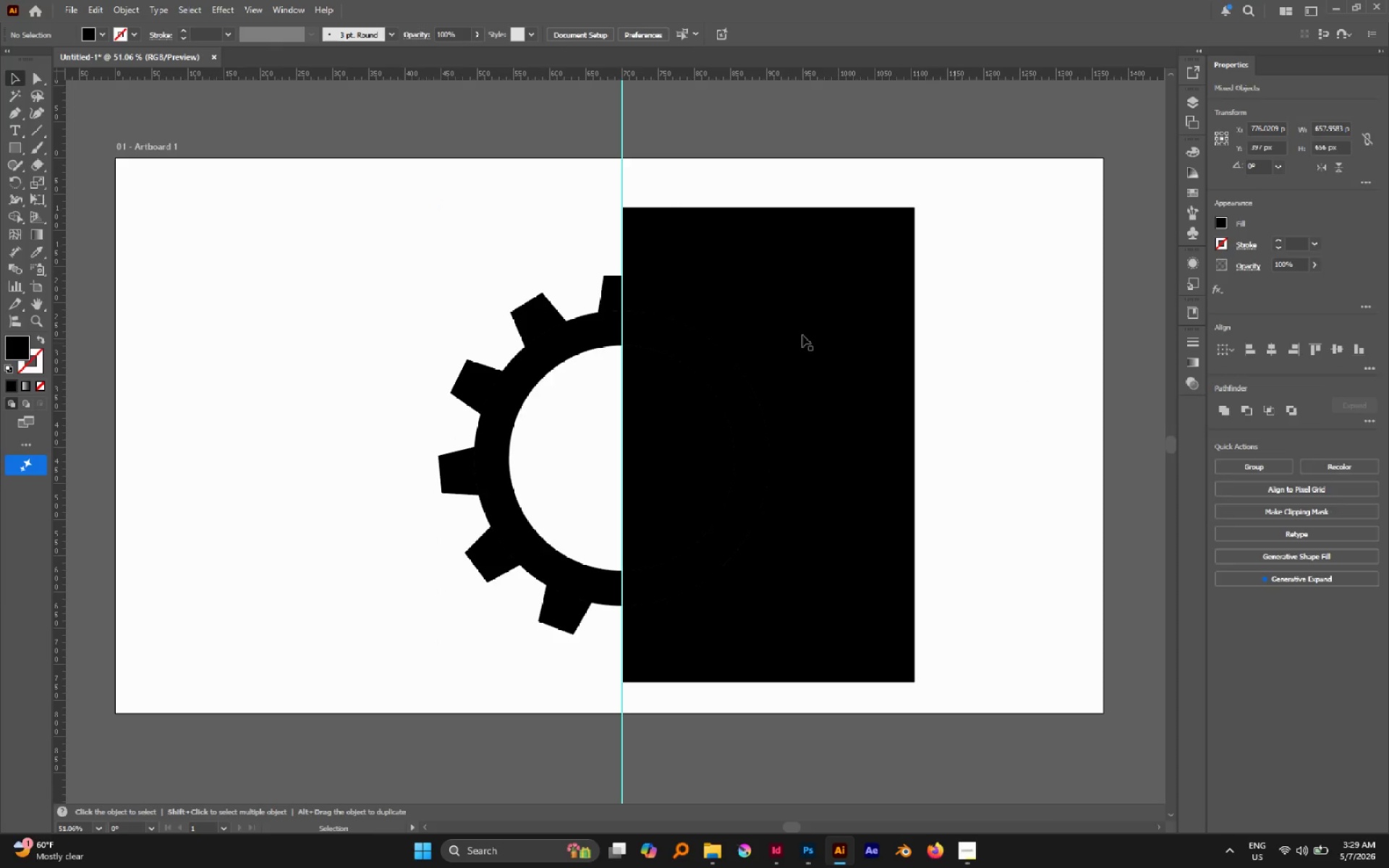 
left_click([788, 327])
 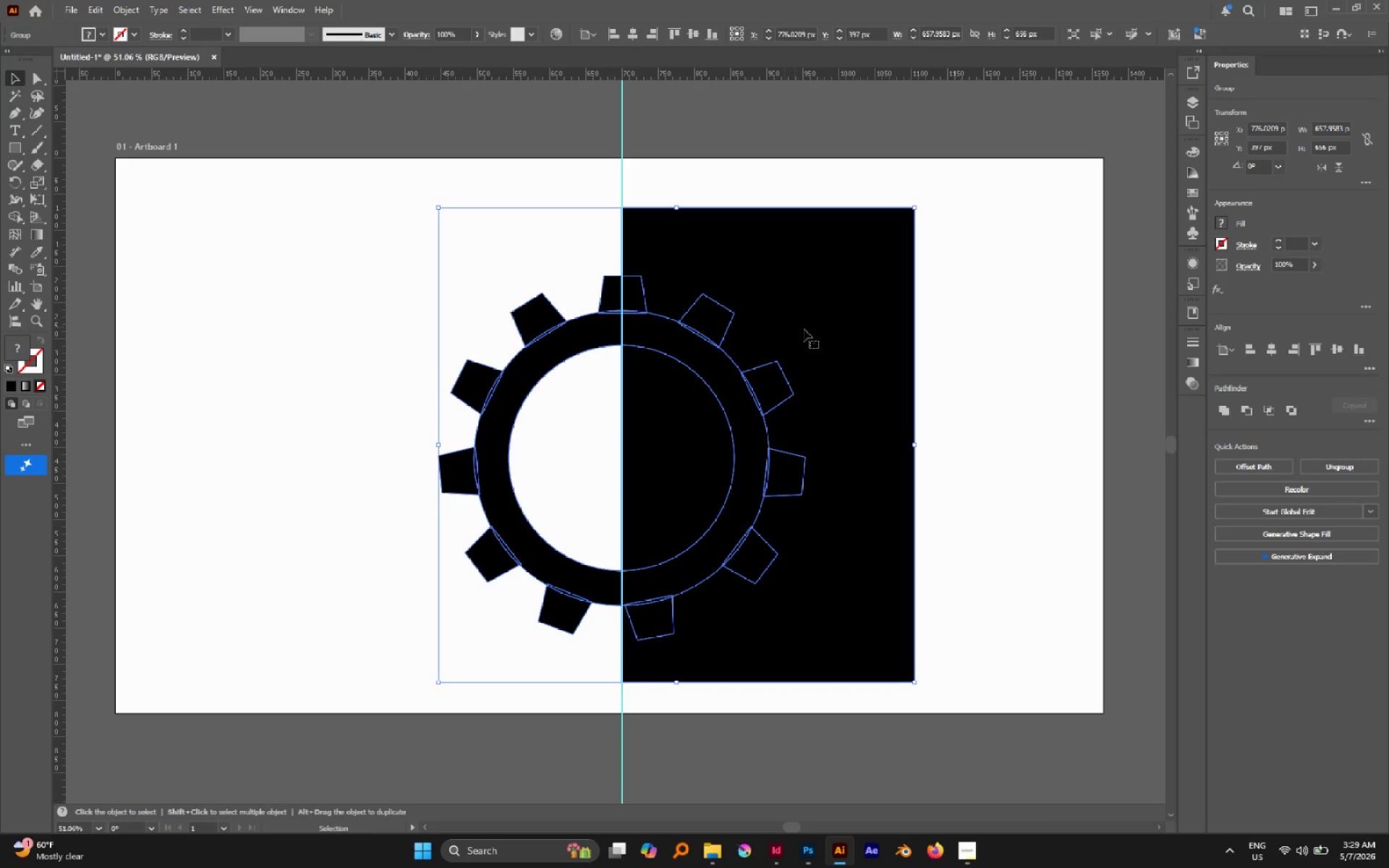 
key(S)
 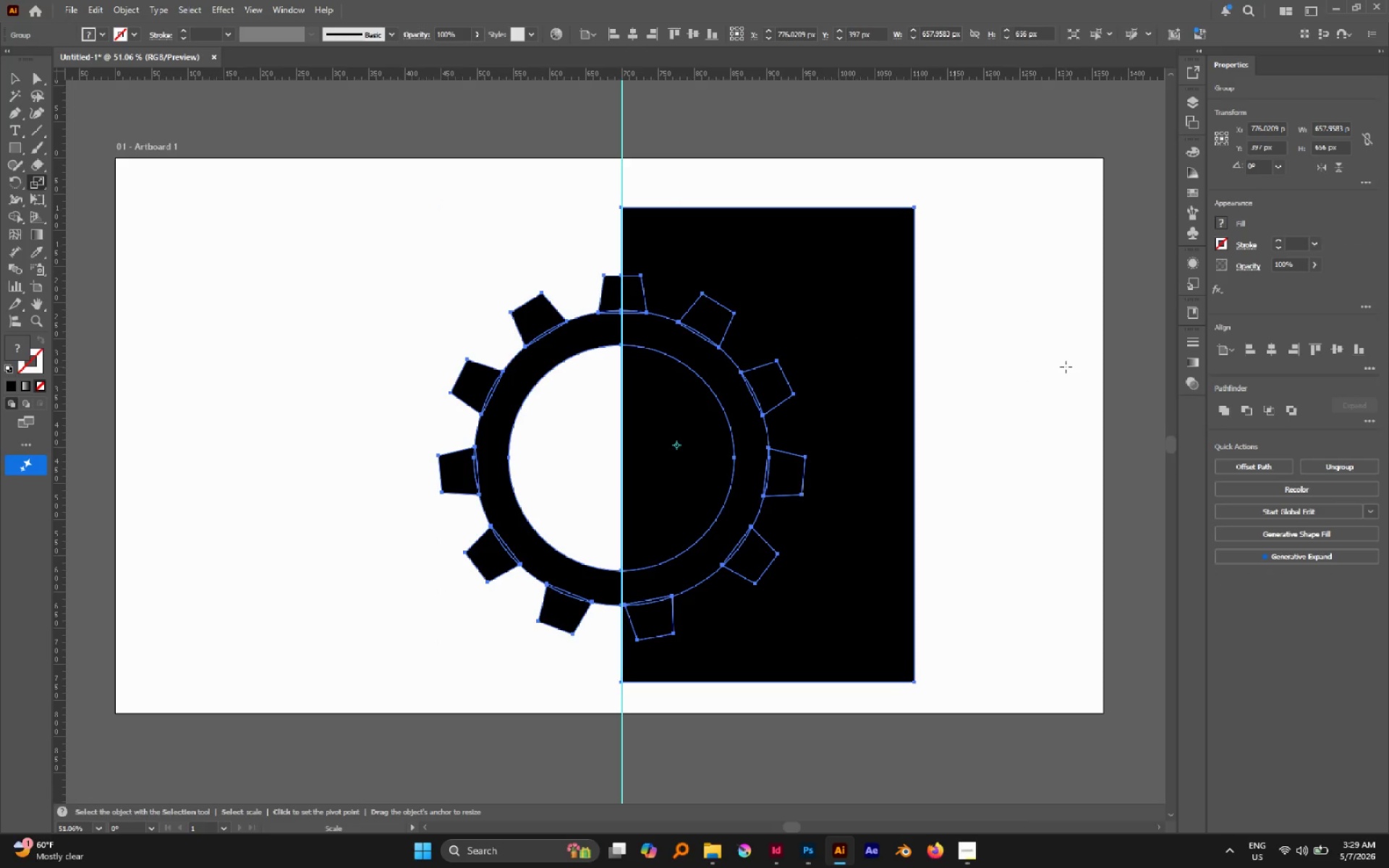 
left_click([1066, 367])
 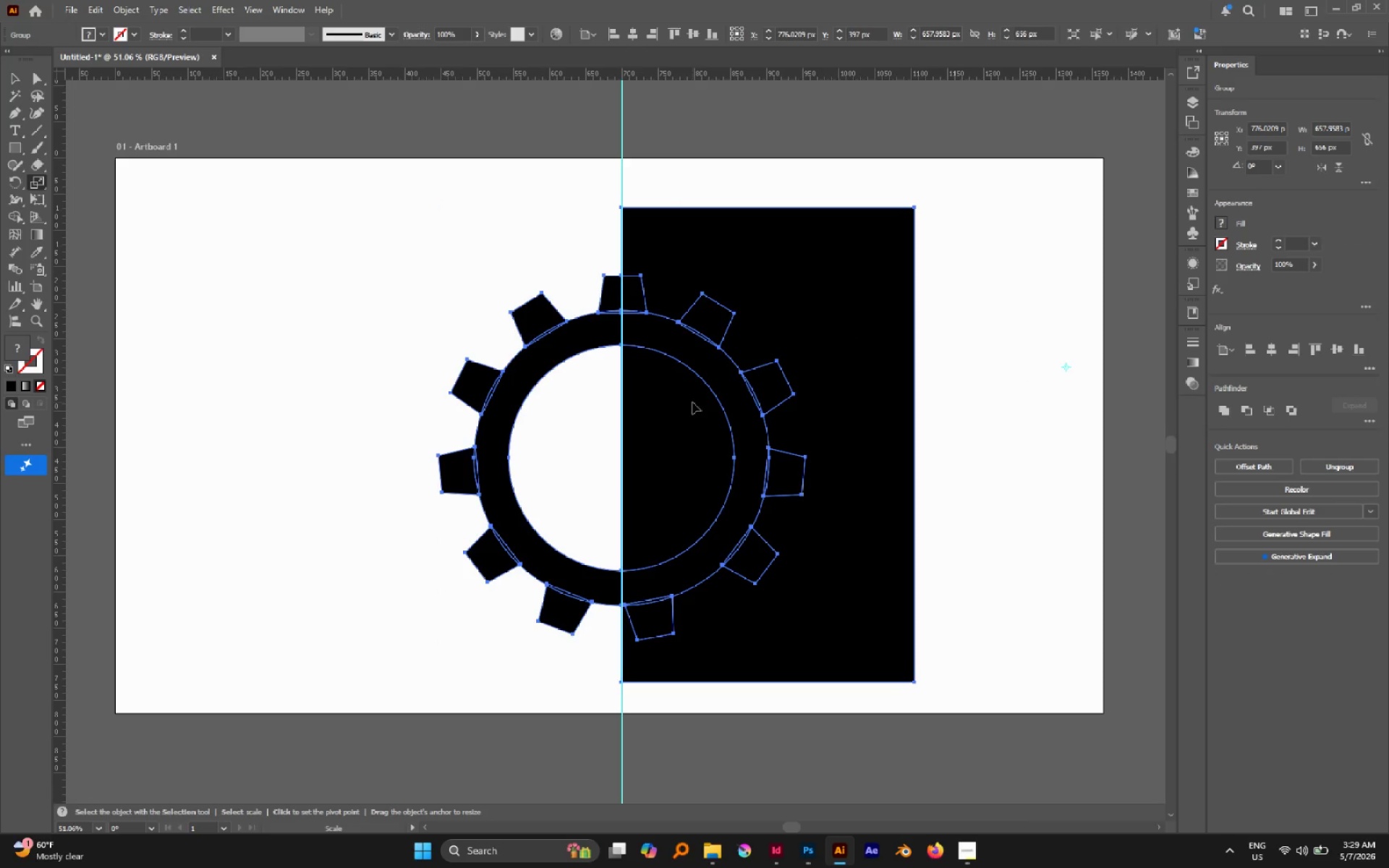 
left_click([692, 402])
 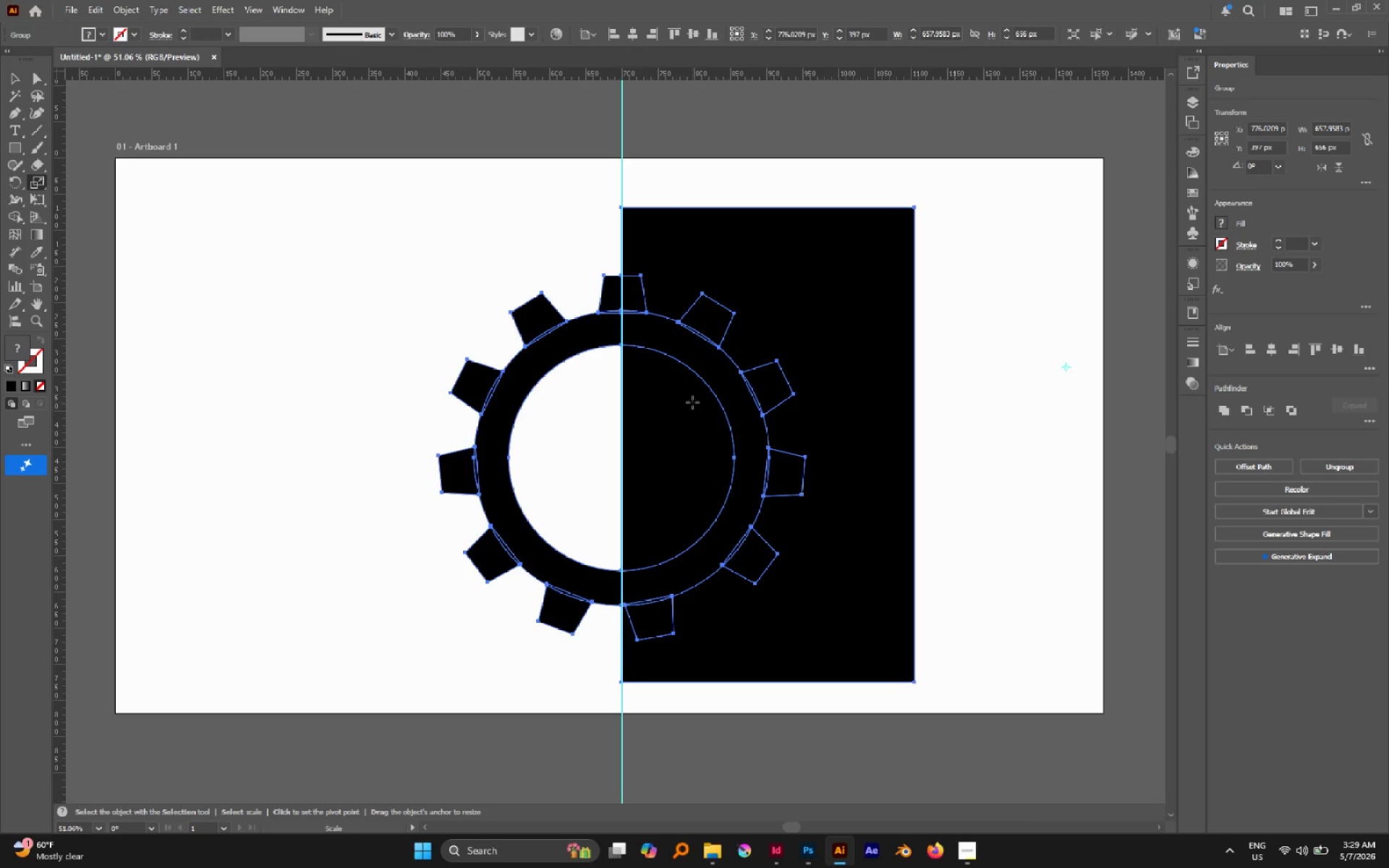 
key(A)
 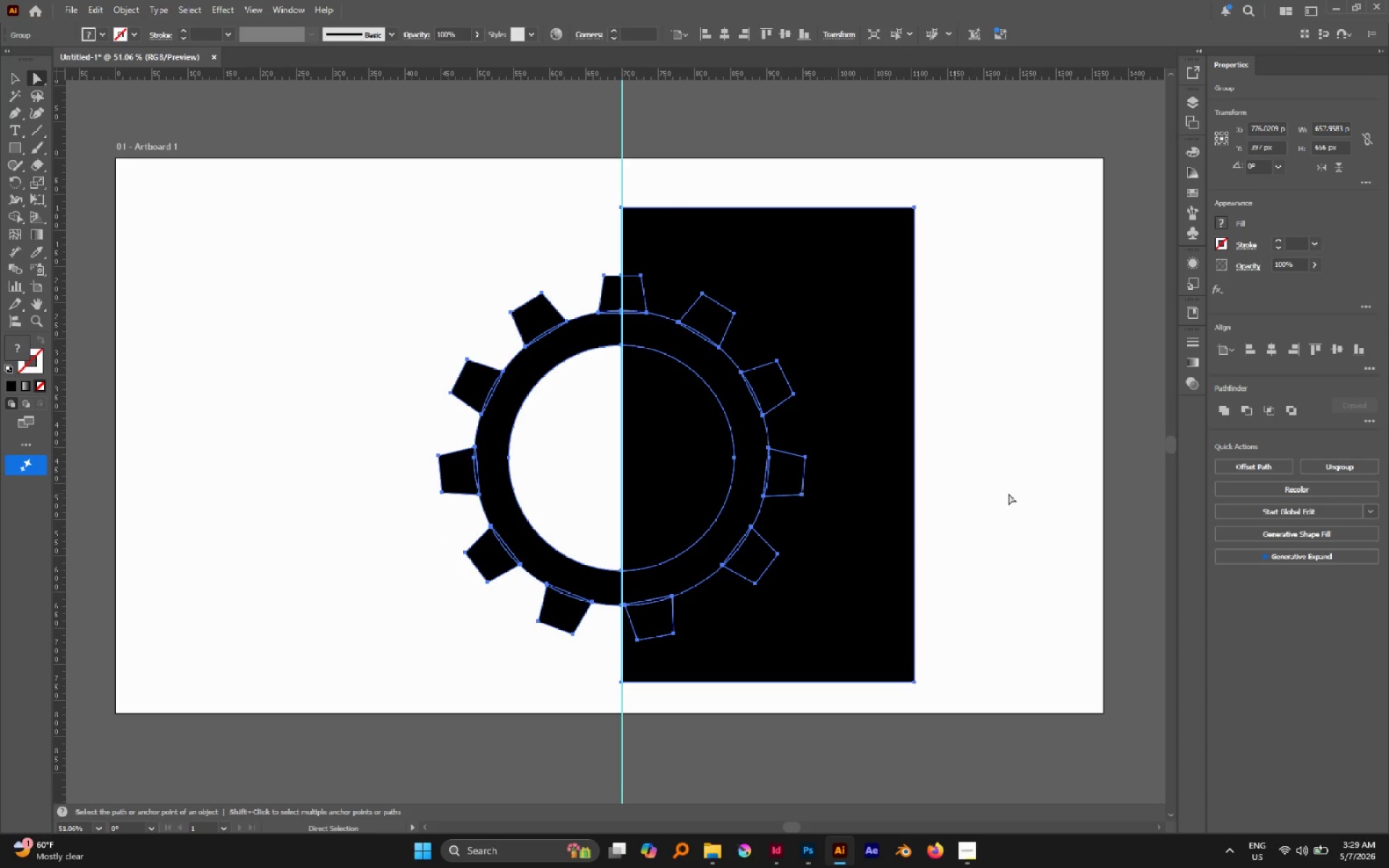 
left_click([1009, 493])
 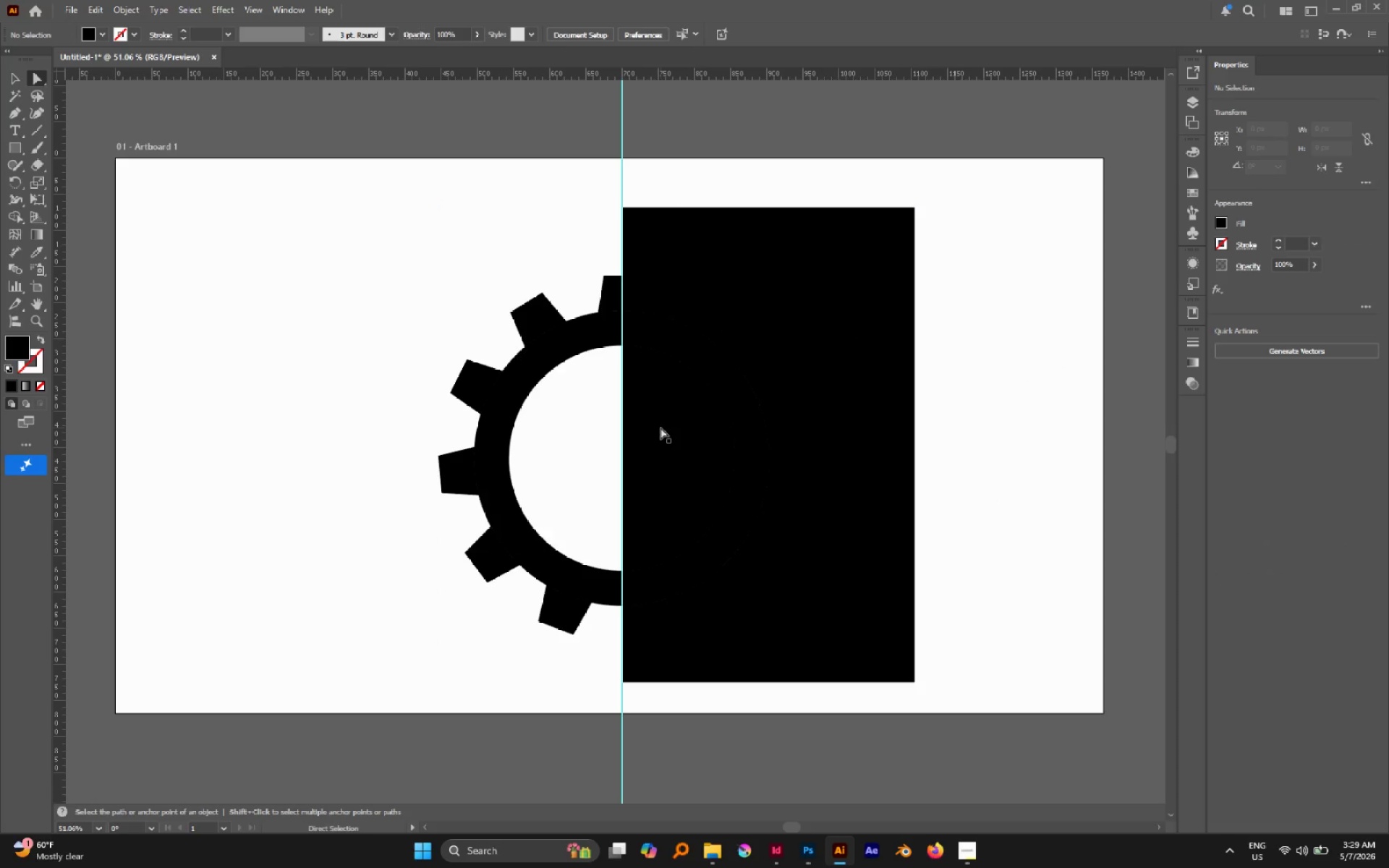 
left_click([660, 427])
 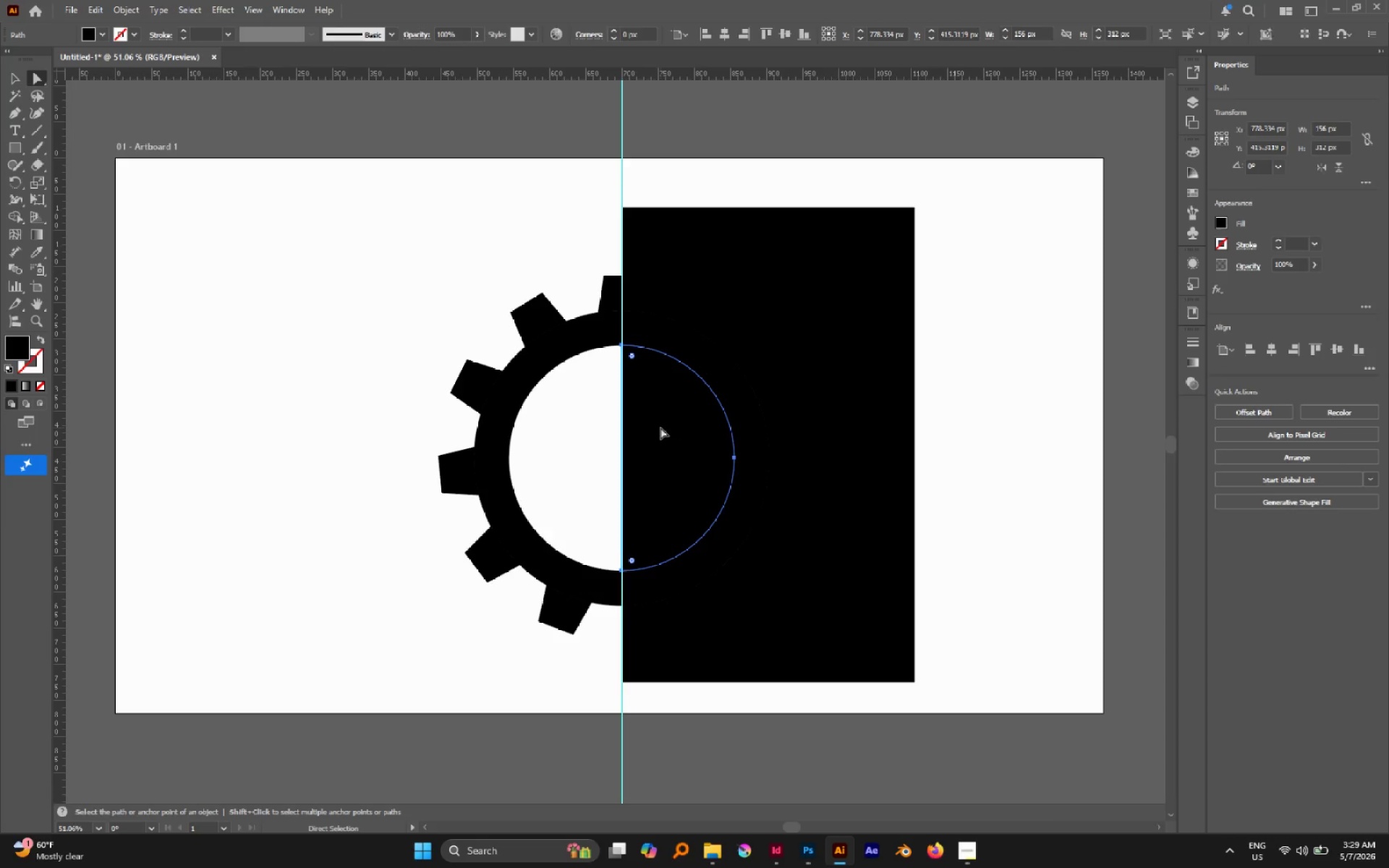 
key(Delete)
 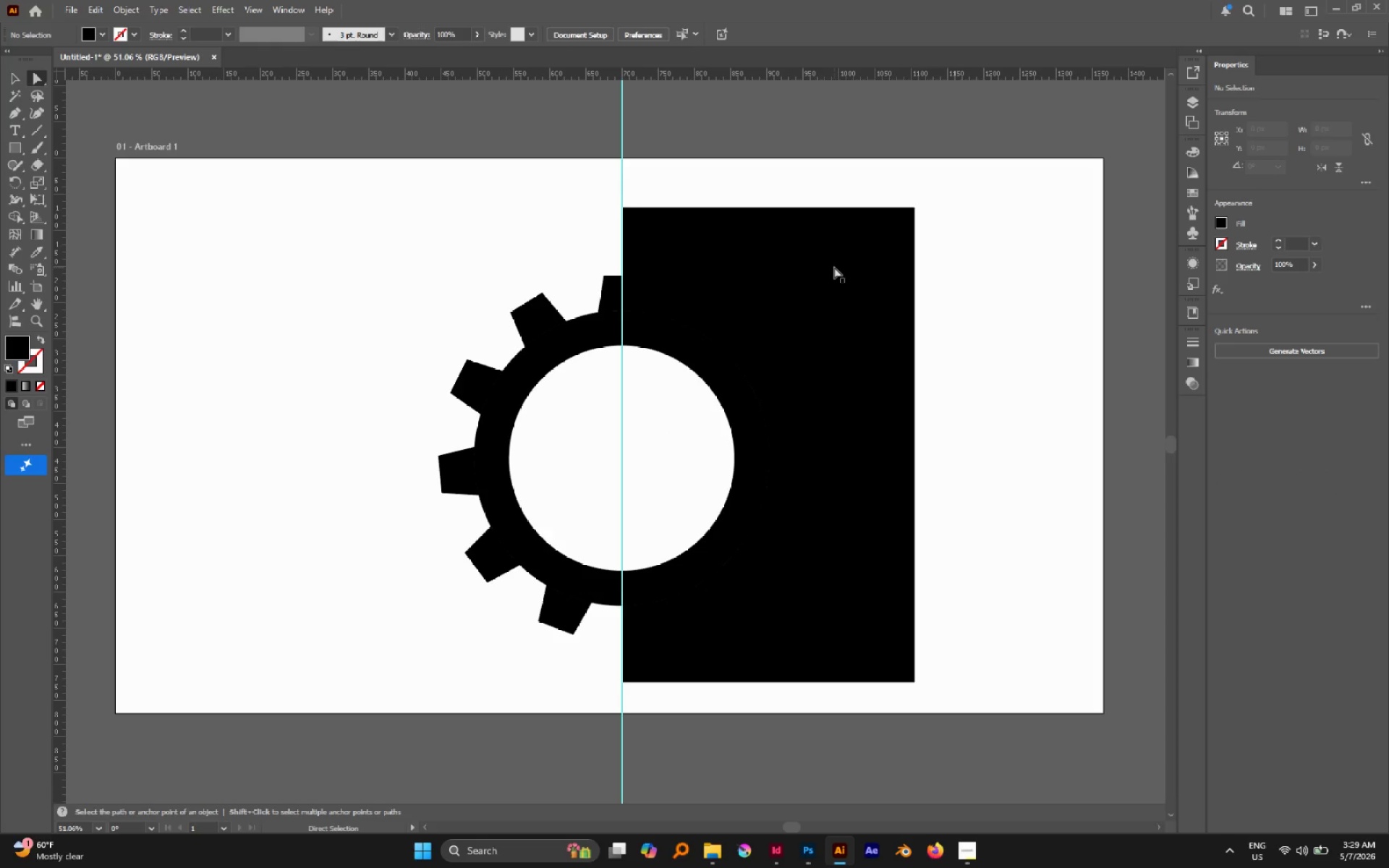 
left_click([834, 267])
 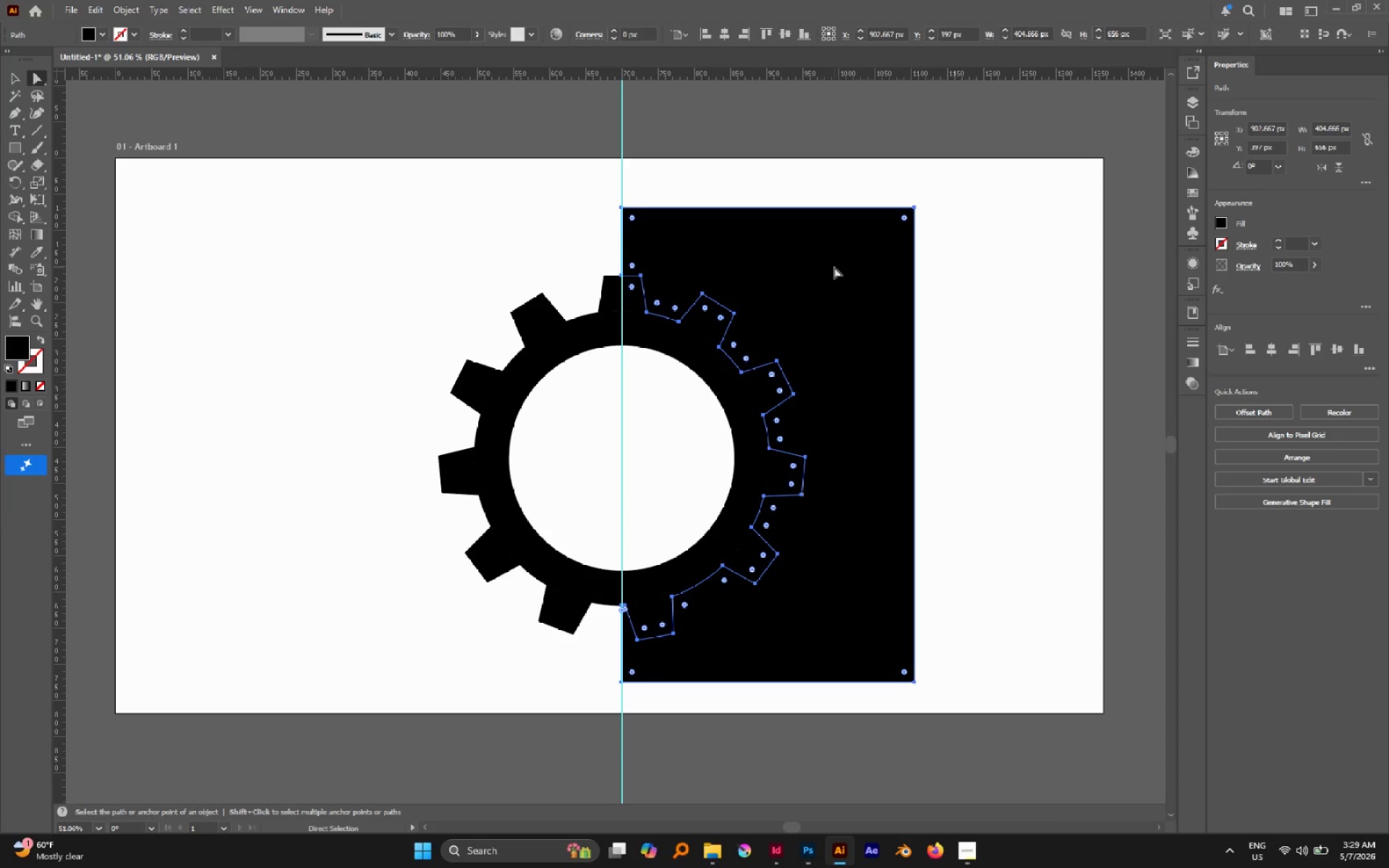 
key(Delete)
 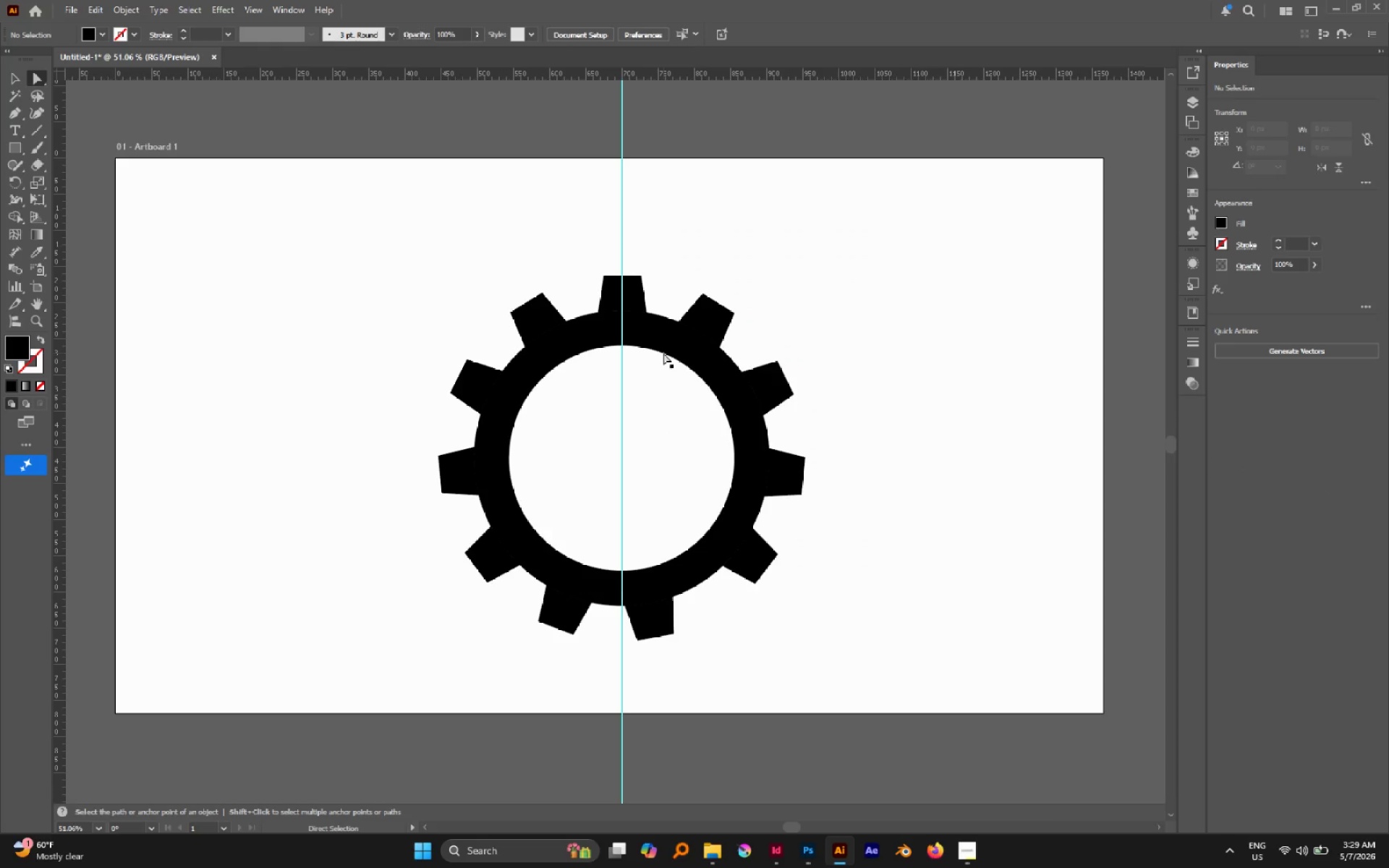 
left_click([680, 337])
 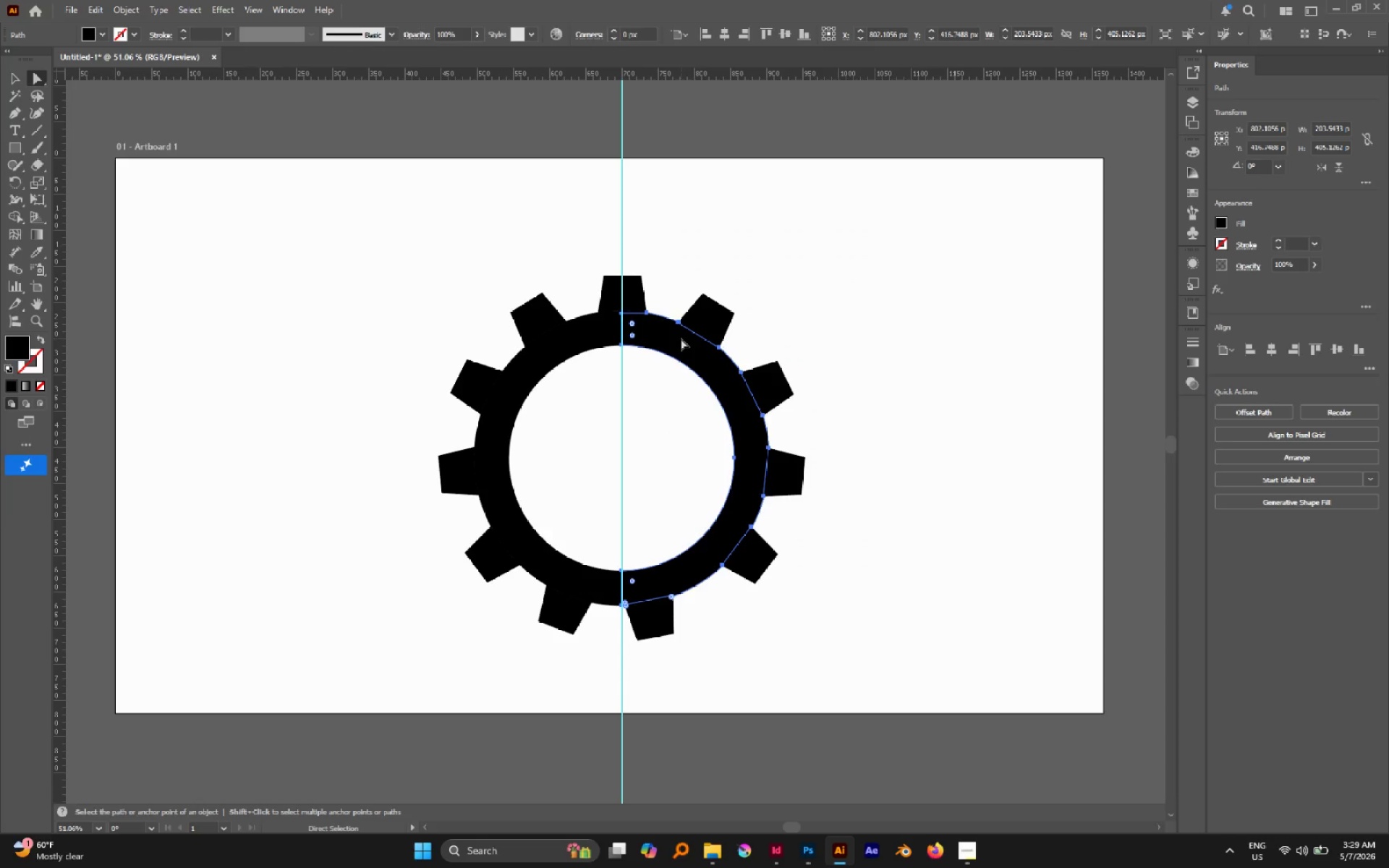 
left_click_drag(start_coordinate=[684, 343], to_coordinate=[697, 392])
 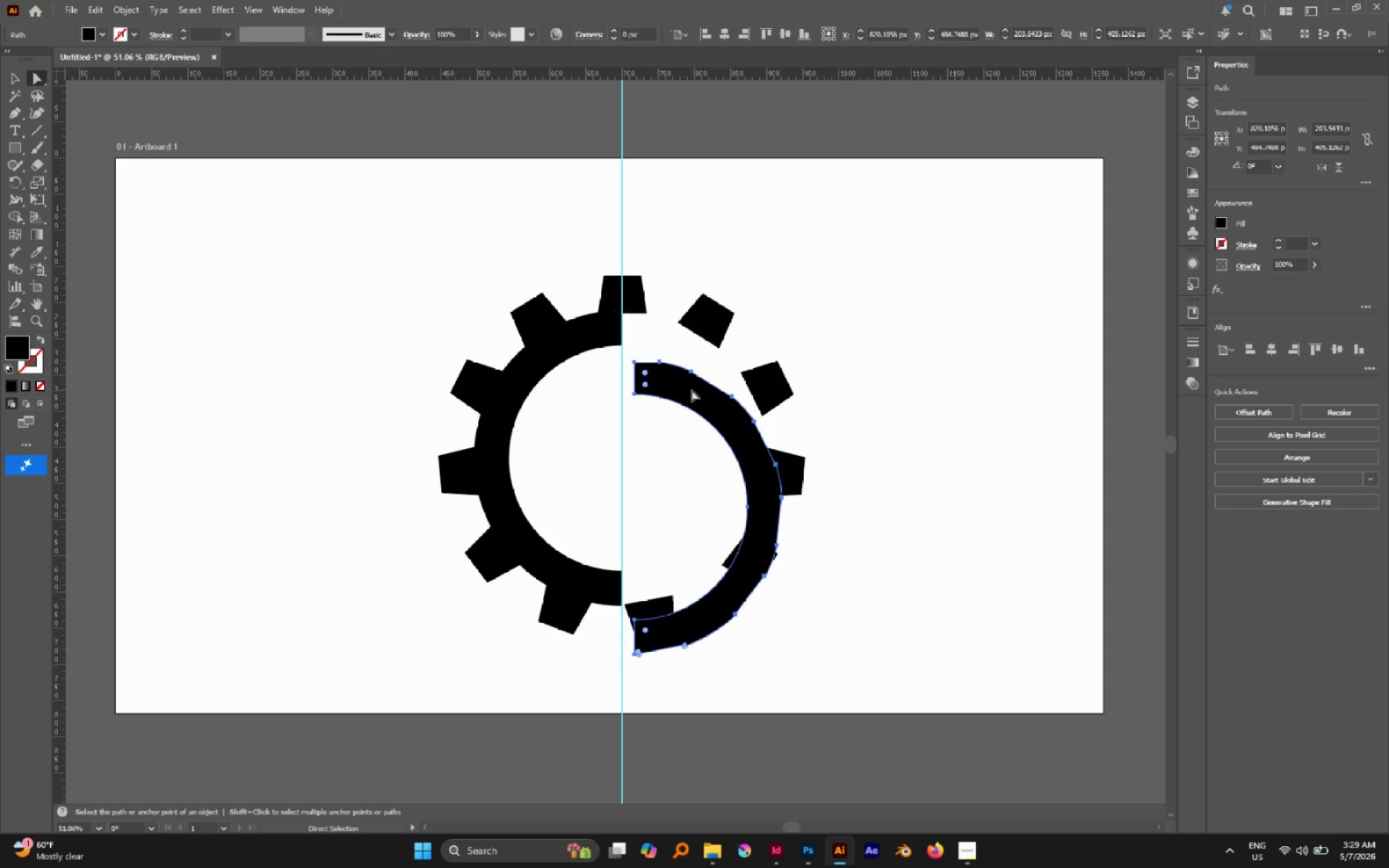 
key(Control+Z)
 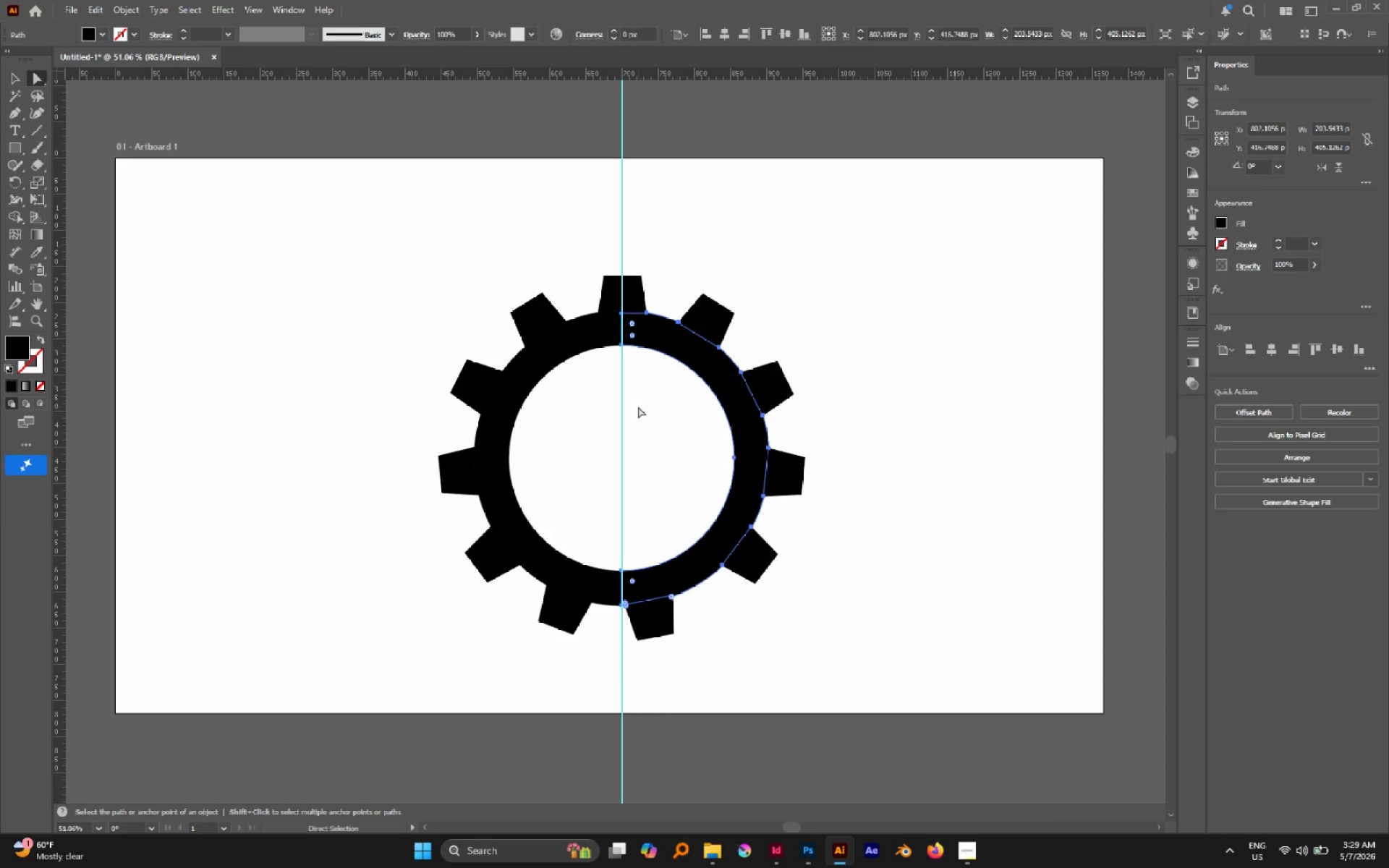 
left_click([638, 407])
 